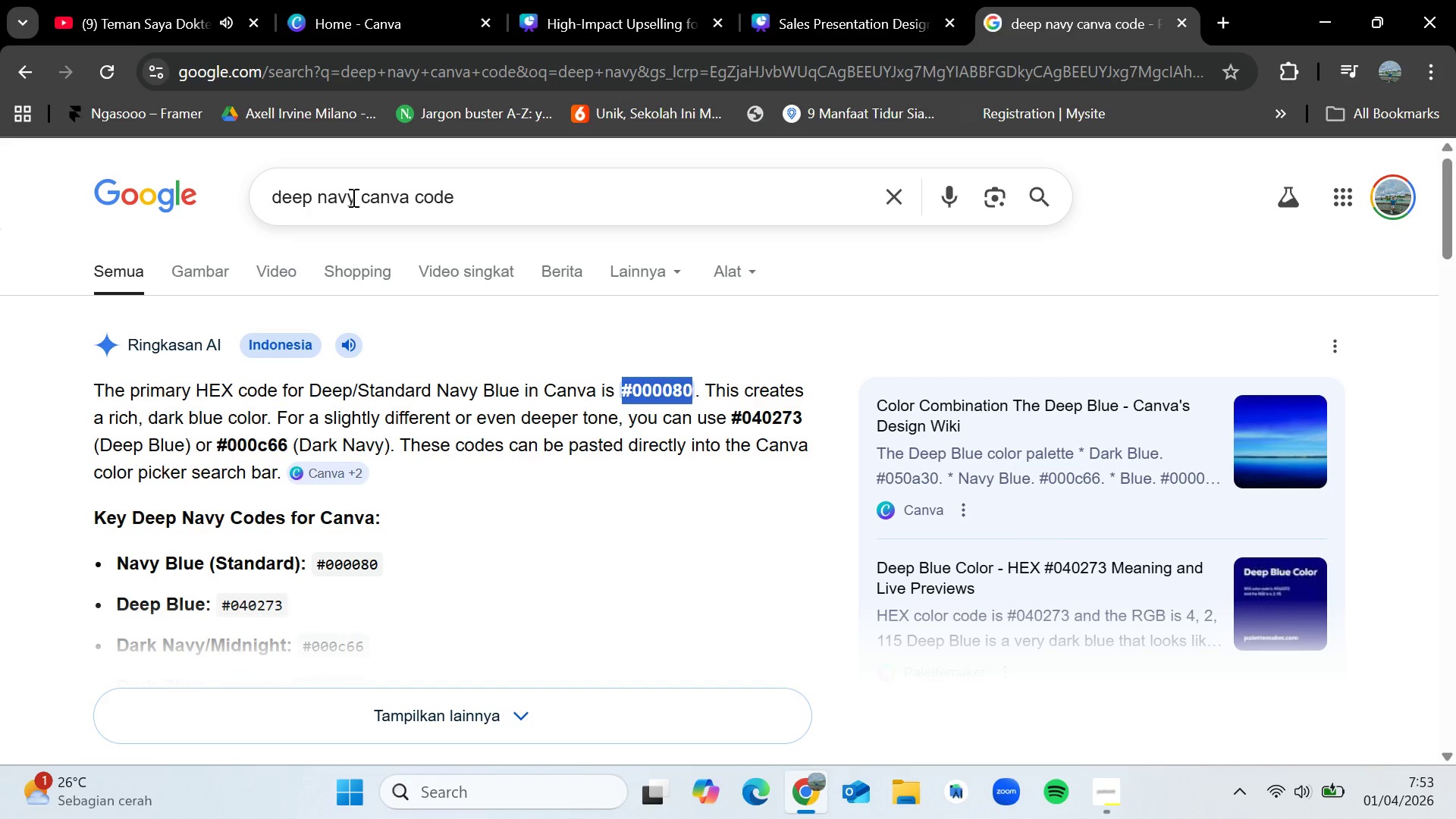 
left_click_drag(start_coordinate=[354, 198], to_coordinate=[278, 200])
 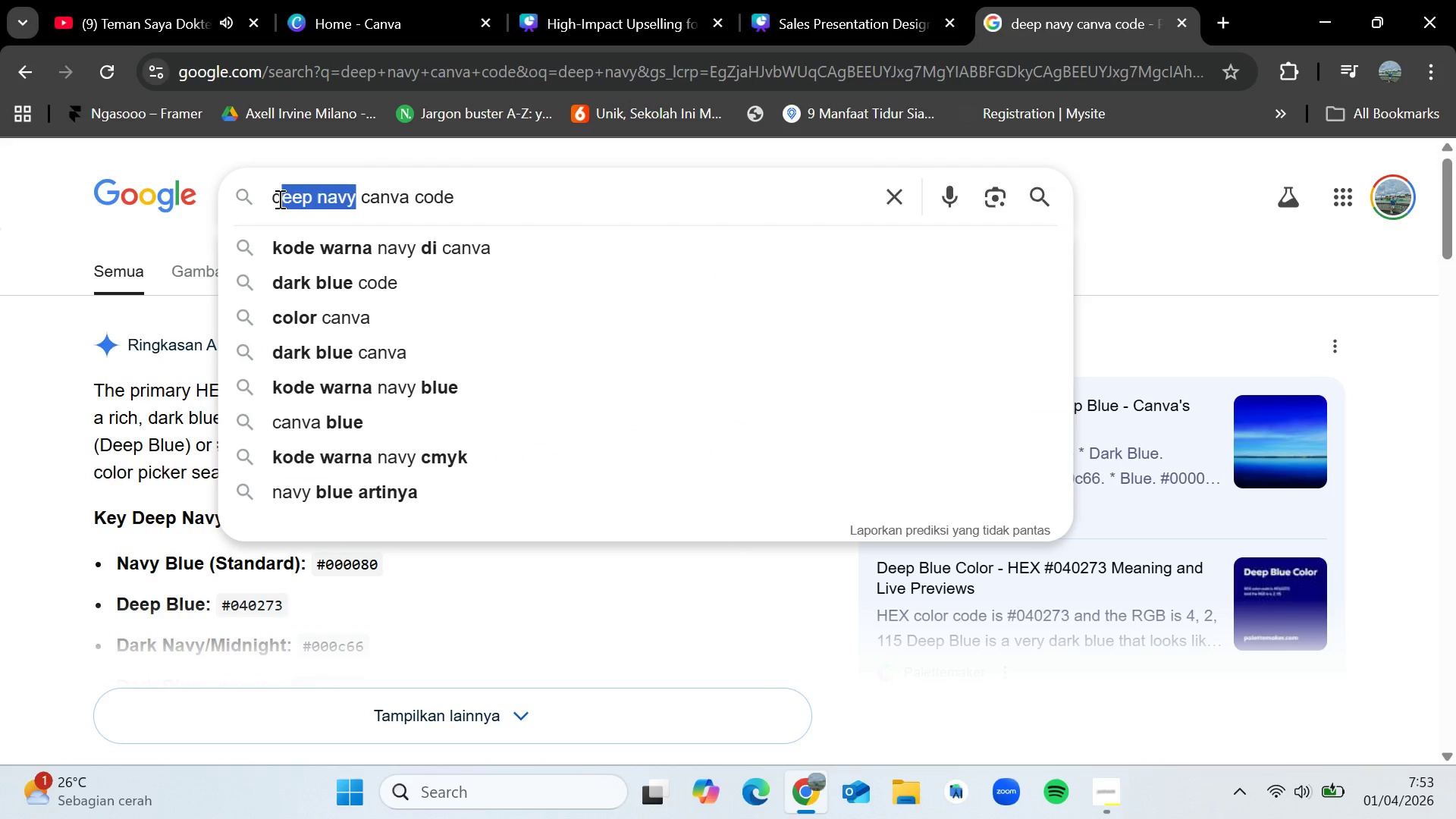 
key(Backspace)
key(Backspace)
key(Backspace)
type(charcoal)
 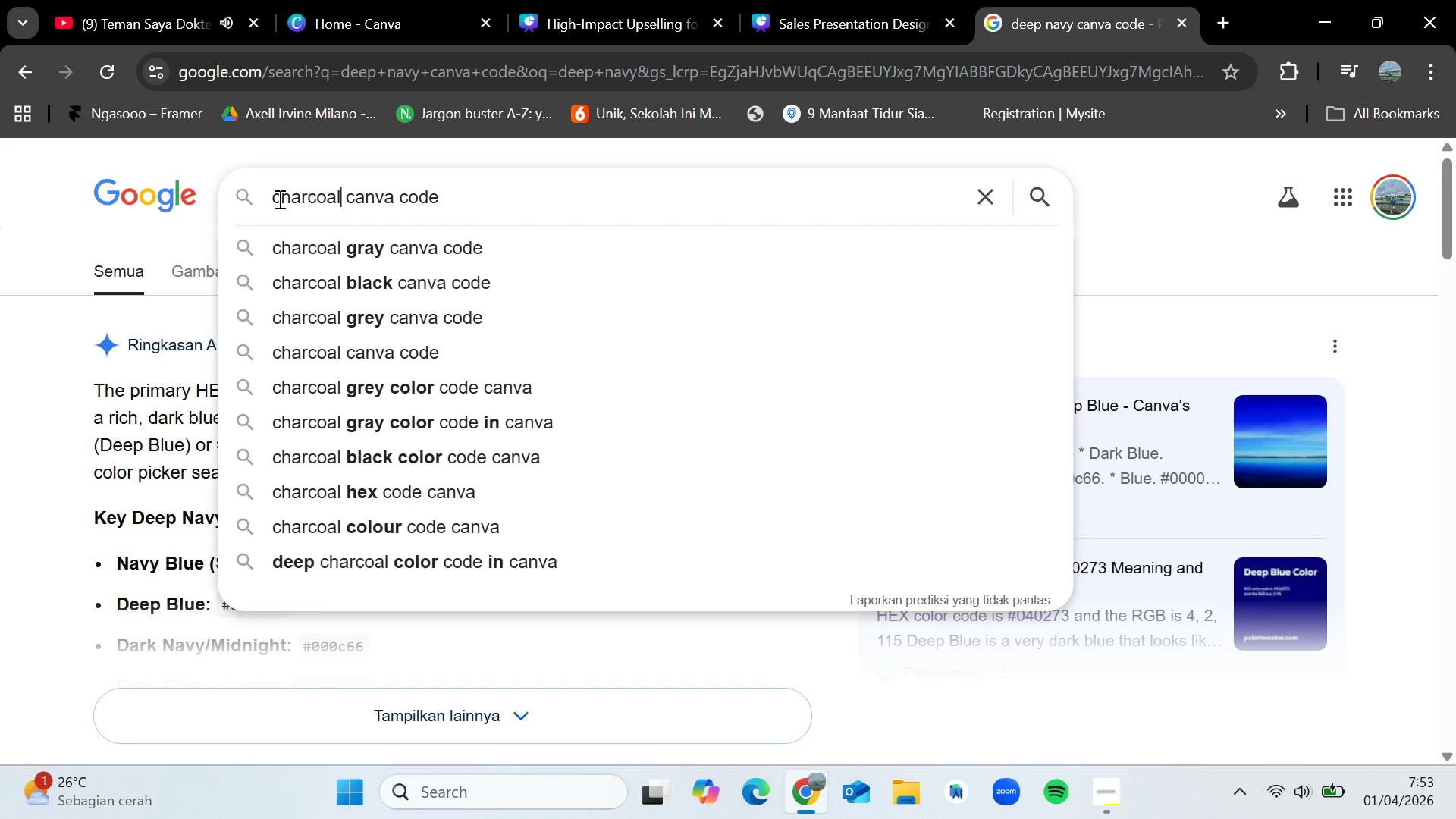 
key(Enter)
 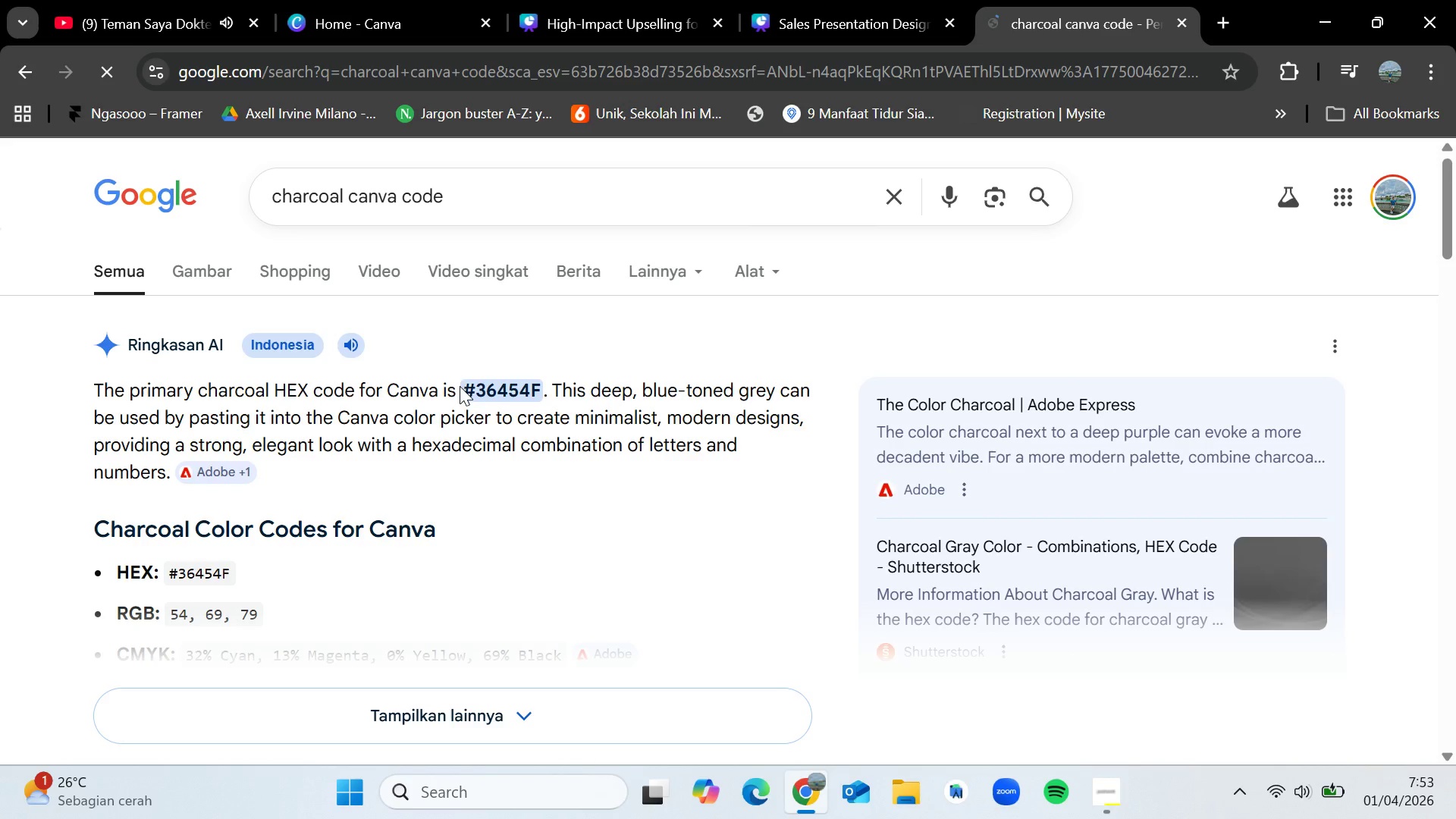 
left_click_drag(start_coordinate=[460, 387], to_coordinate=[540, 380])
 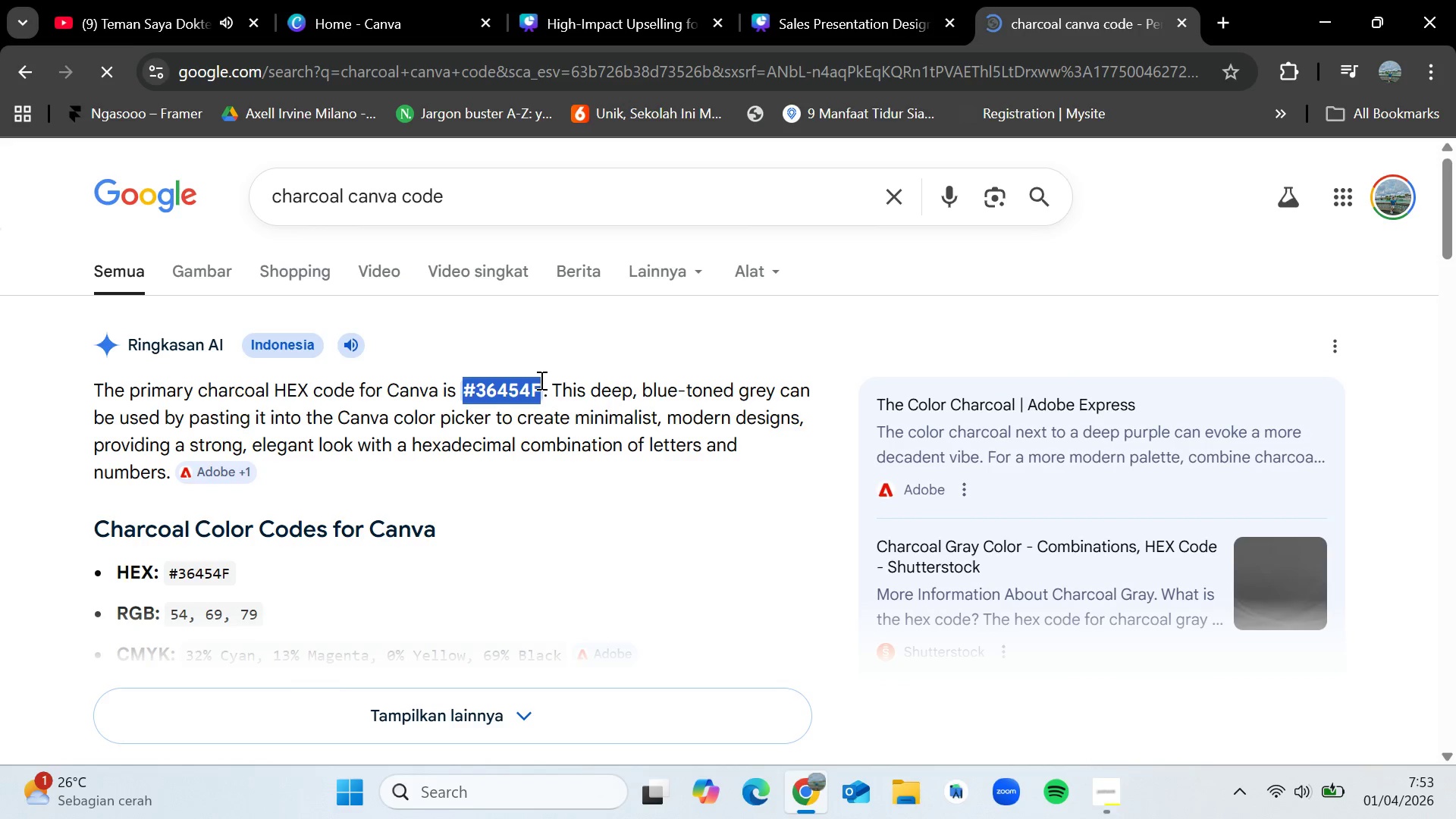 
key(Control+C)
 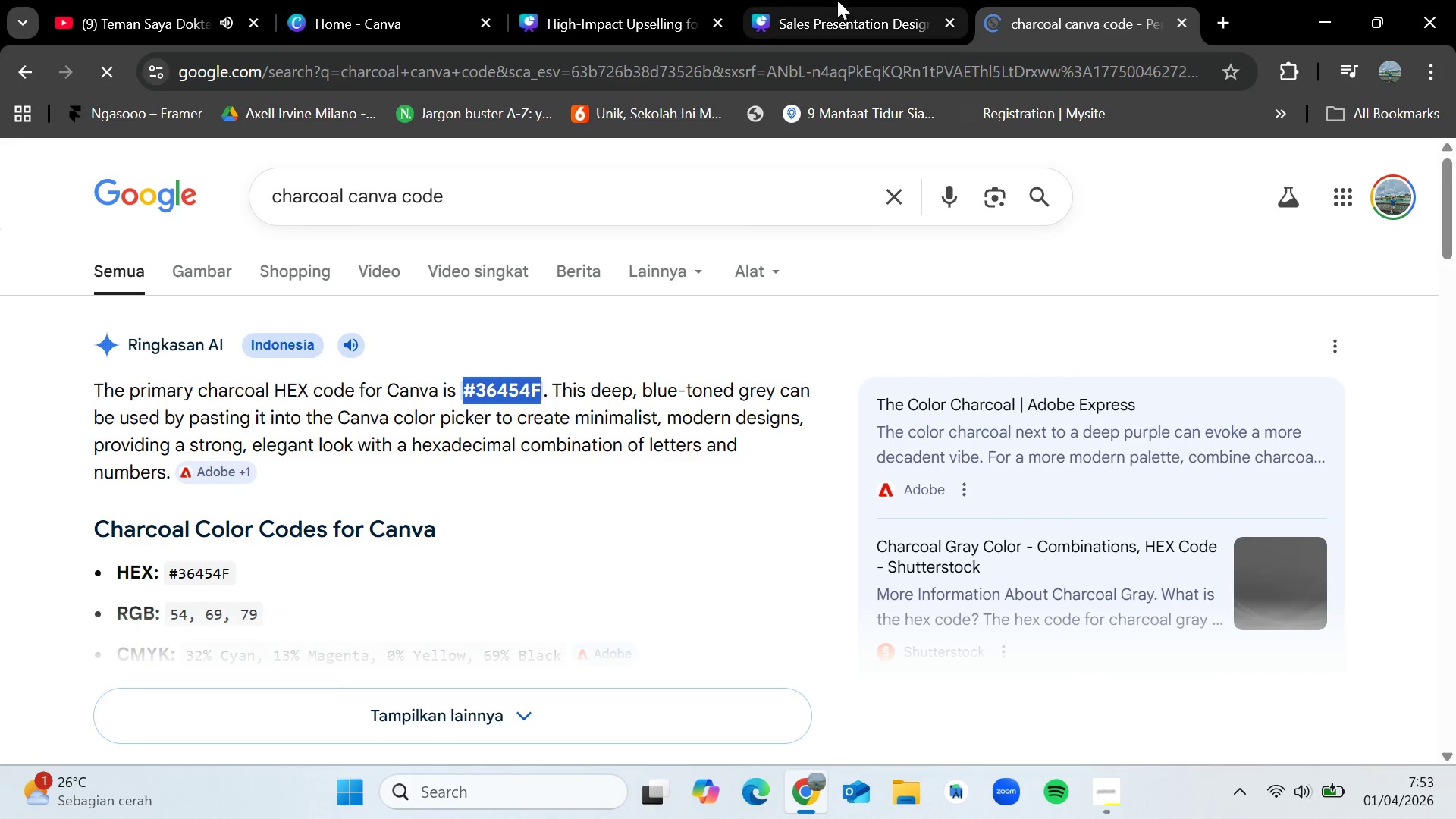 
left_click([844, 0])
 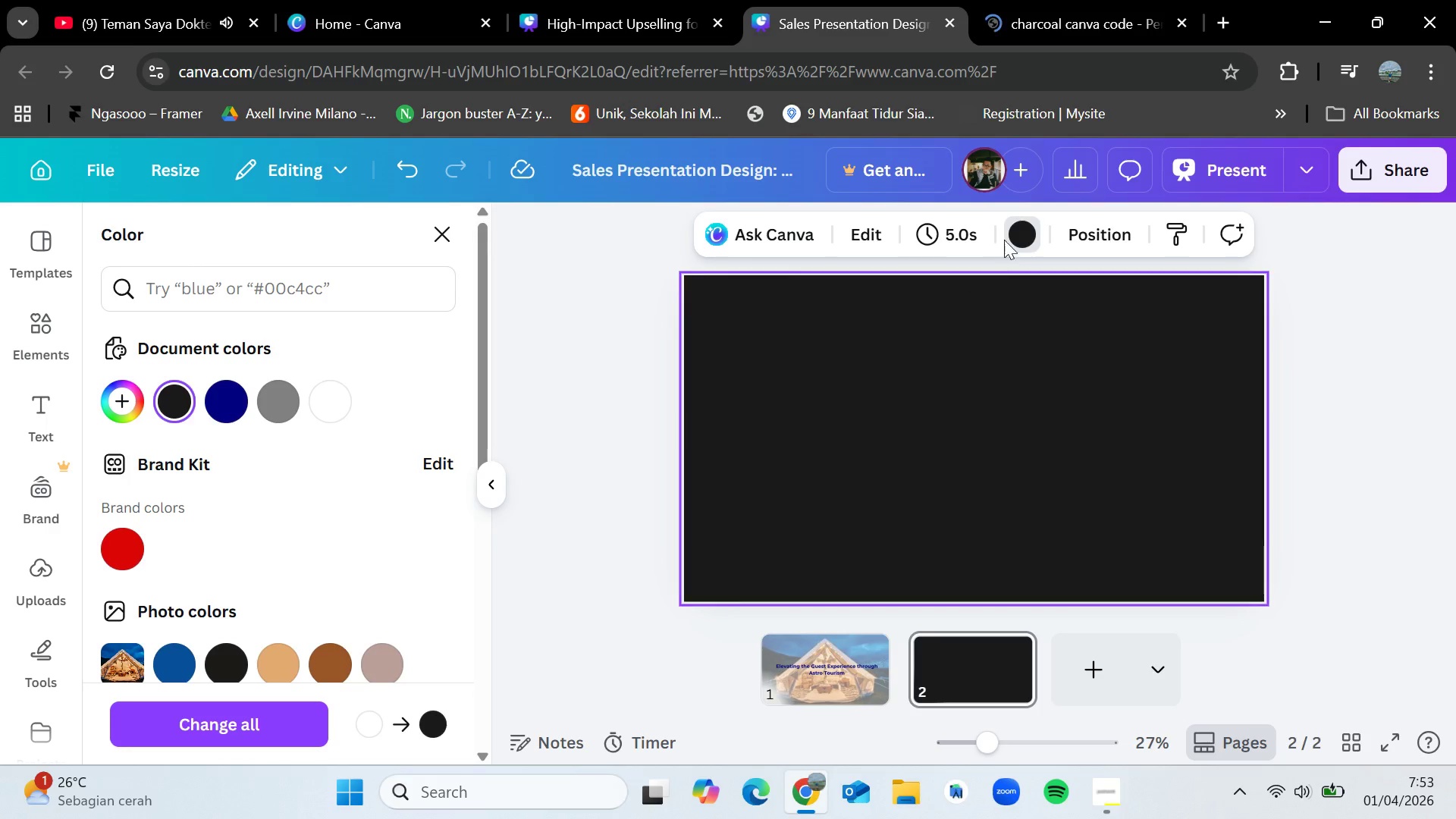 
left_click([1019, 225])
 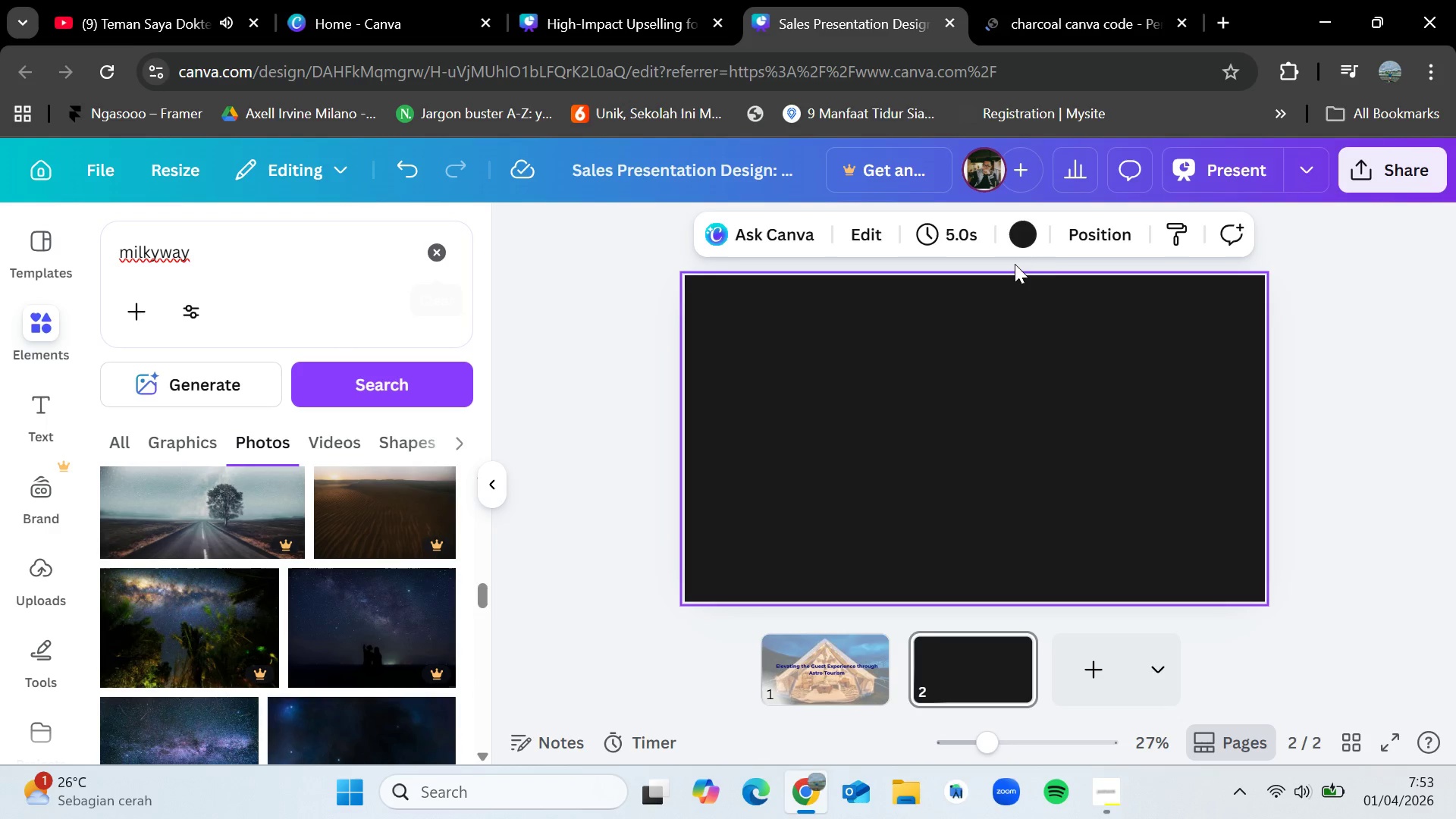 
left_click([1022, 235])
 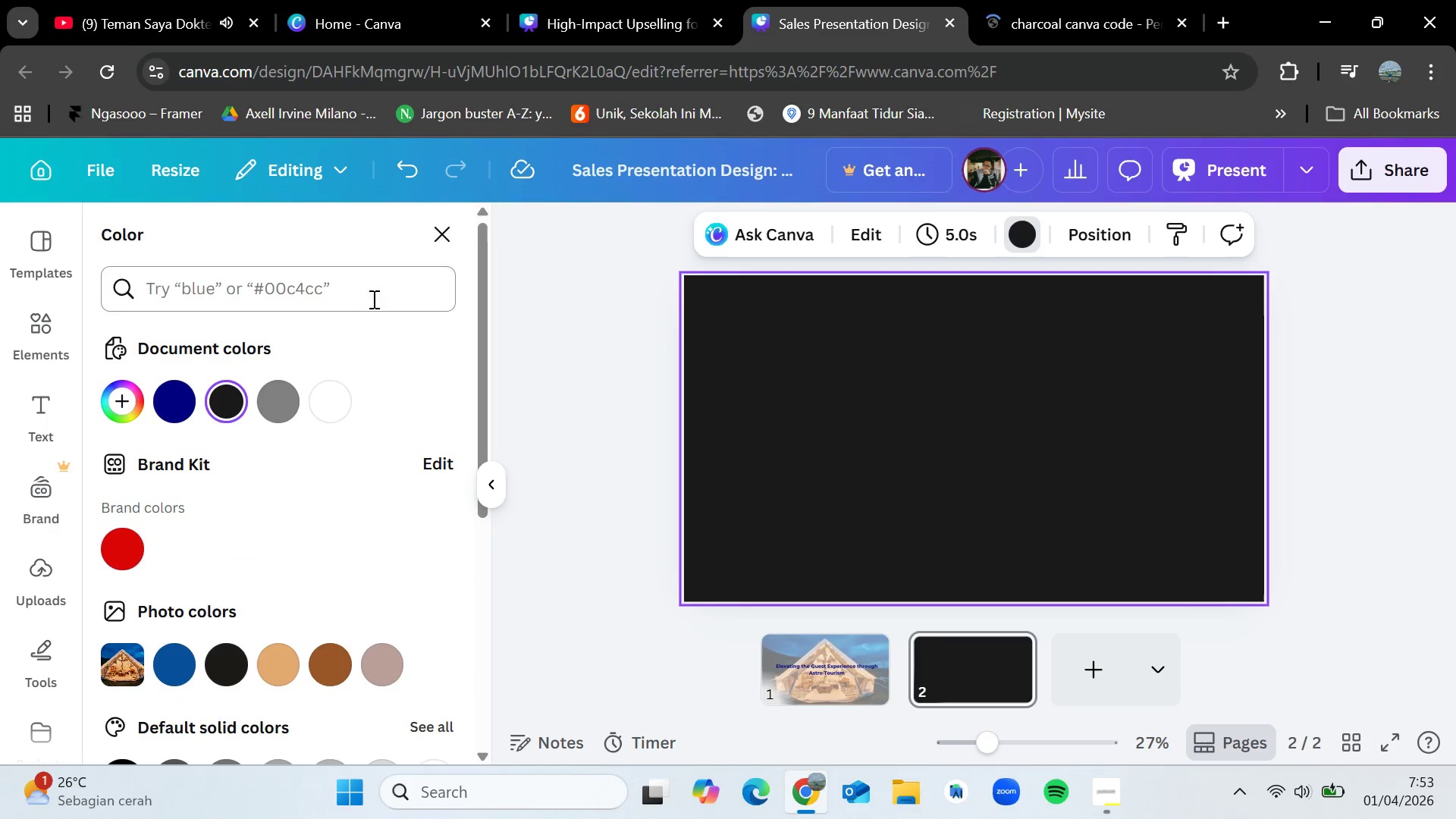 
left_click([334, 295])
 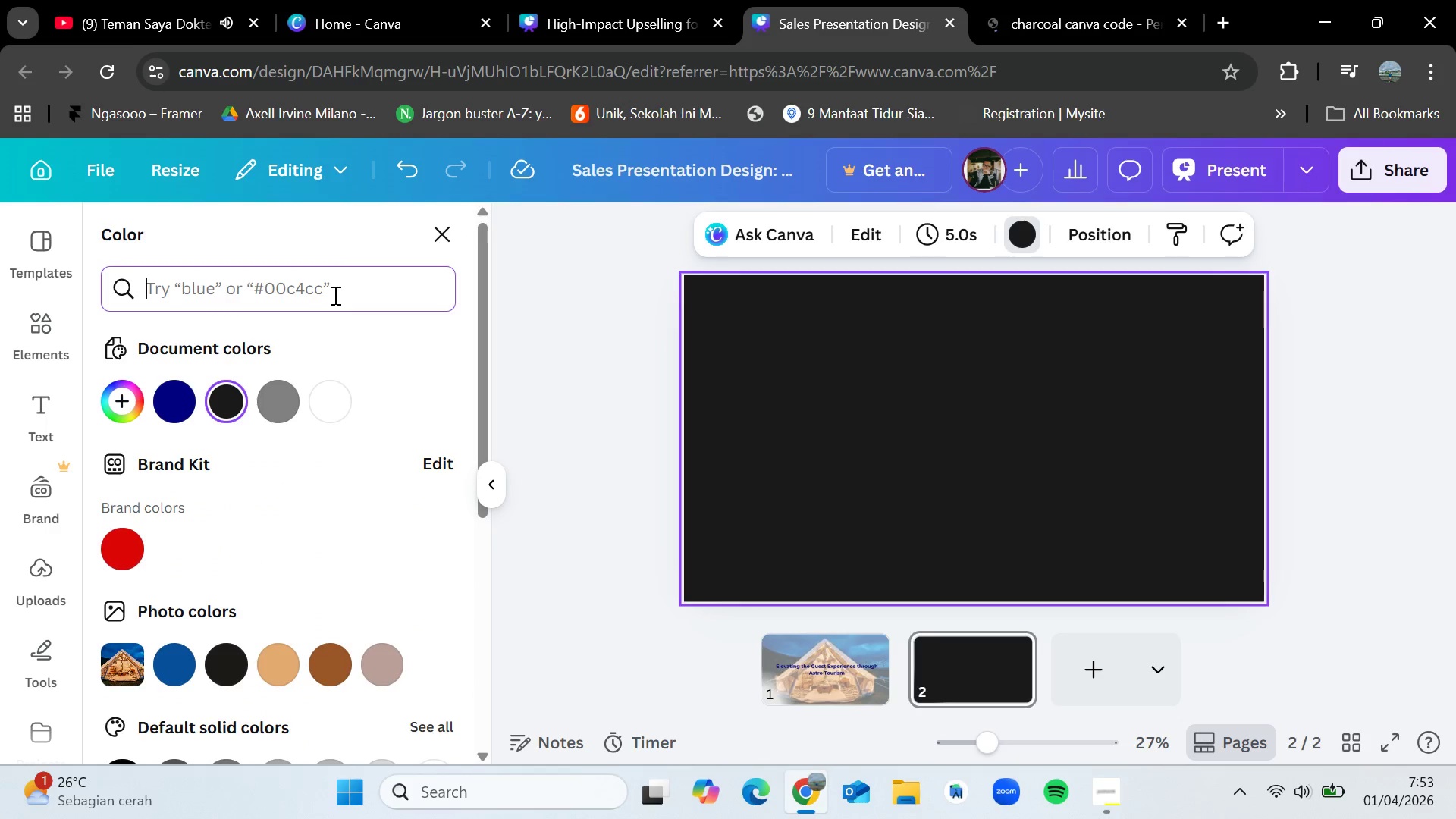 
key(Control+V)
 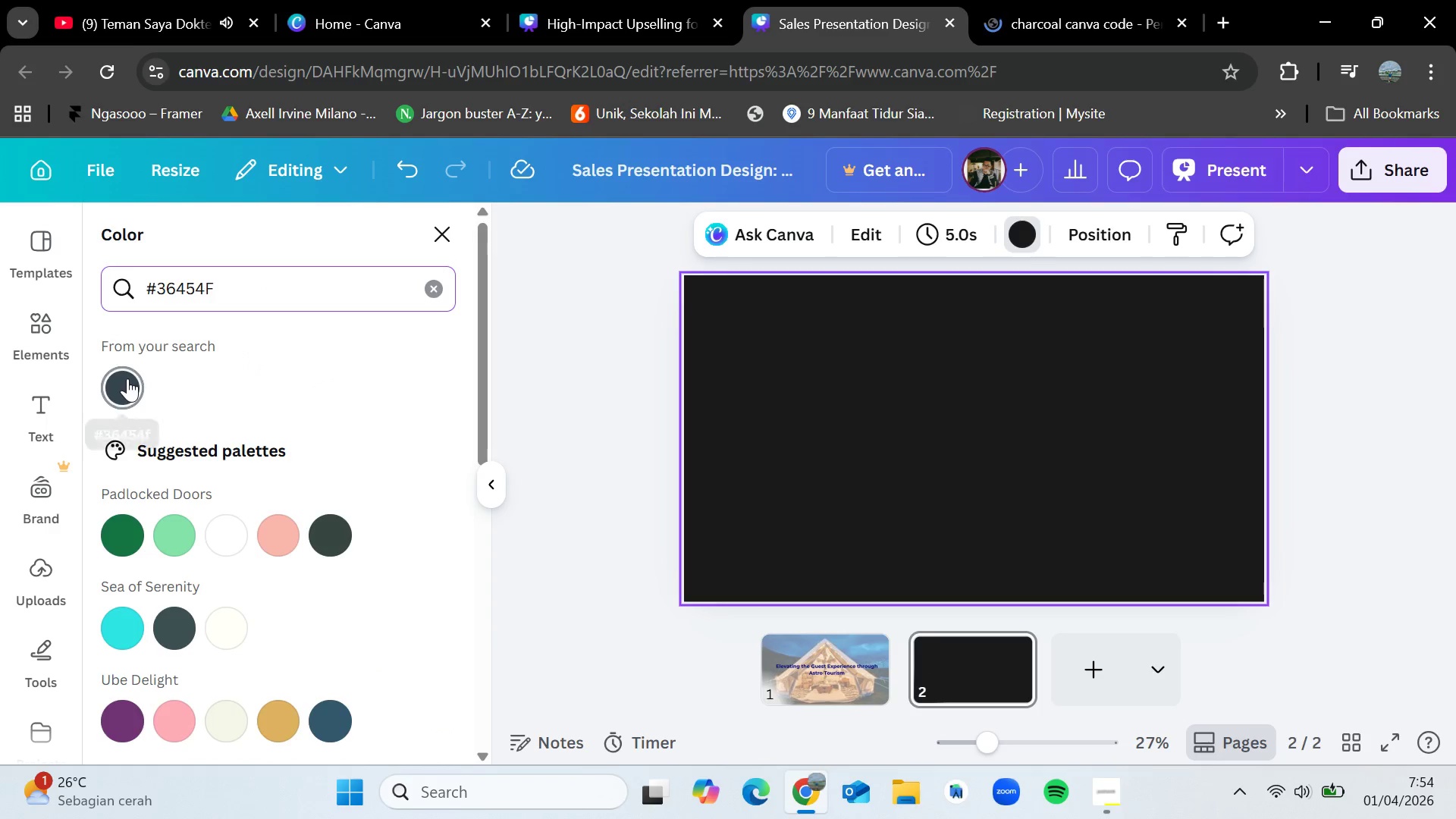 
left_click([127, 378])
 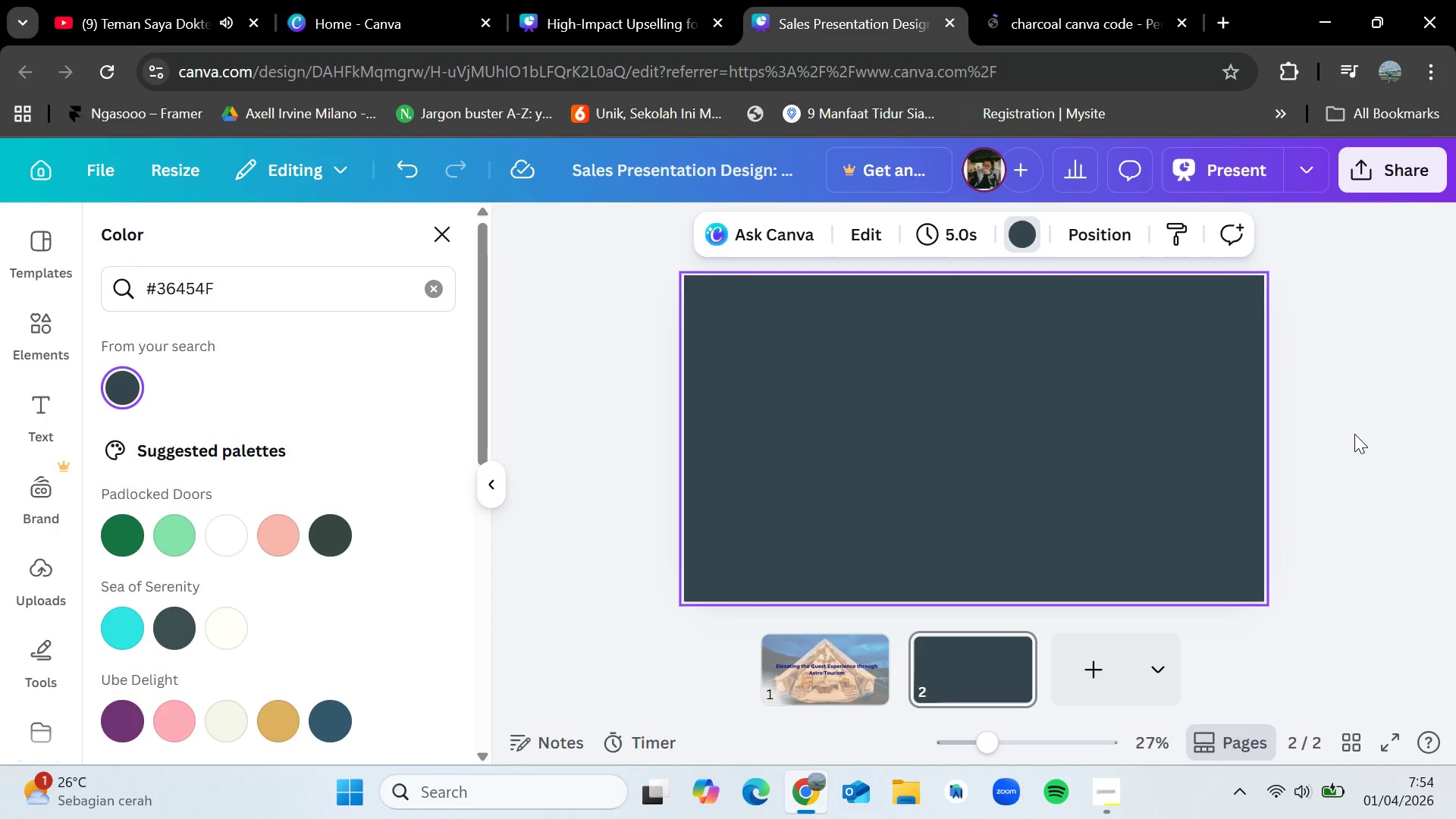 
double_click([1354, 434])
 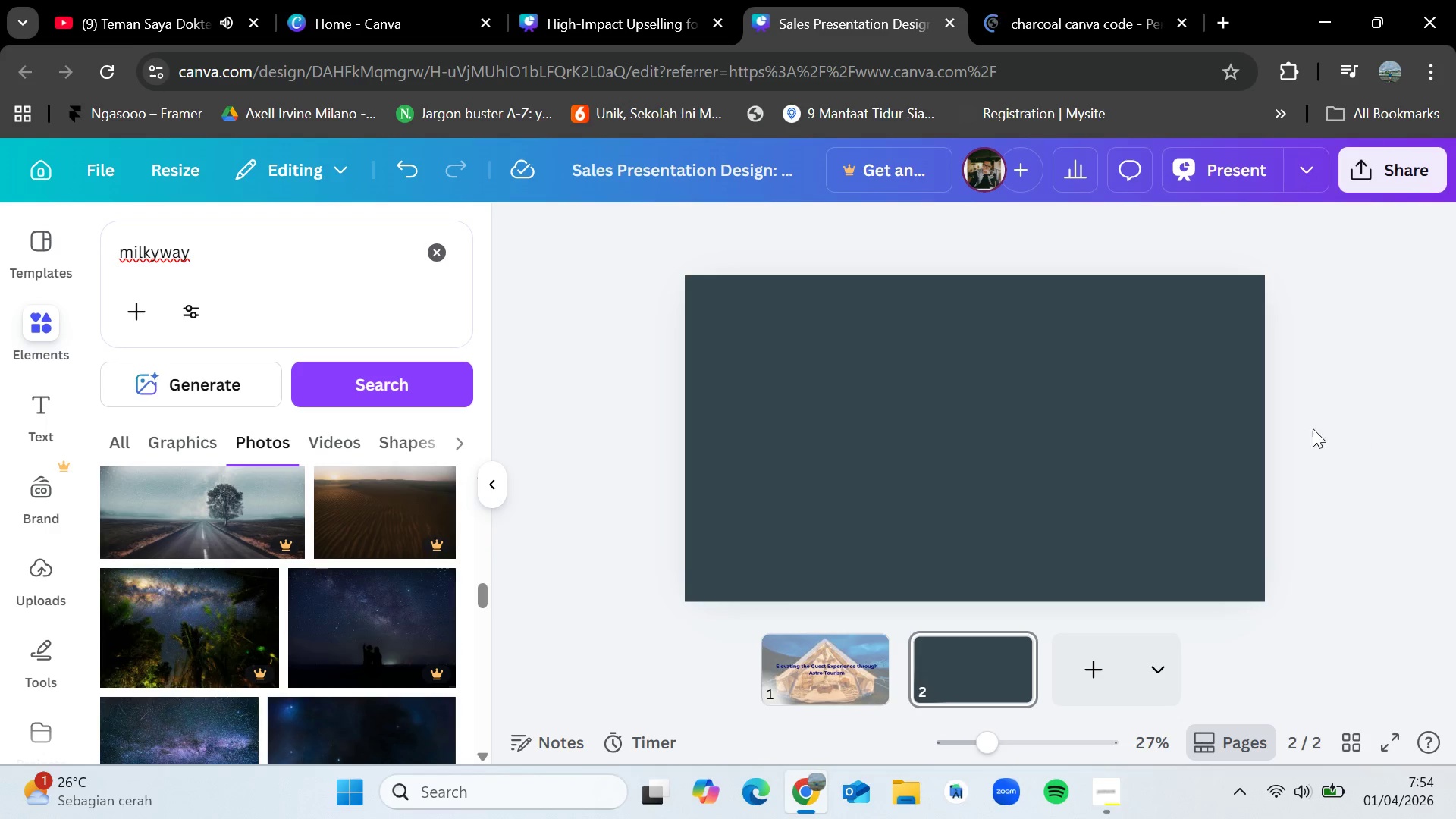 
left_click([663, 0])
 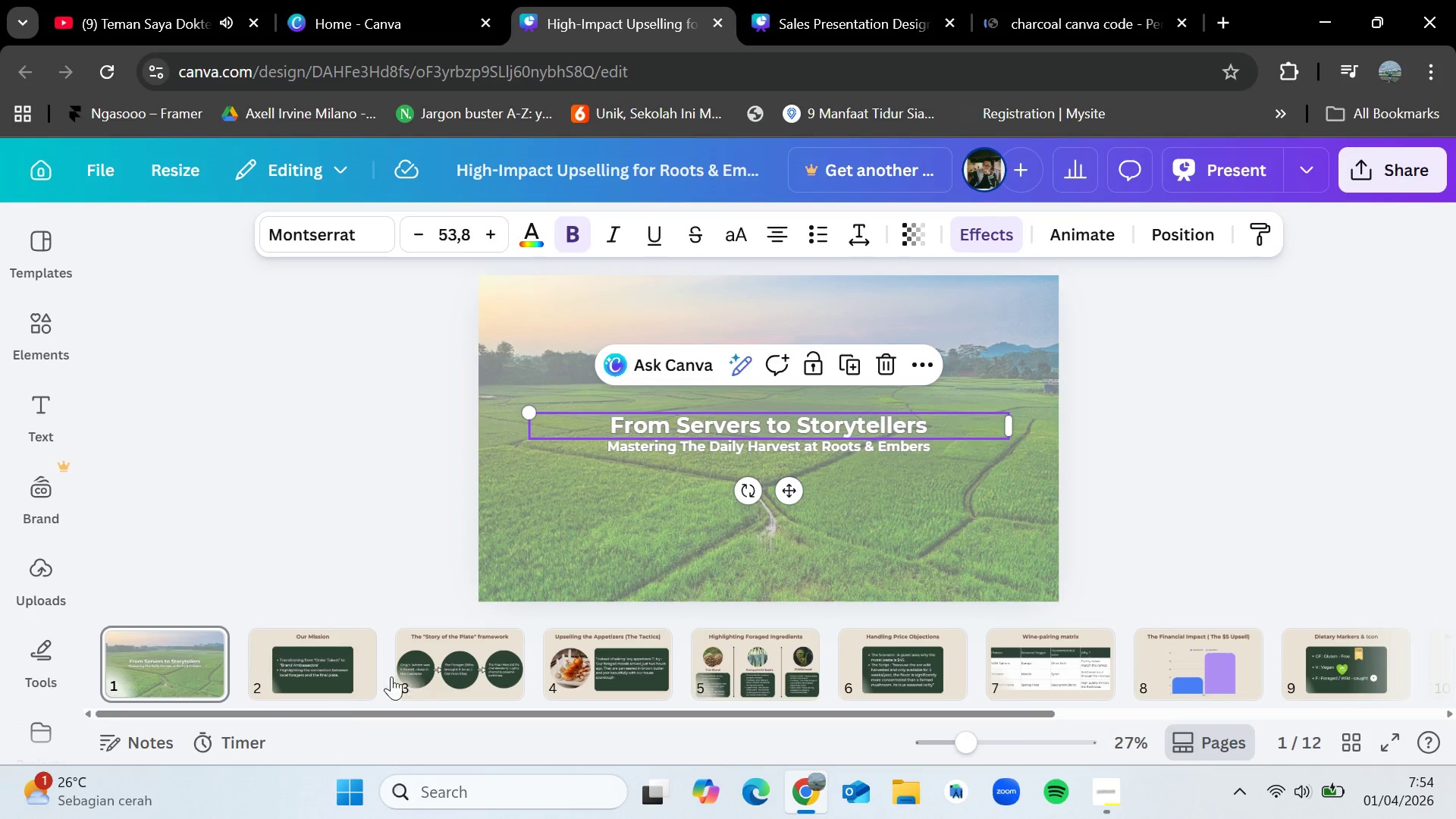 
left_click([316, 645])
 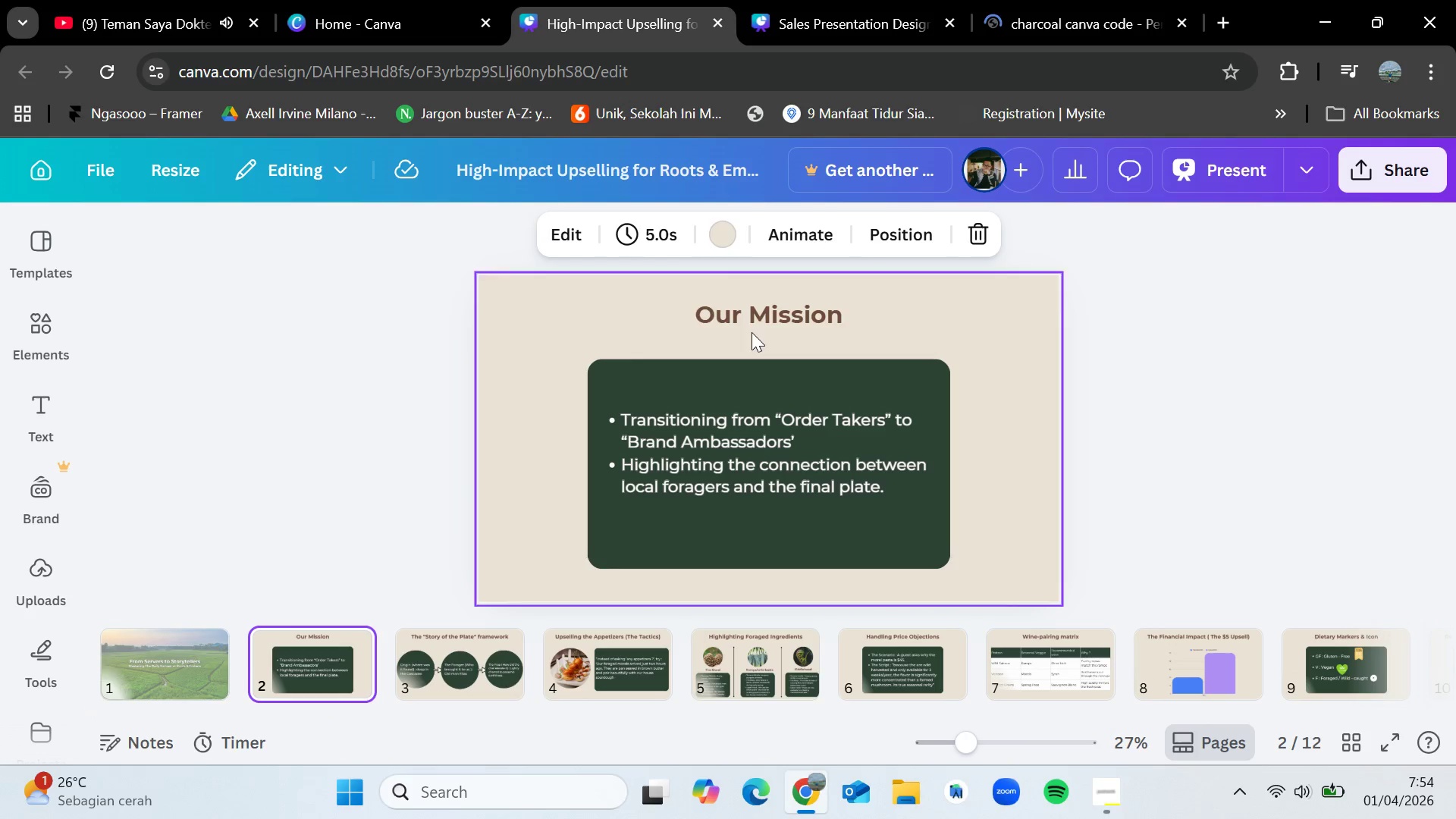 
left_click([751, 315])
 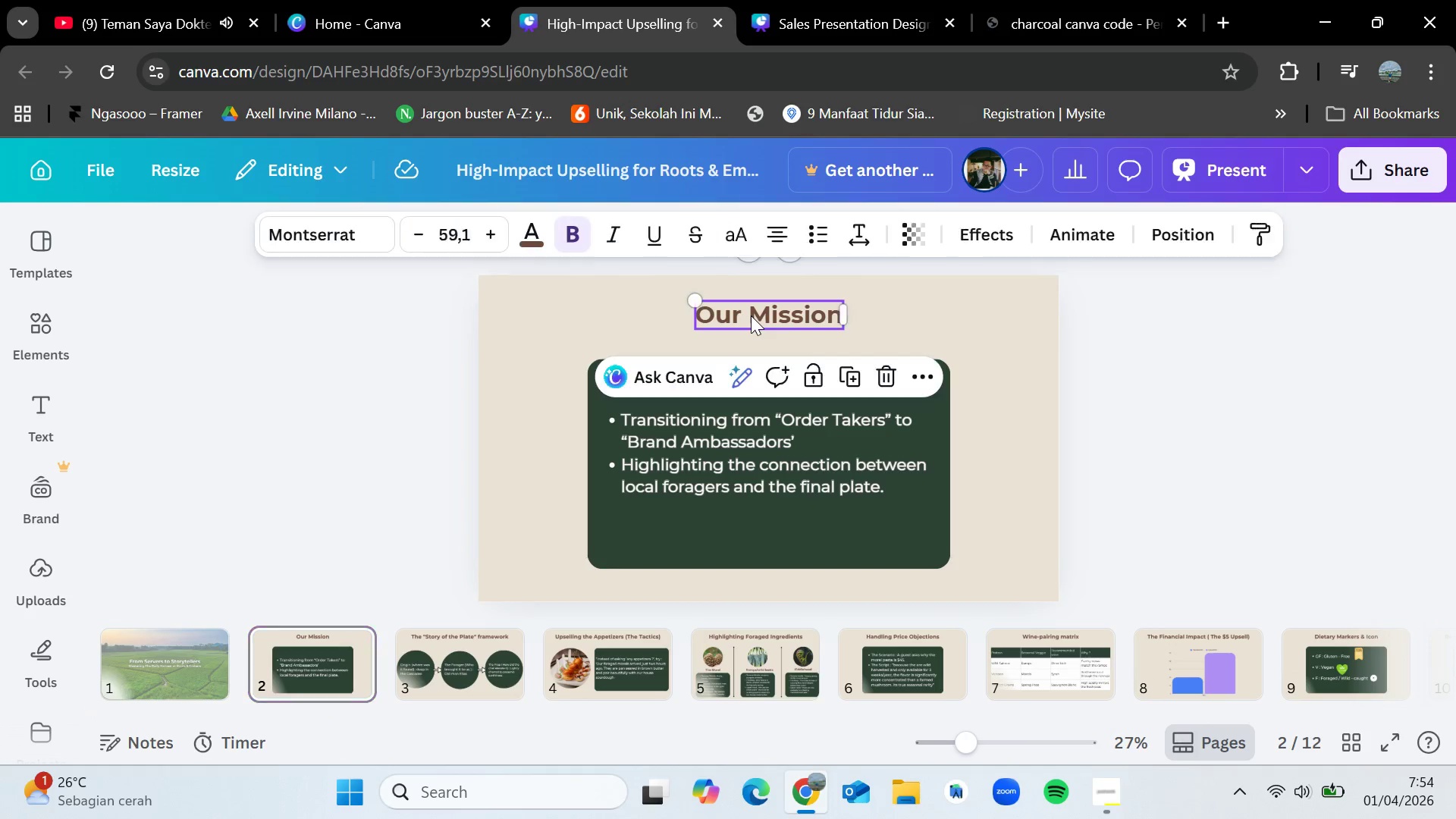 
key(Control+C)
 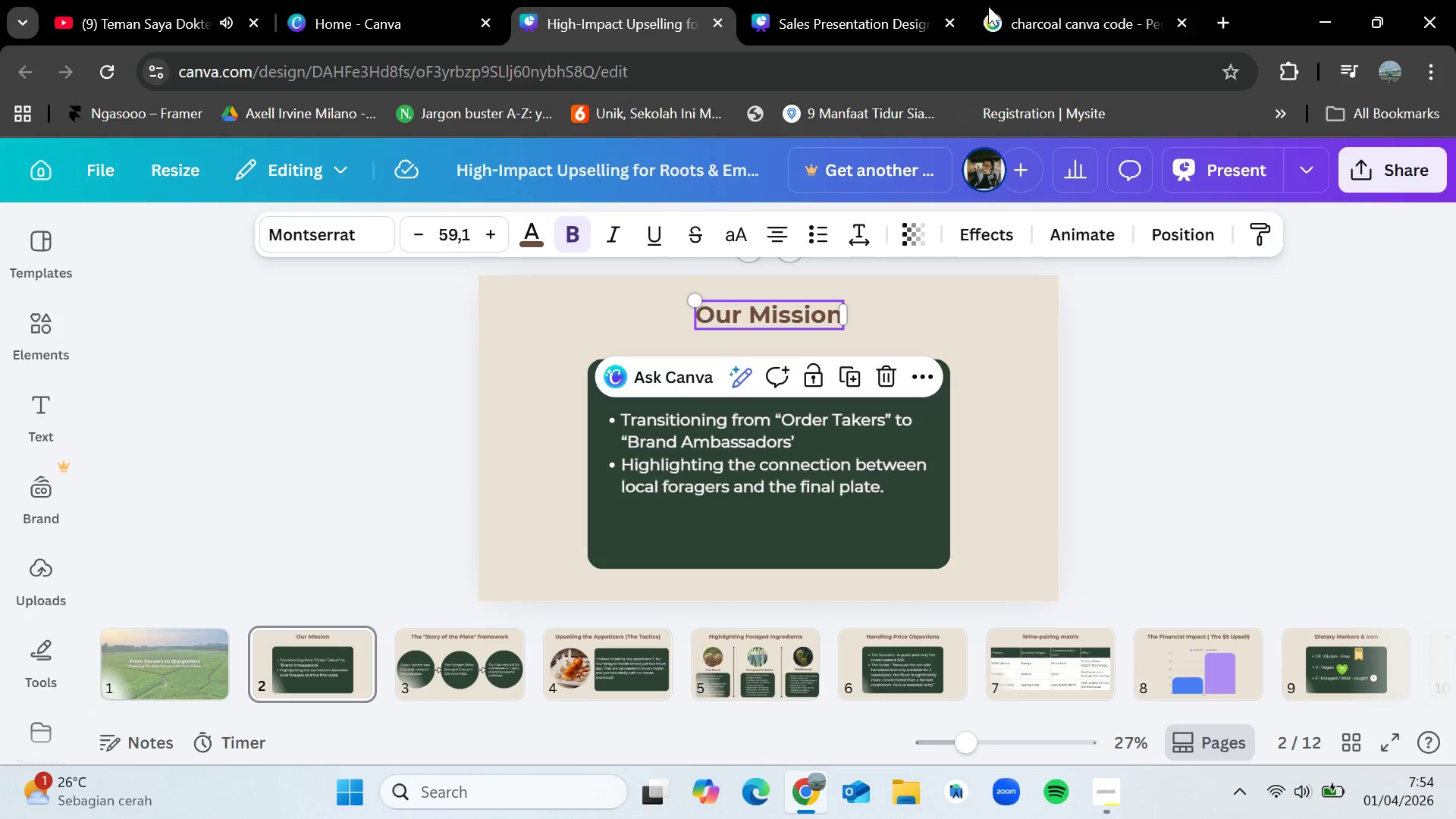 
left_click([875, 0])
 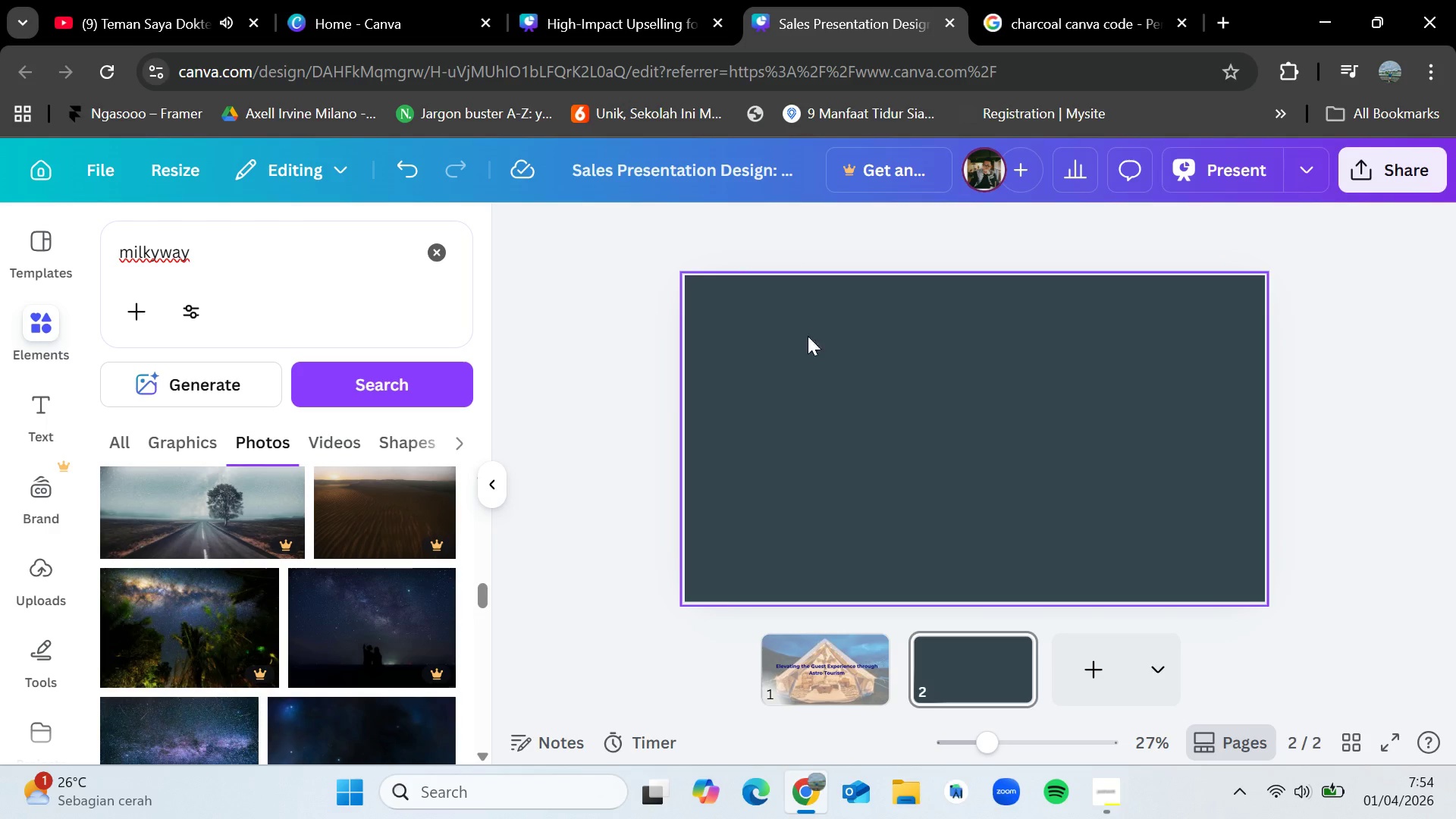 
key(Control+V)
 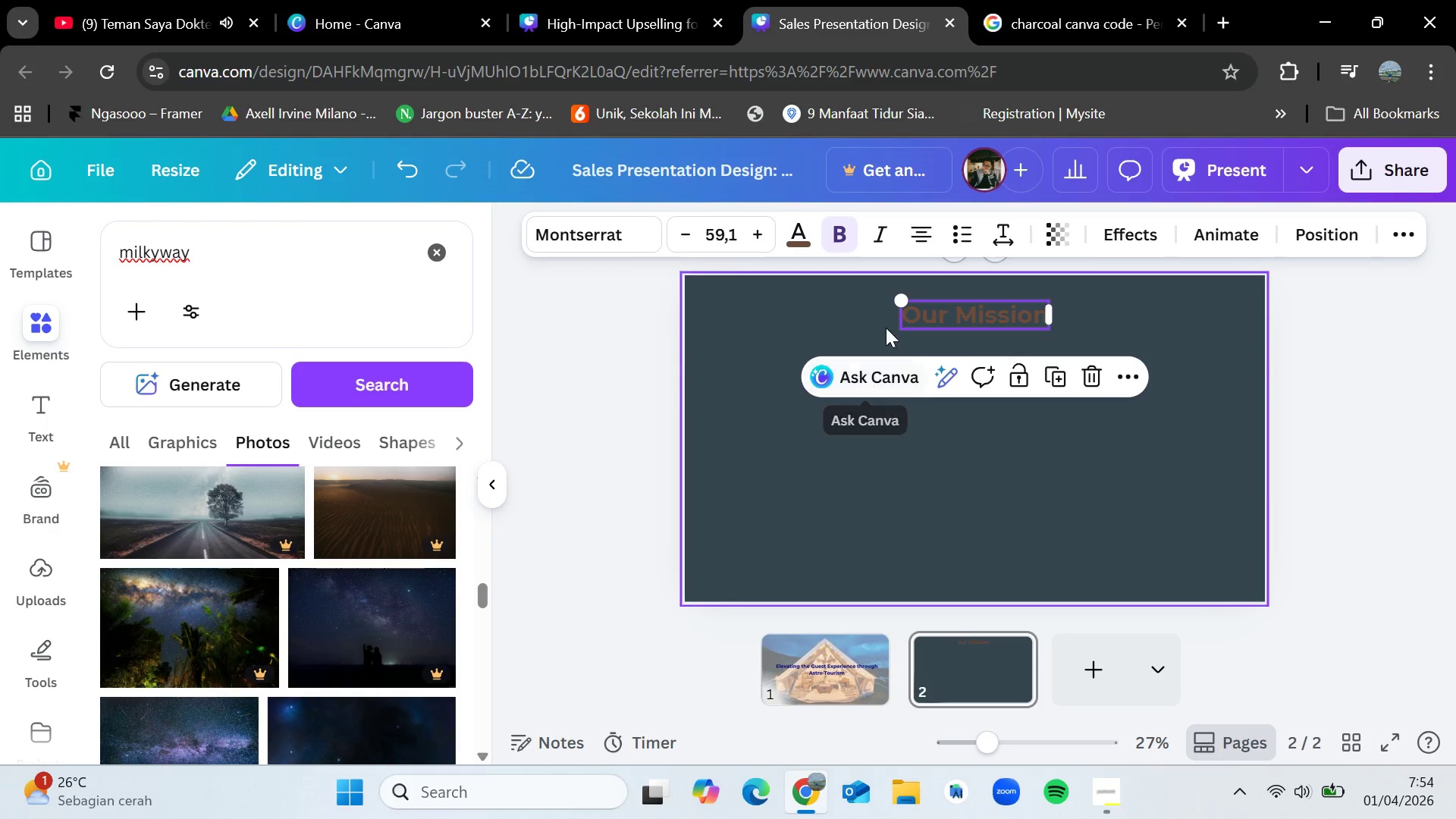 
left_click([1023, 435])
 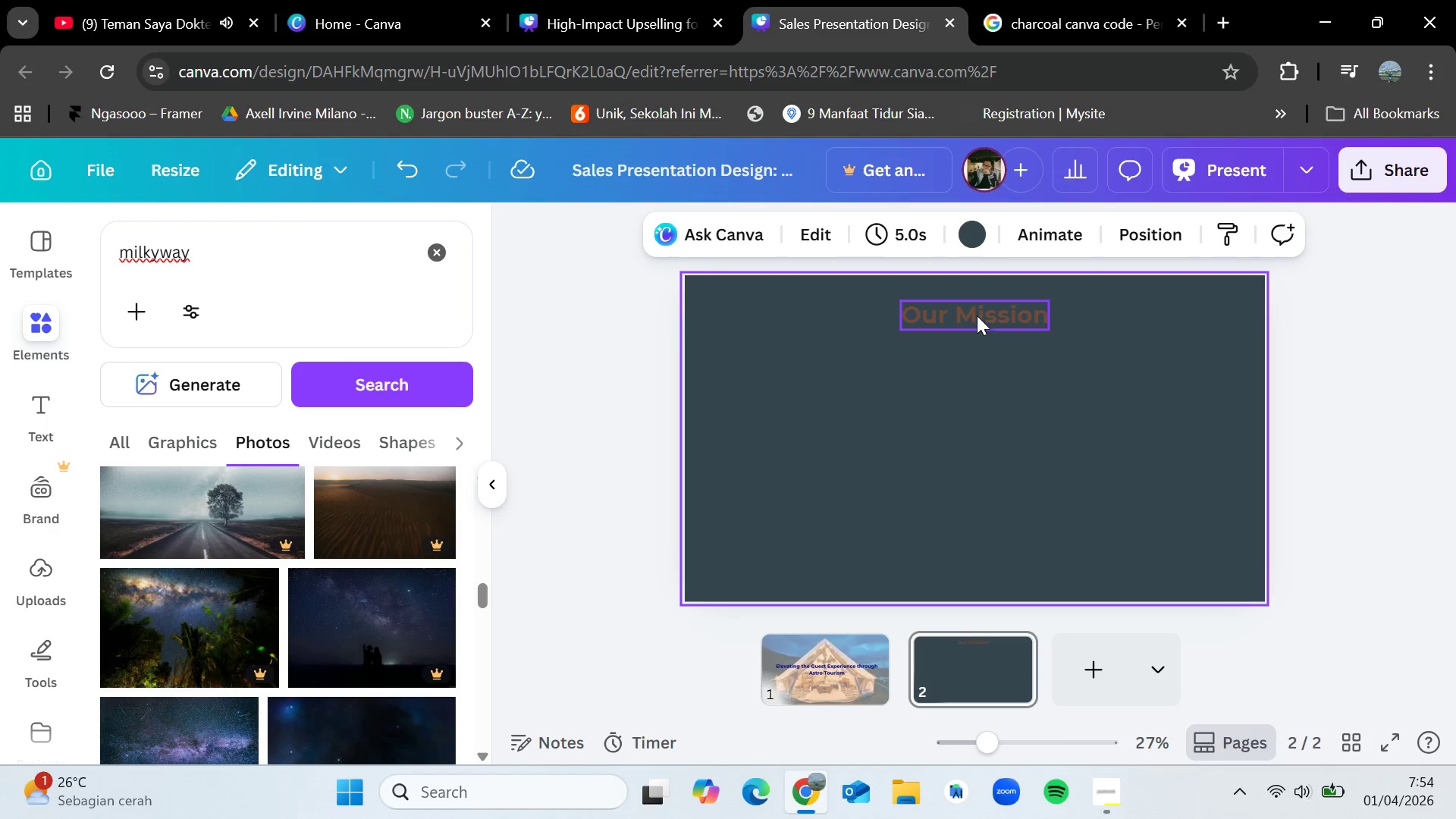 
left_click([977, 315])
 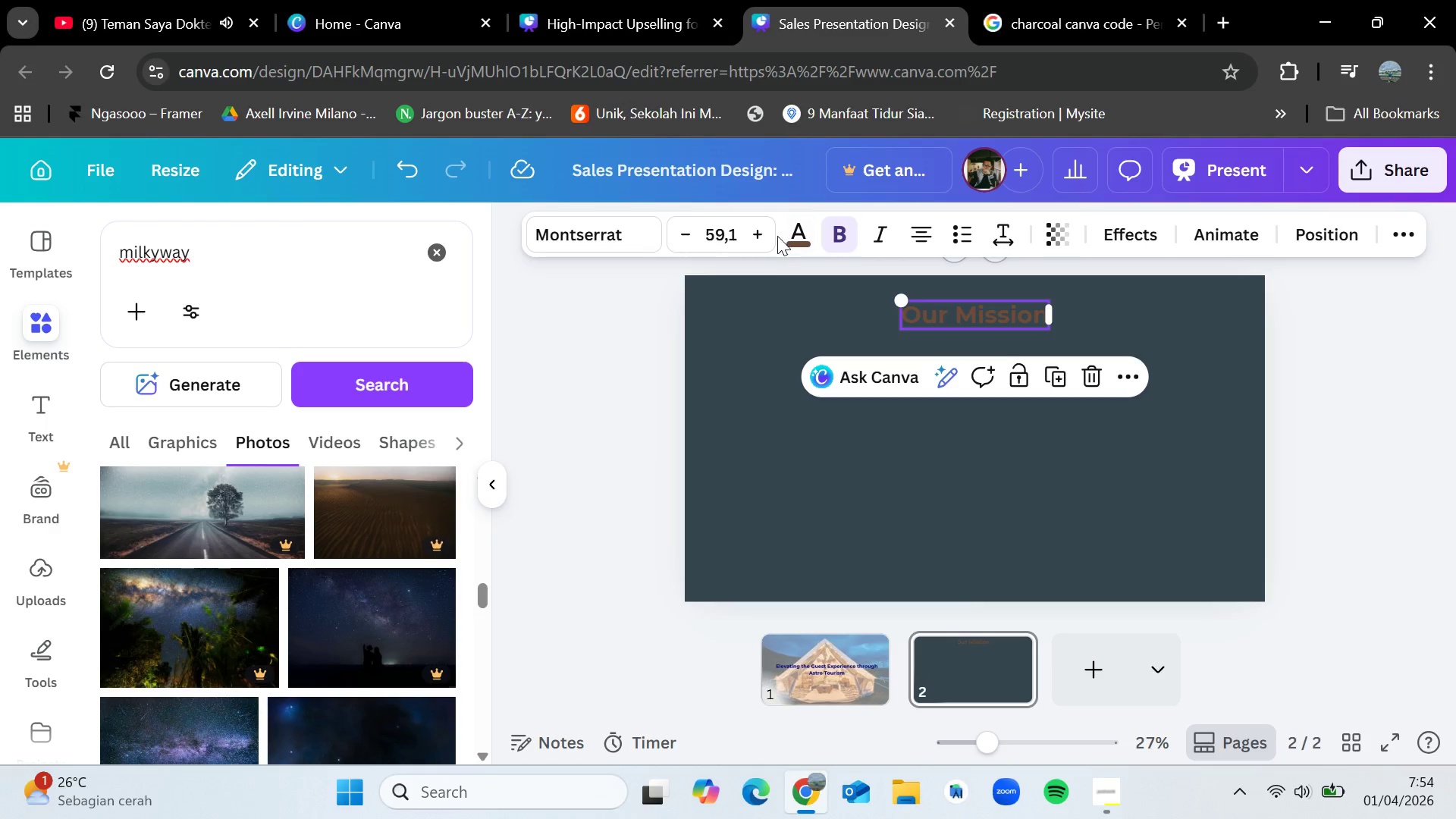 
left_click([786, 233])
 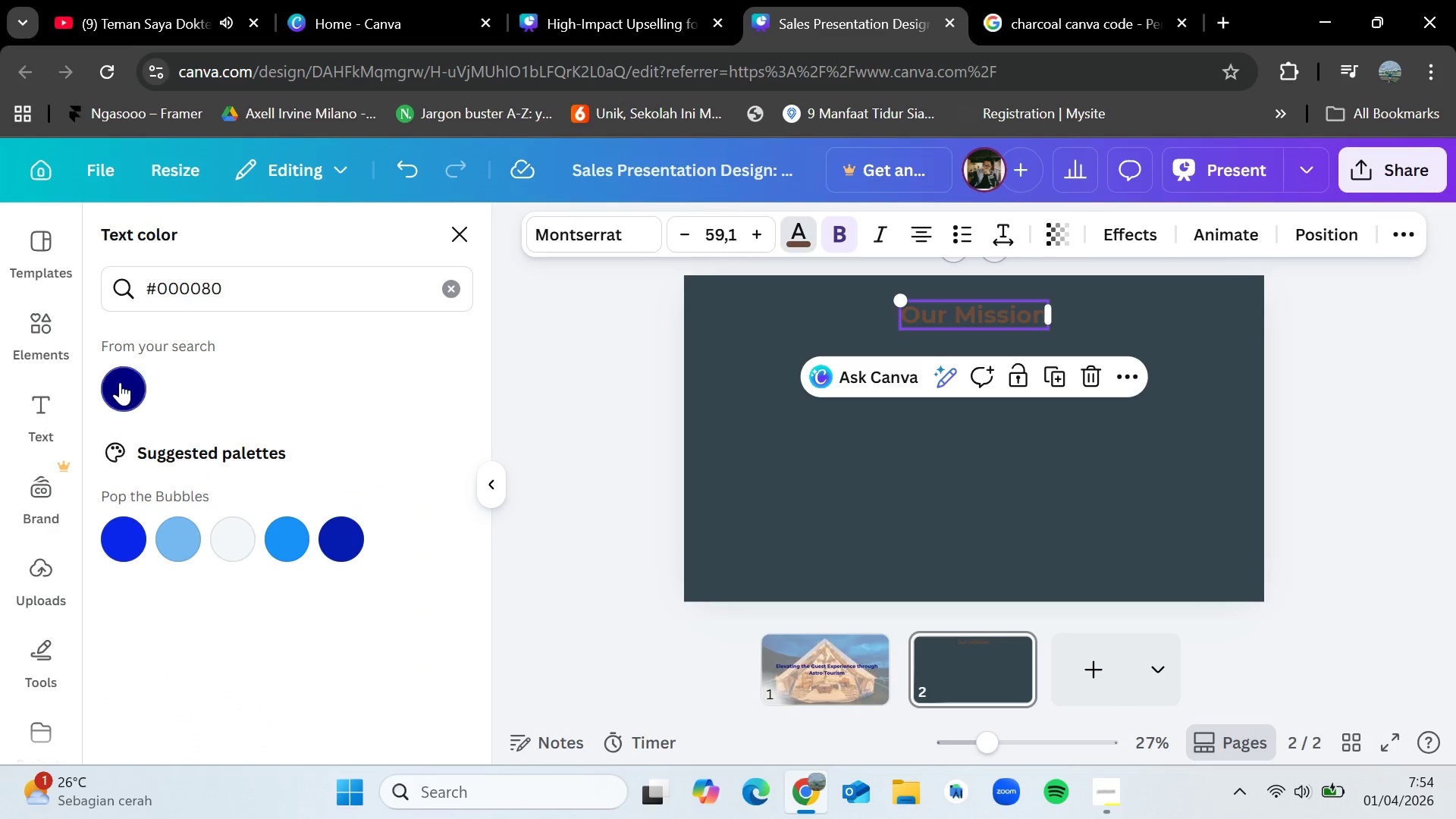 
left_click([120, 382])
 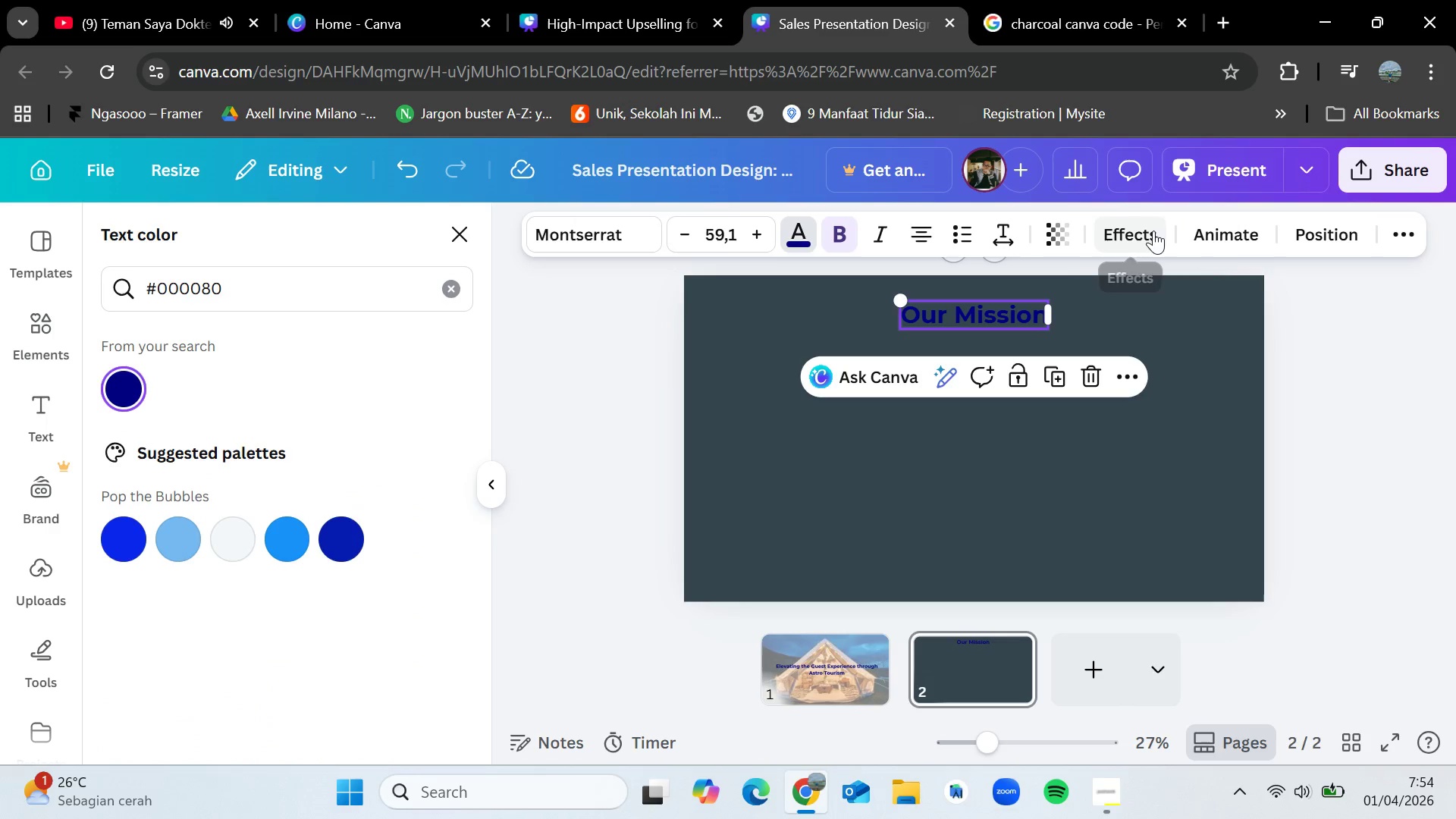 
left_click([1151, 231])
 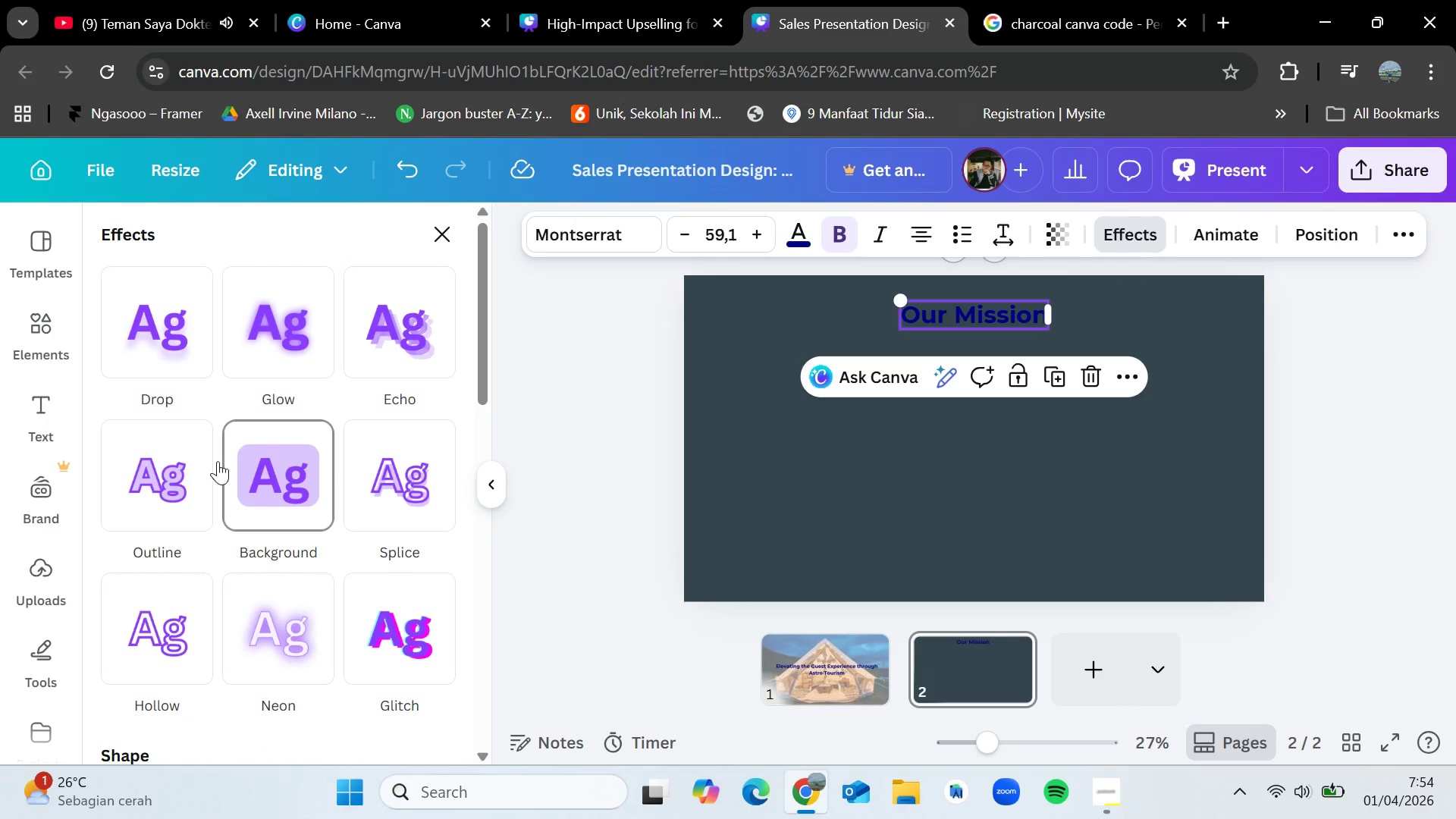 
left_click([185, 475])
 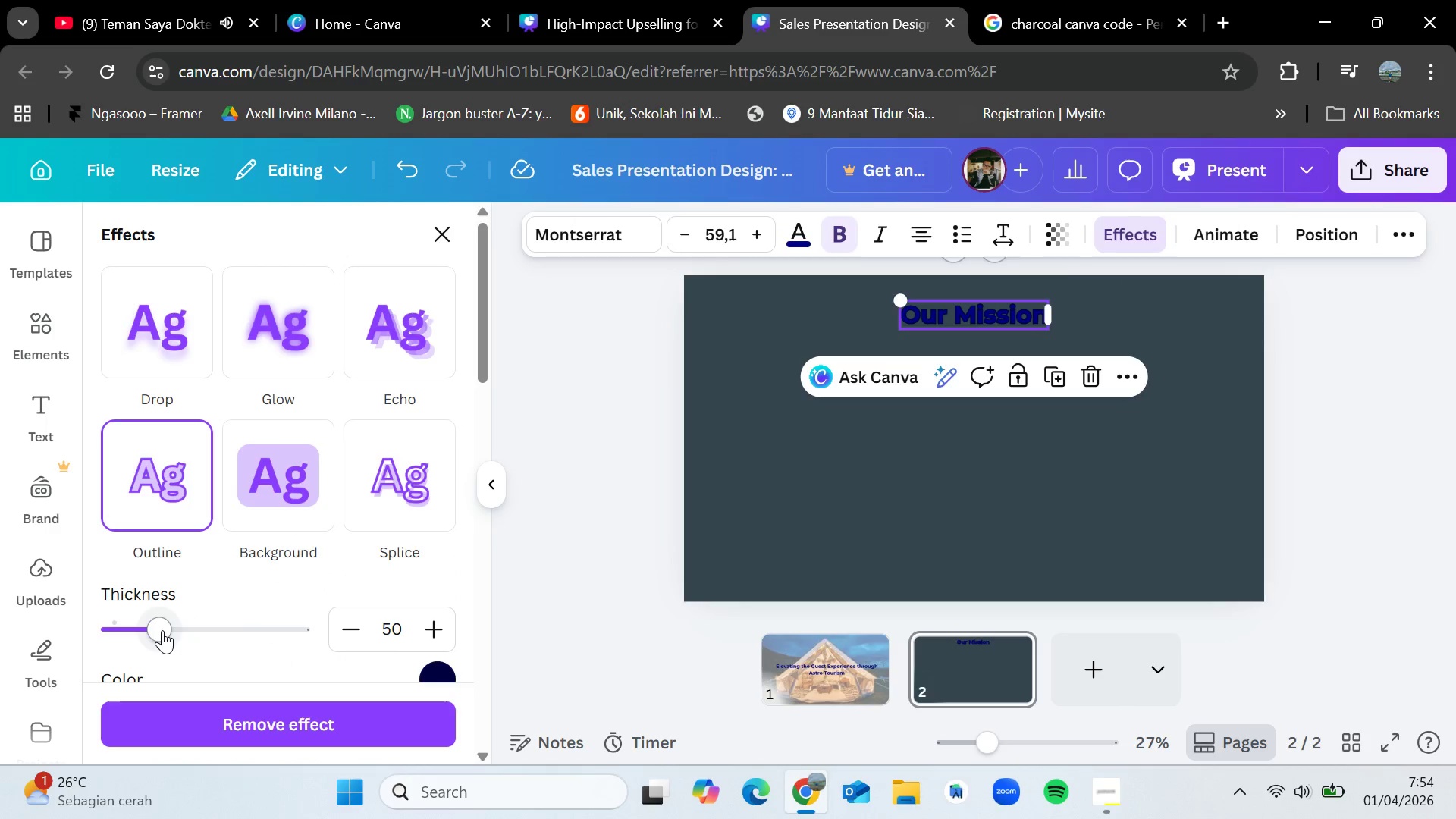 
left_click_drag(start_coordinate=[162, 629], to_coordinate=[96, 628])
 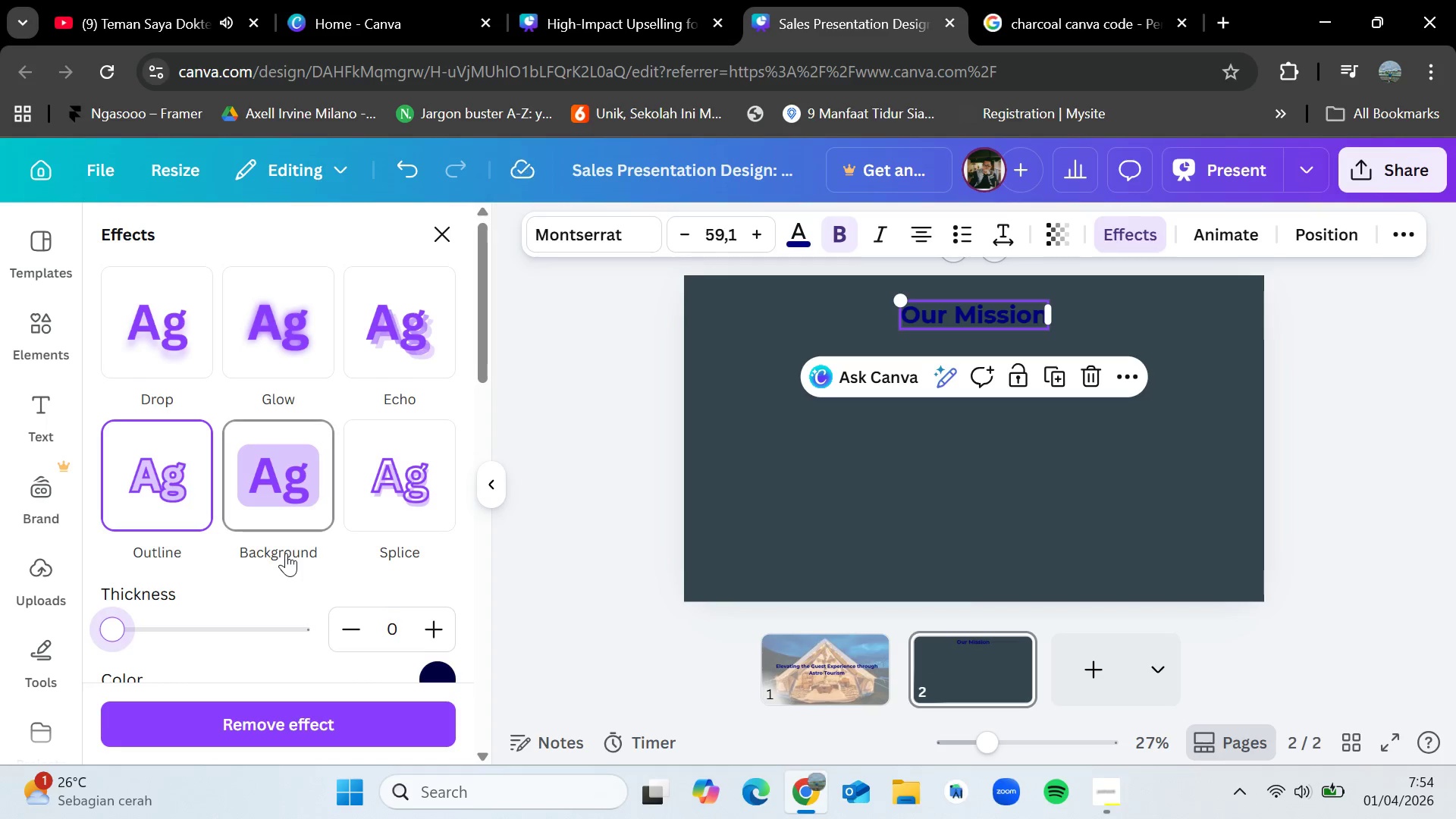 
scroll: coordinate [207, 572], scroll_direction: down, amount: 4.0
 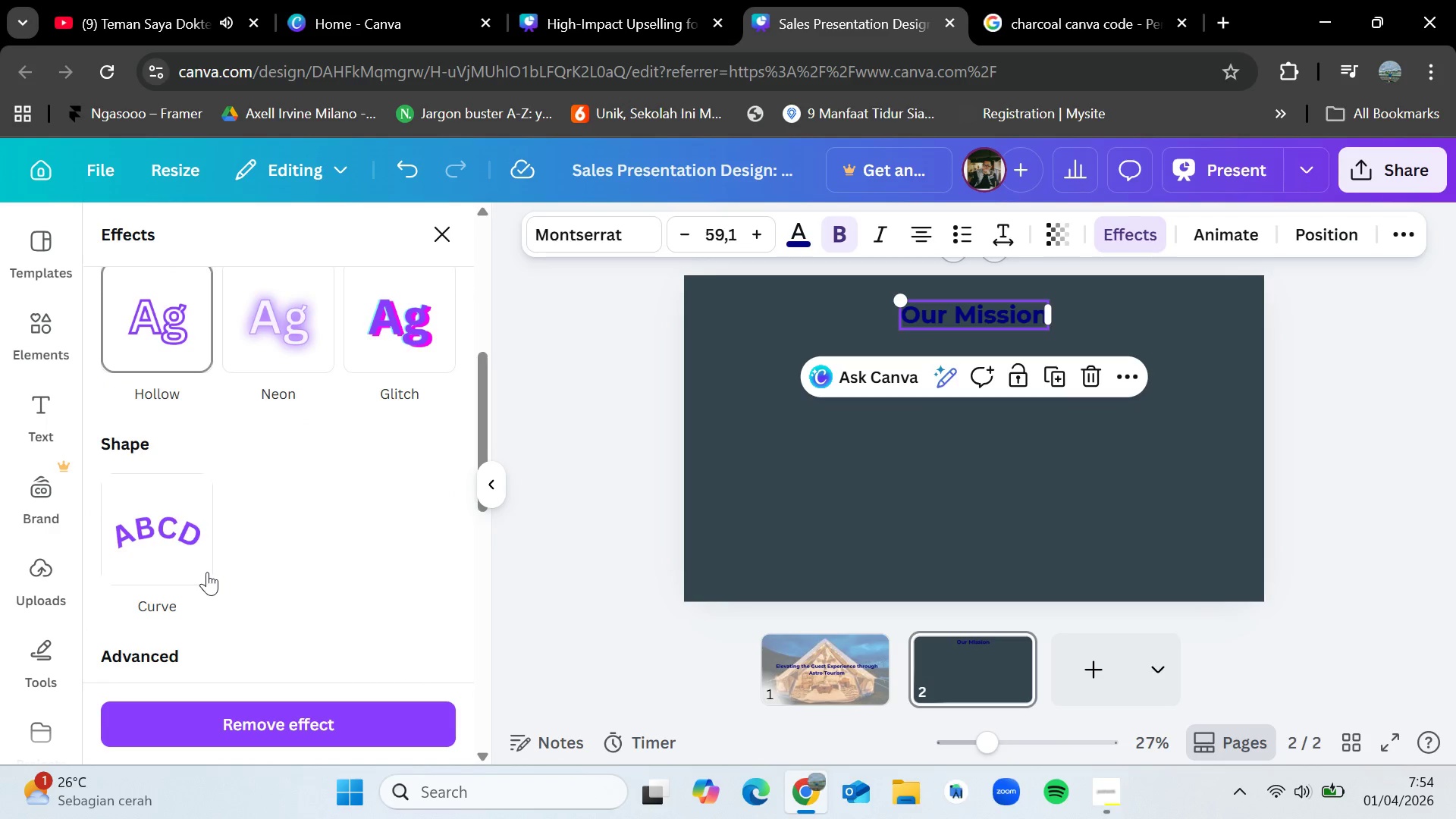 
scroll: coordinate [214, 584], scroll_direction: up, amount: 3.0
 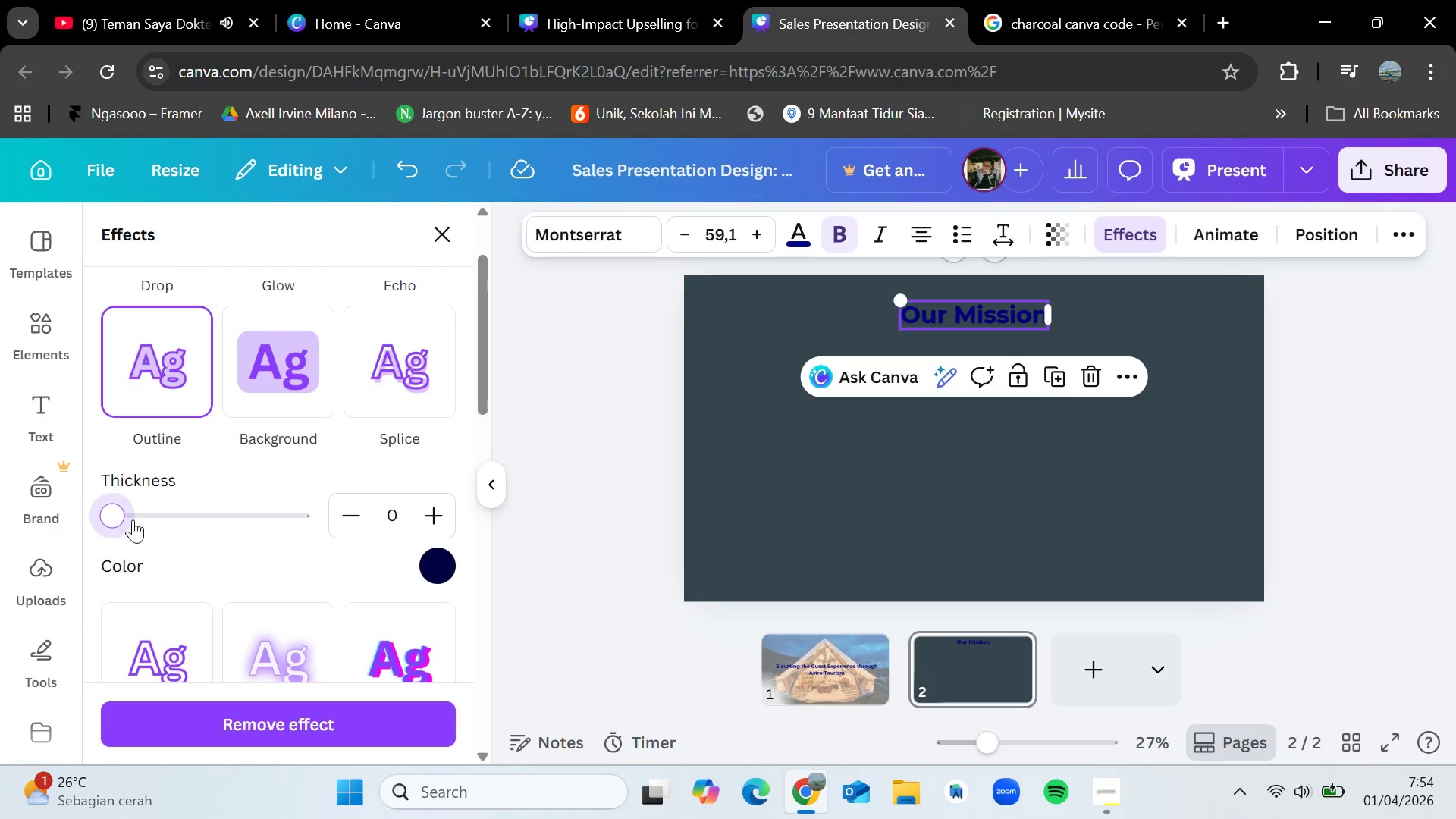 
left_click_drag(start_coordinate=[127, 515], to_coordinate=[148, 513])
 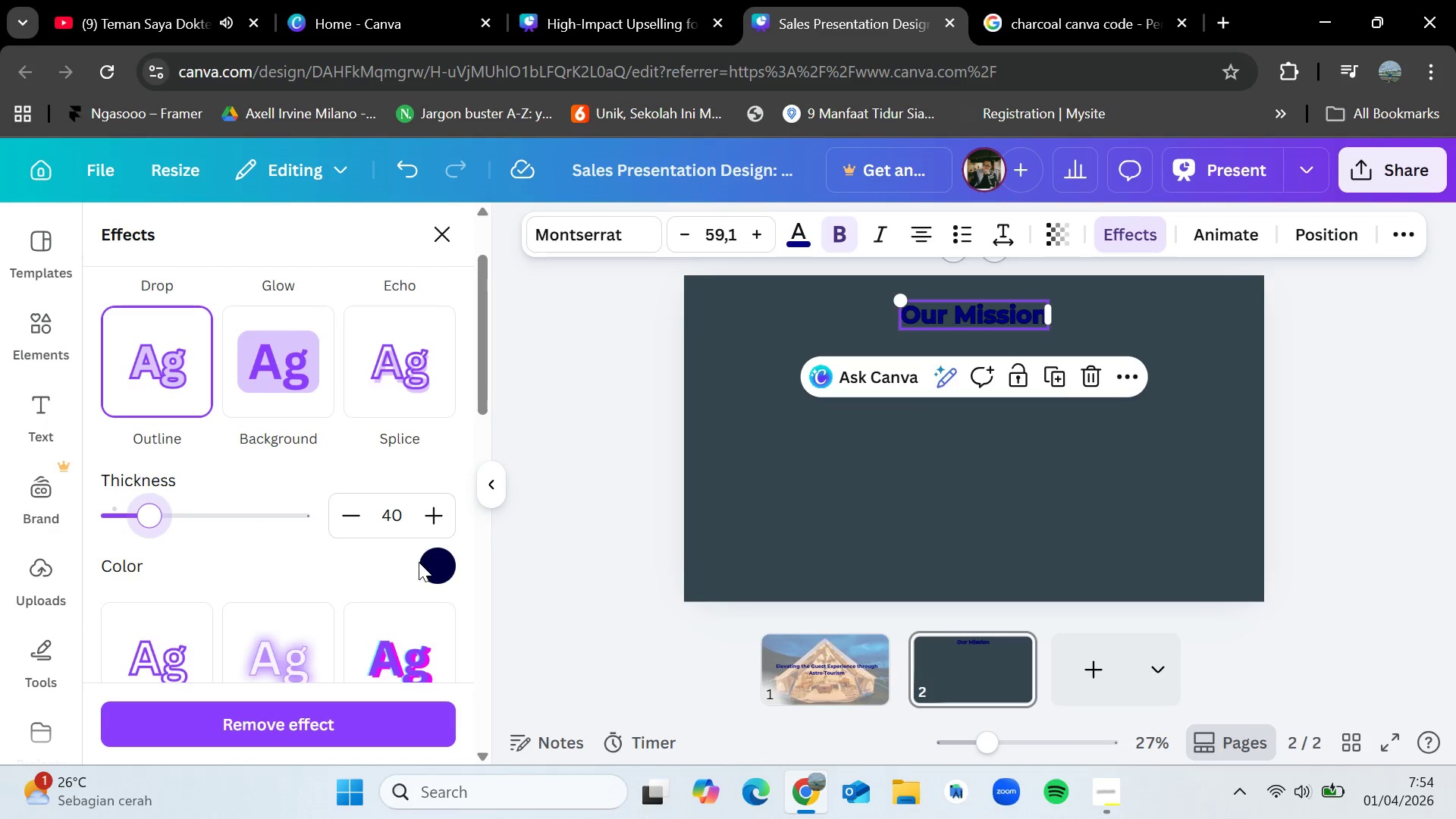 
left_click([430, 562])
 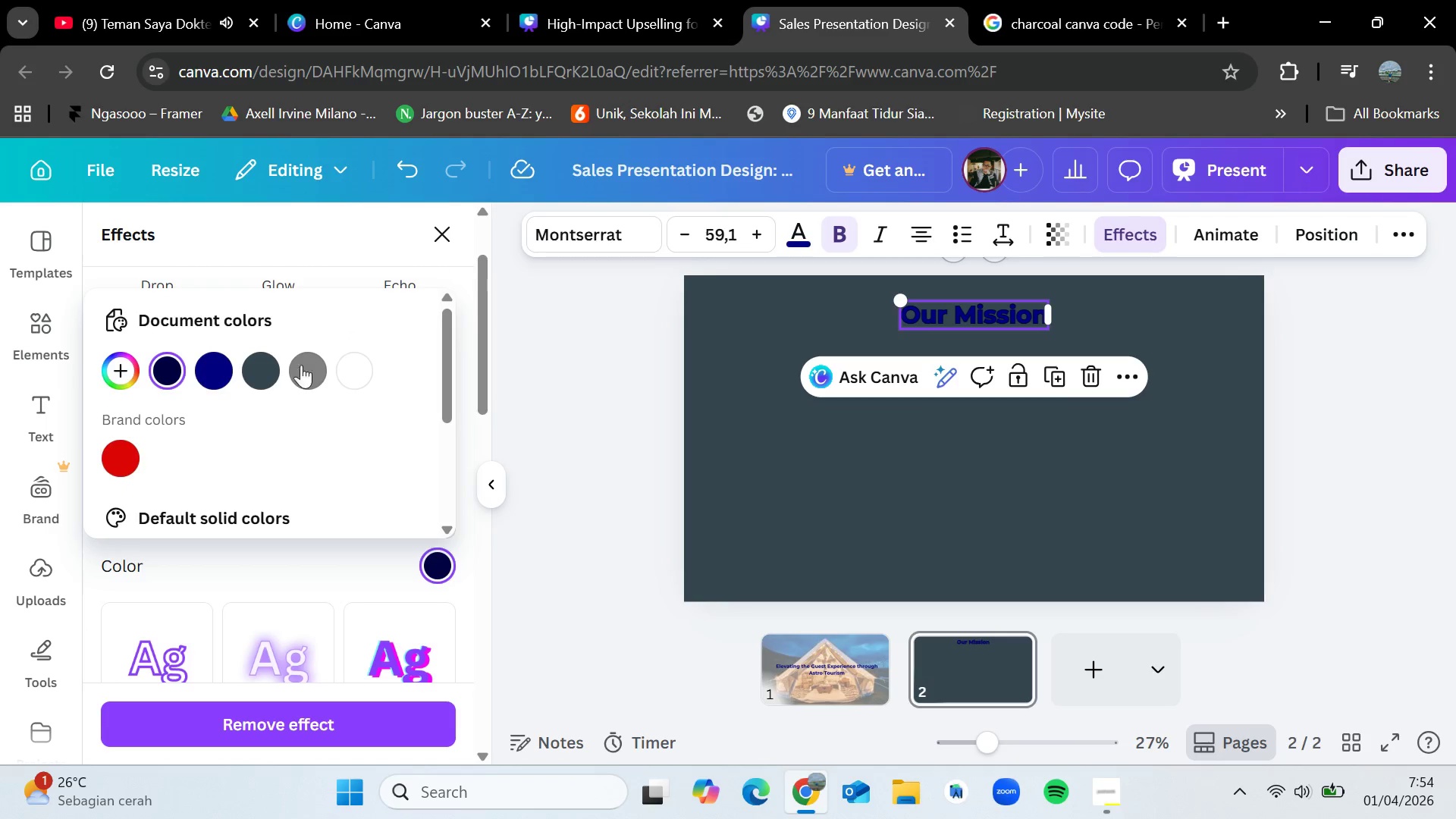 
left_click([351, 363])
 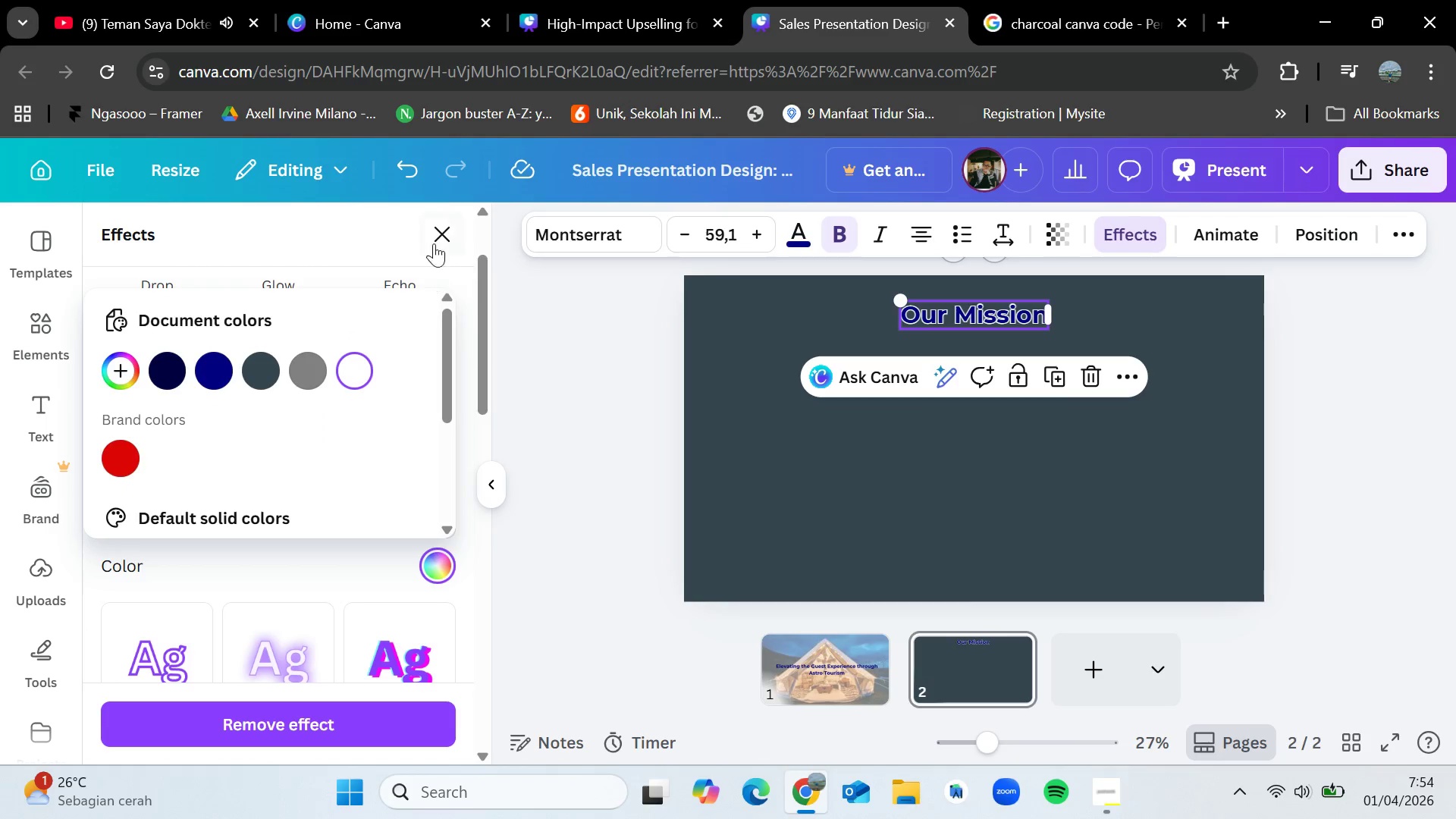 
left_click([435, 230])
 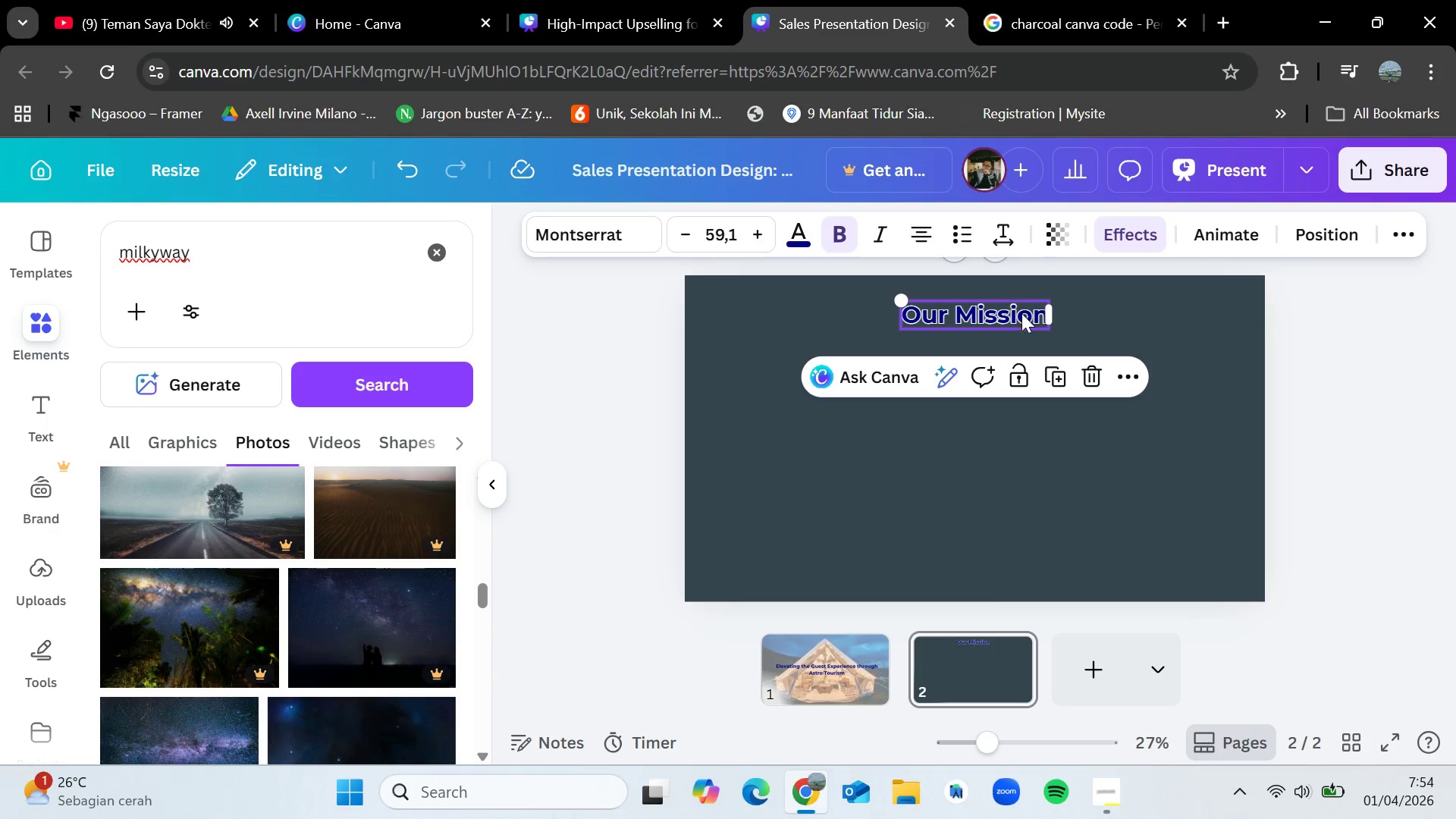 
left_click([1172, 337])
 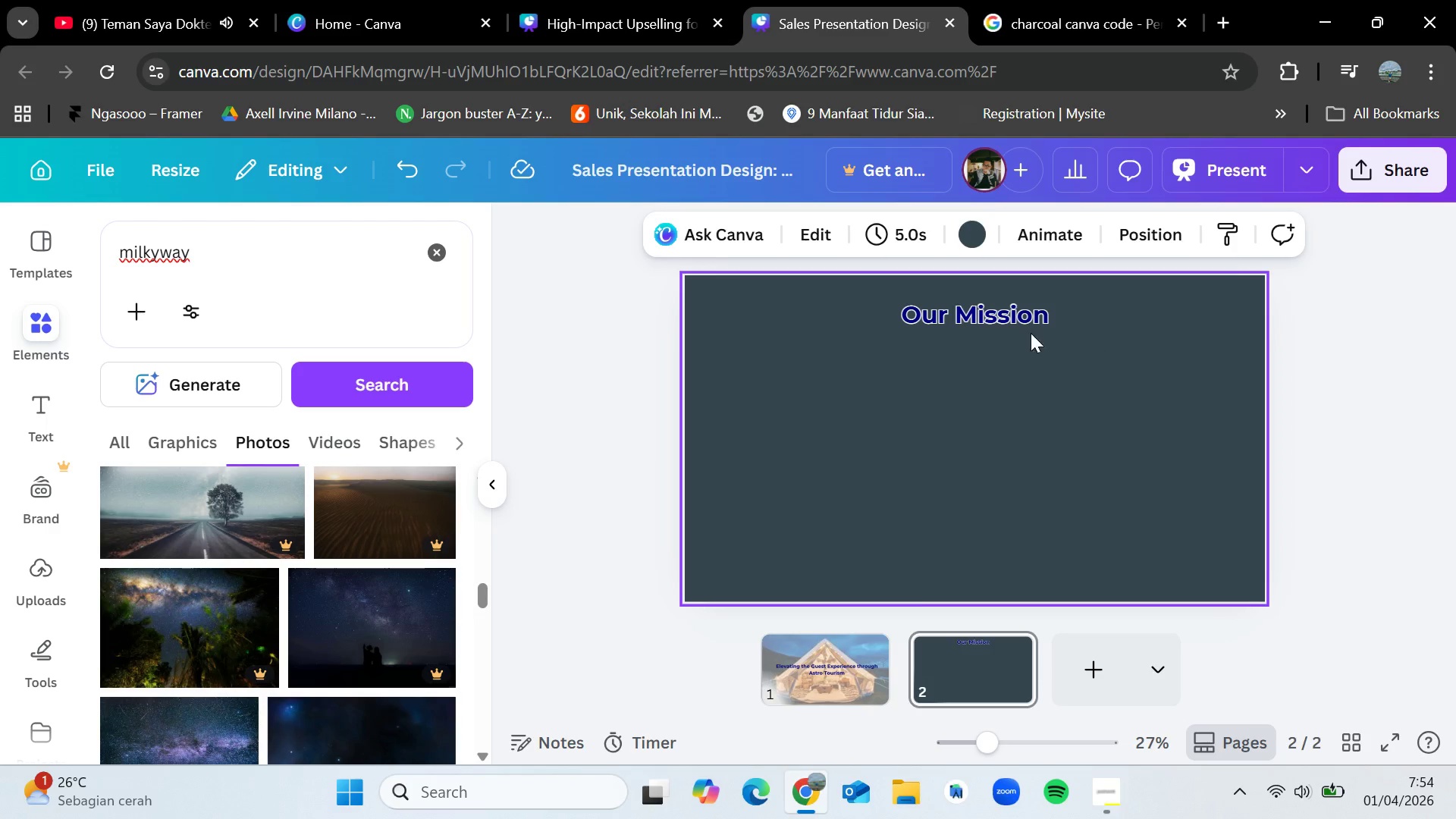 
left_click([992, 323])
 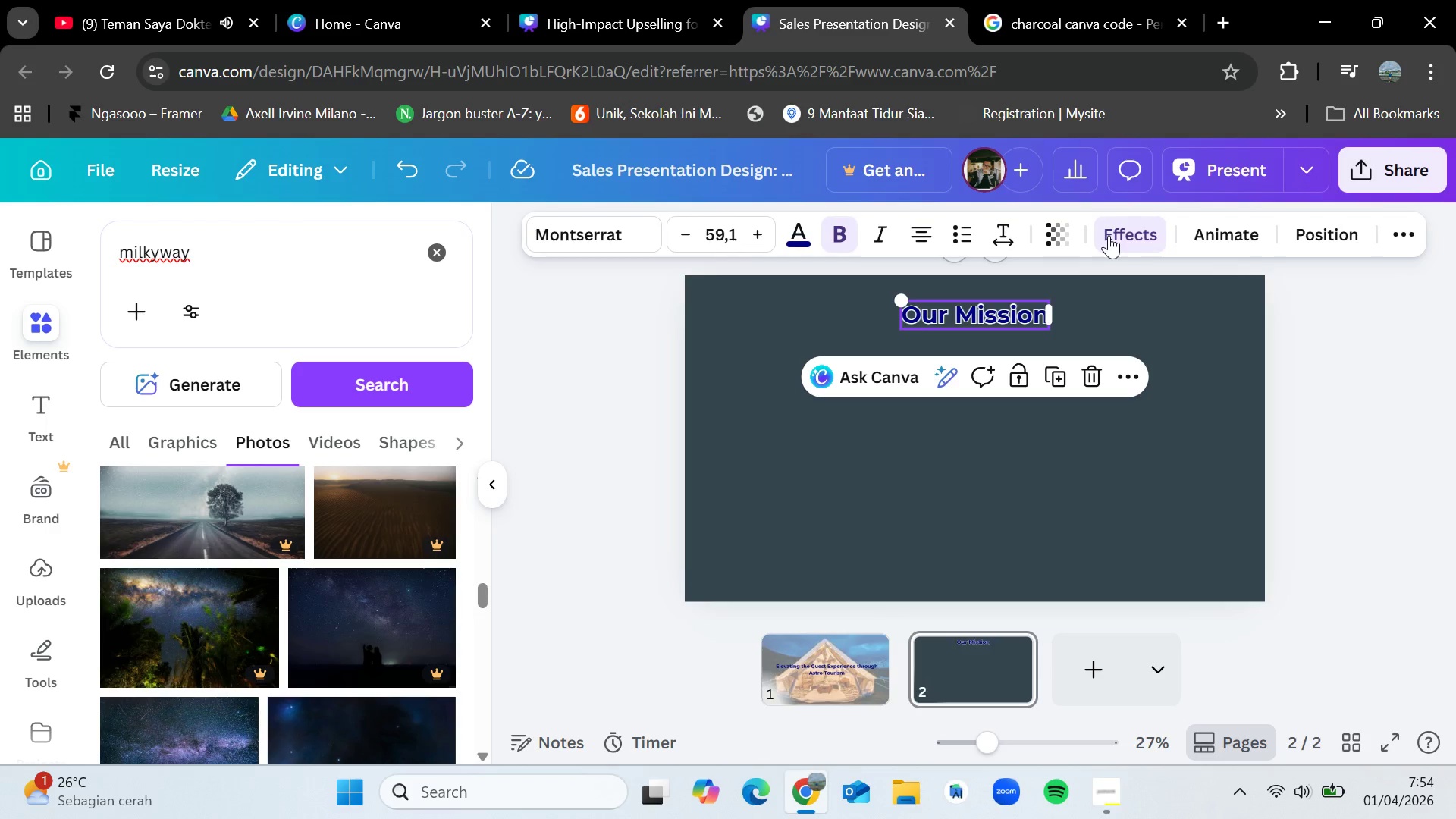 
left_click([1143, 231])
 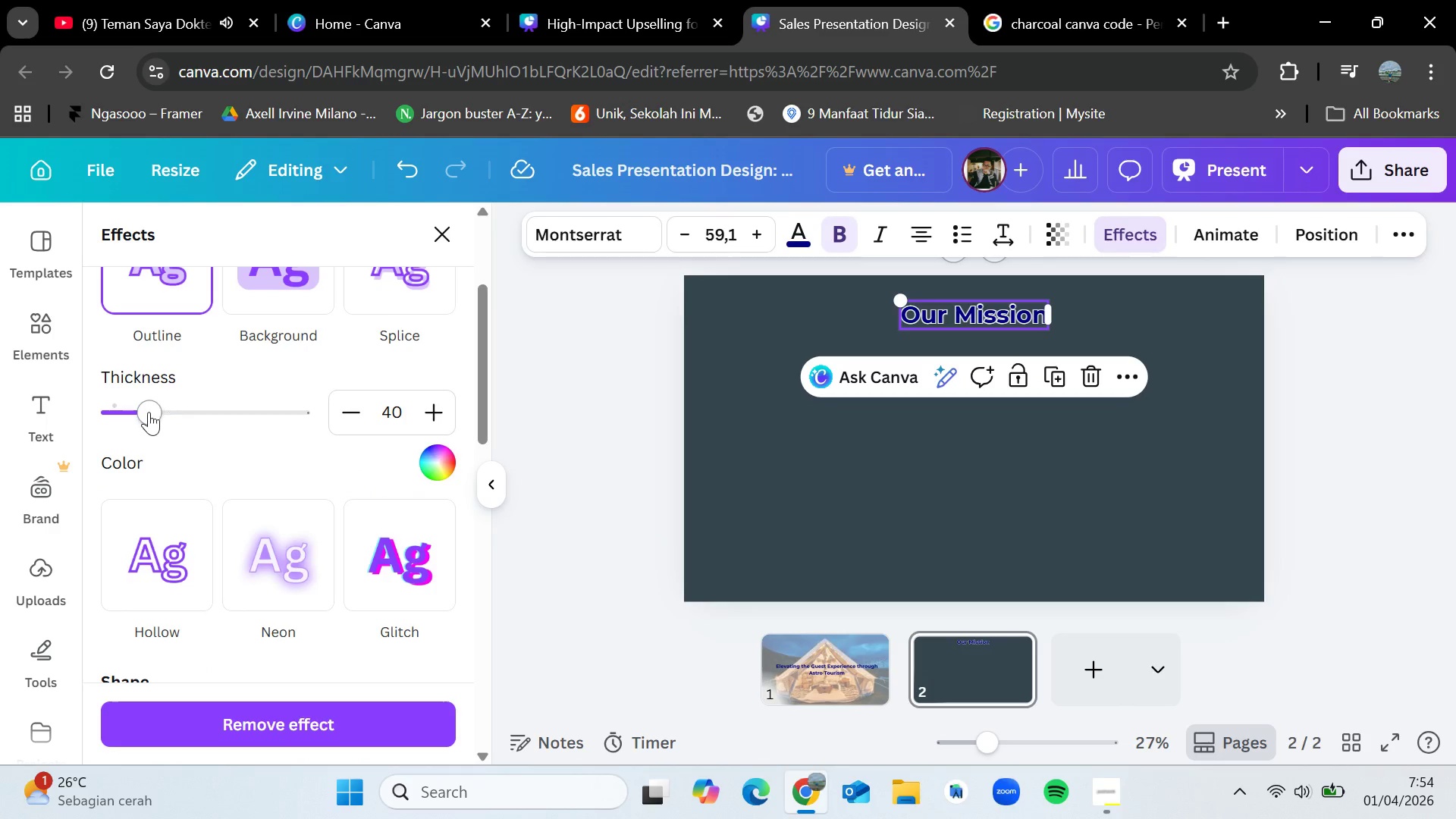 
left_click_drag(start_coordinate=[148, 412], to_coordinate=[155, 413])
 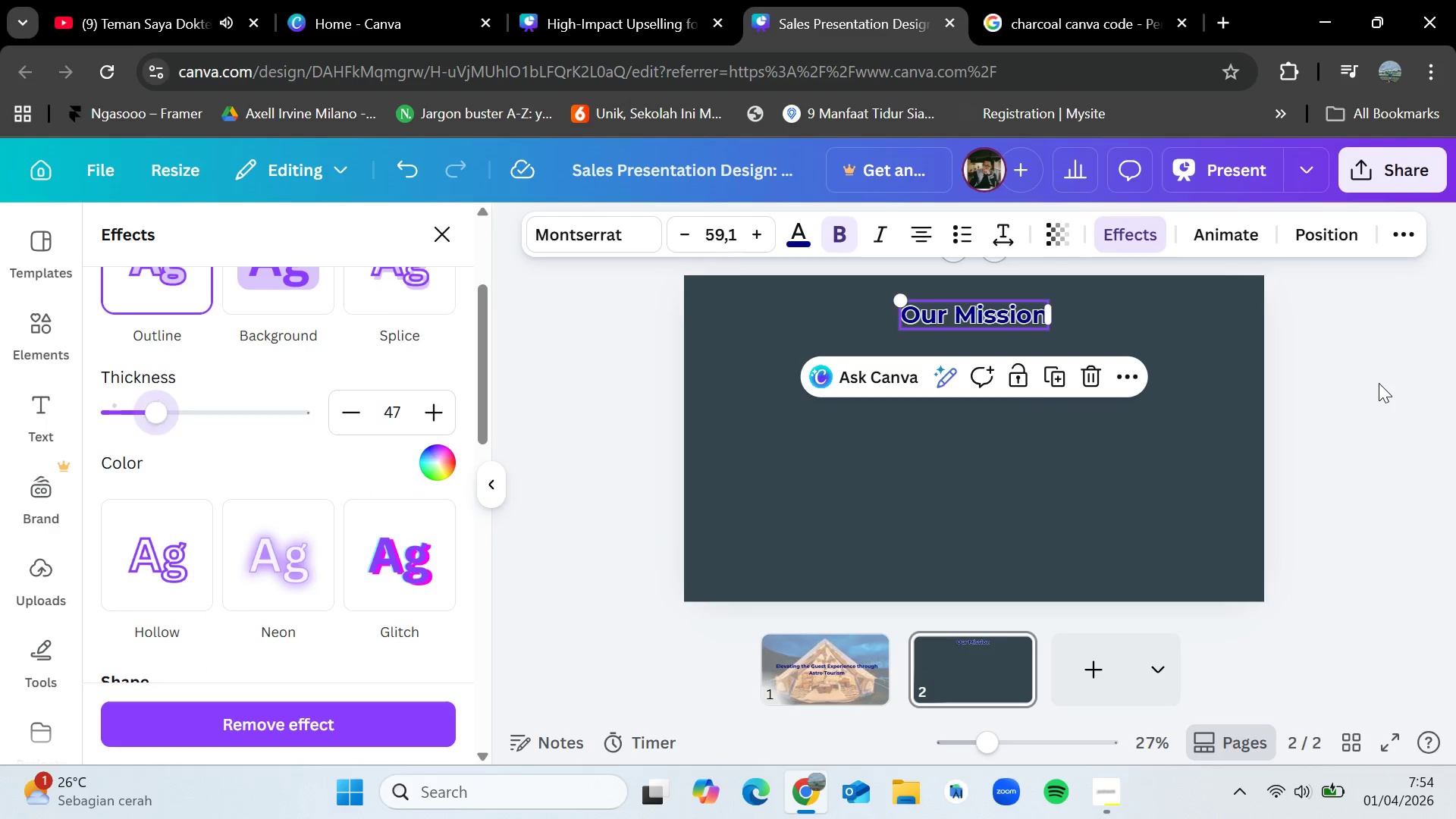 
double_click([1379, 383])
 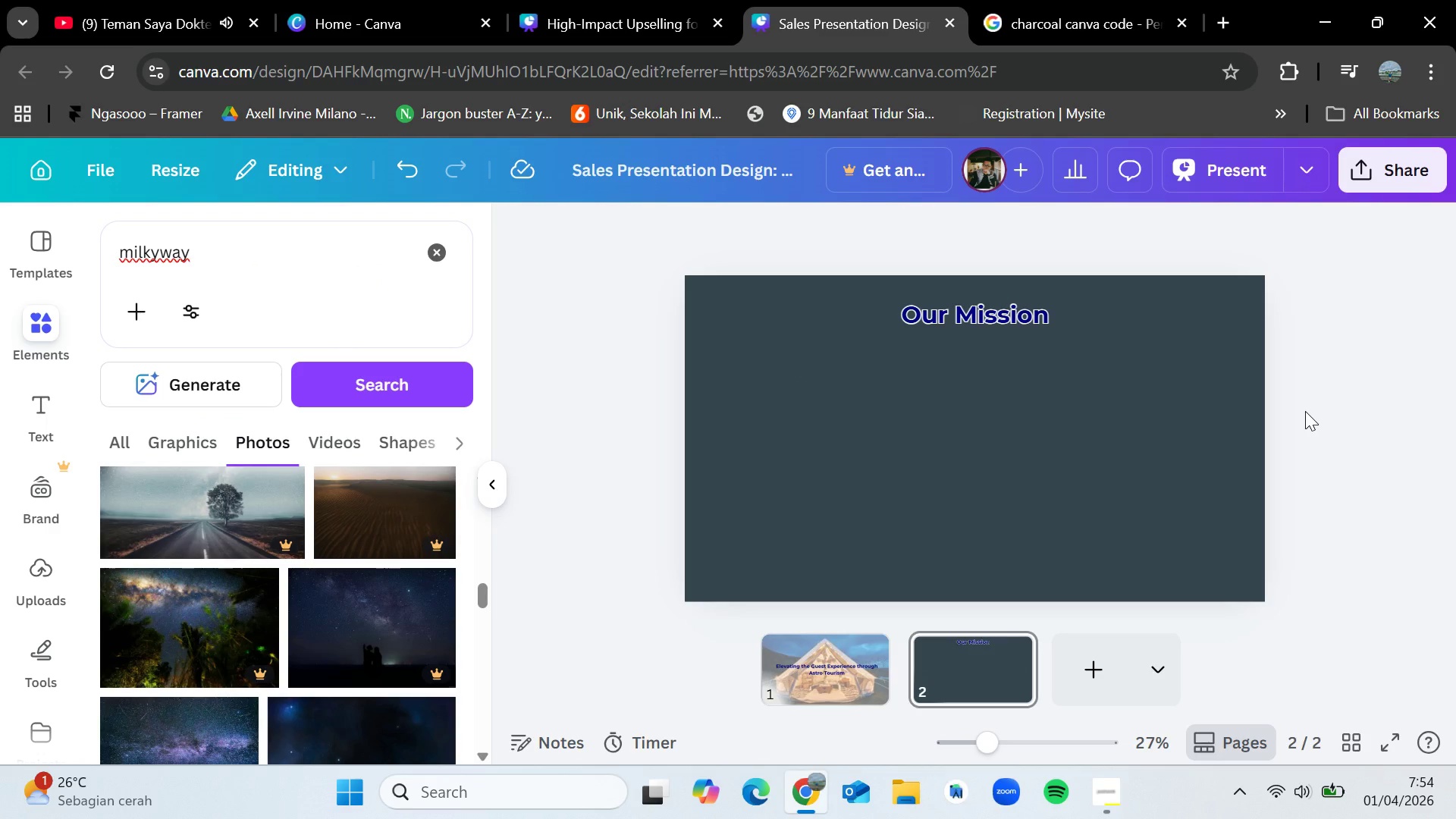 
wait(6.92)
 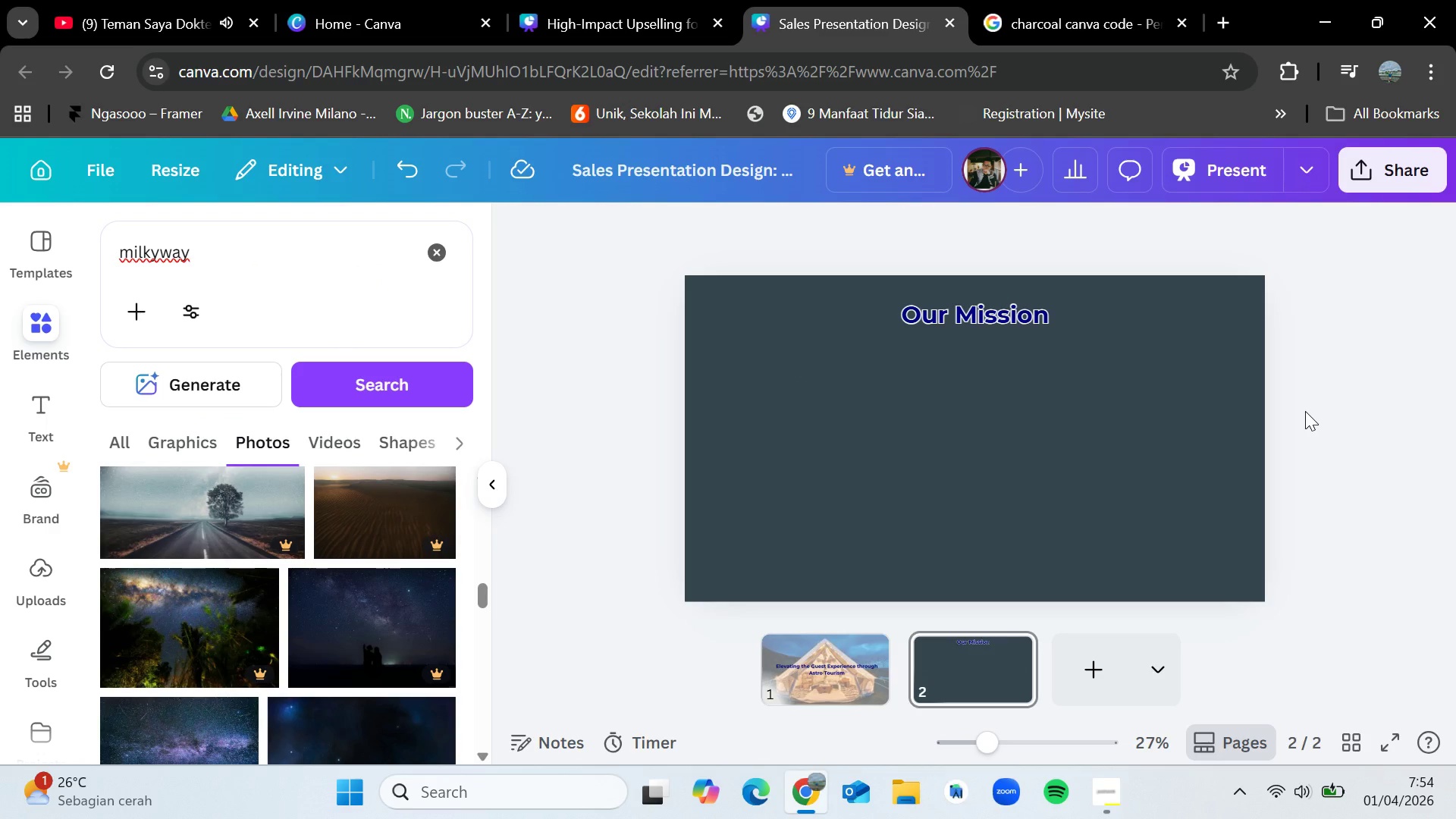 
double_click([1030, 309])
 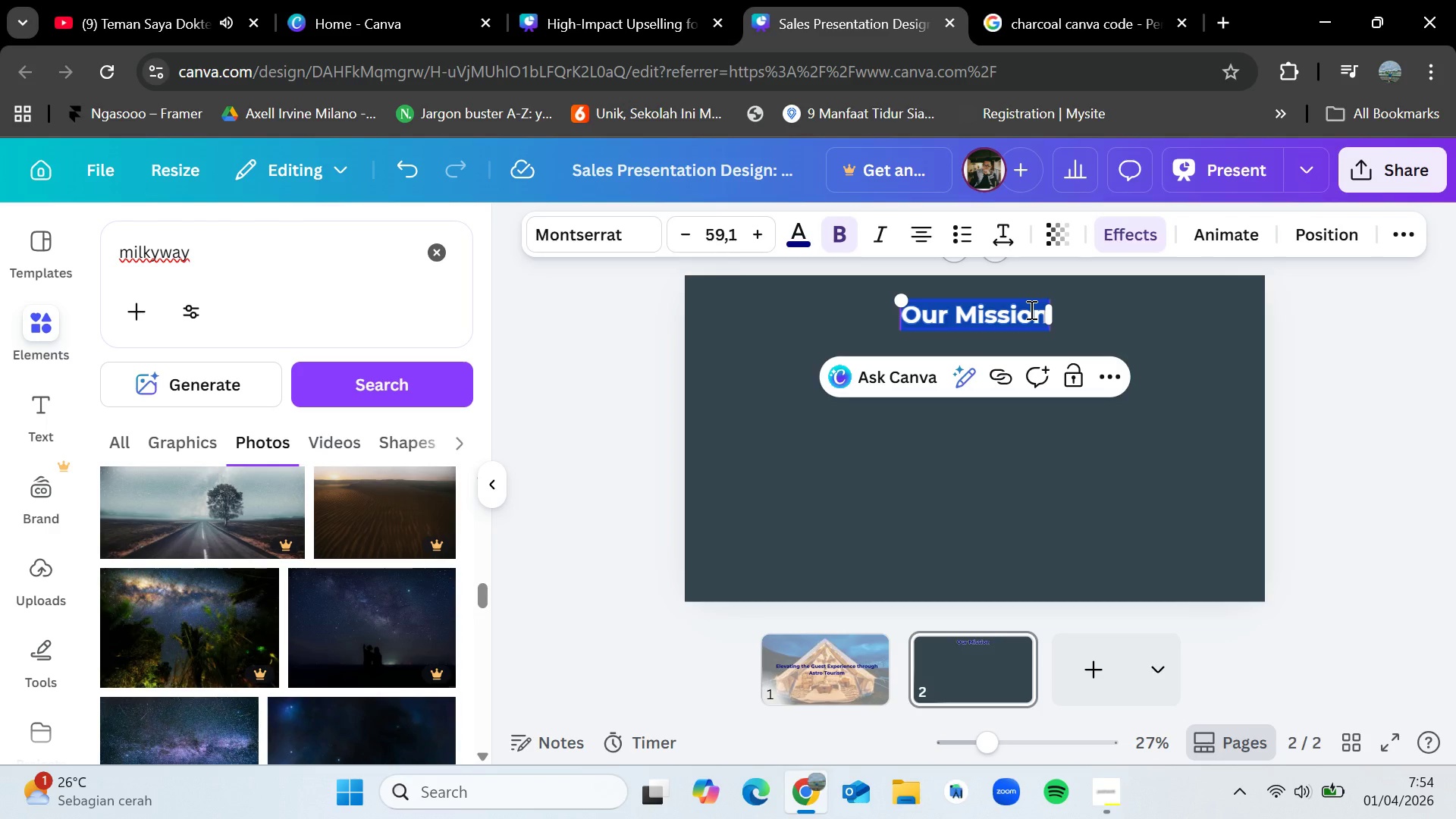 
key(Backspace)
type(The Oppor)
key(Backspace)
type(rtunity)
 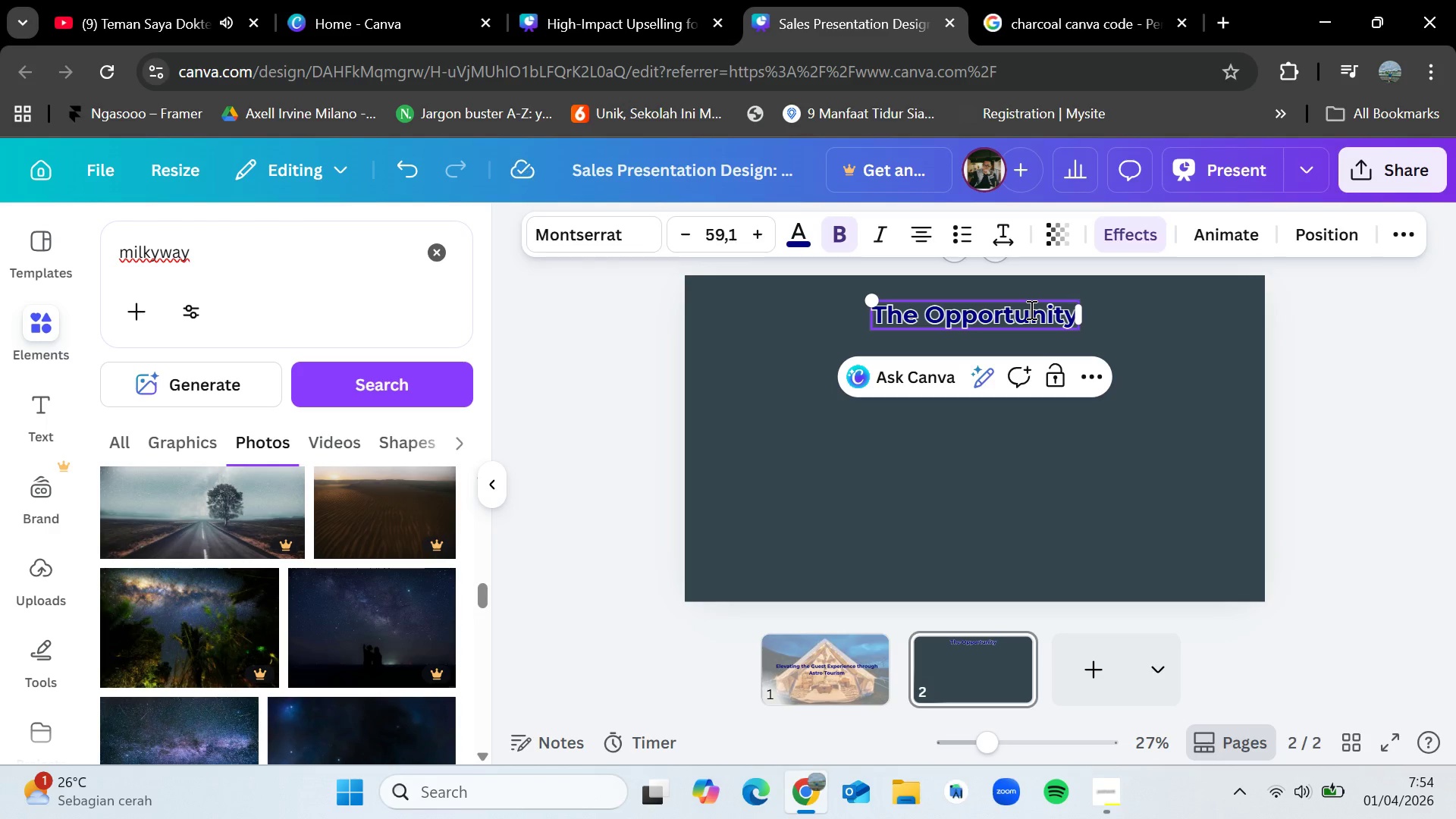 
left_click([1370, 325])
 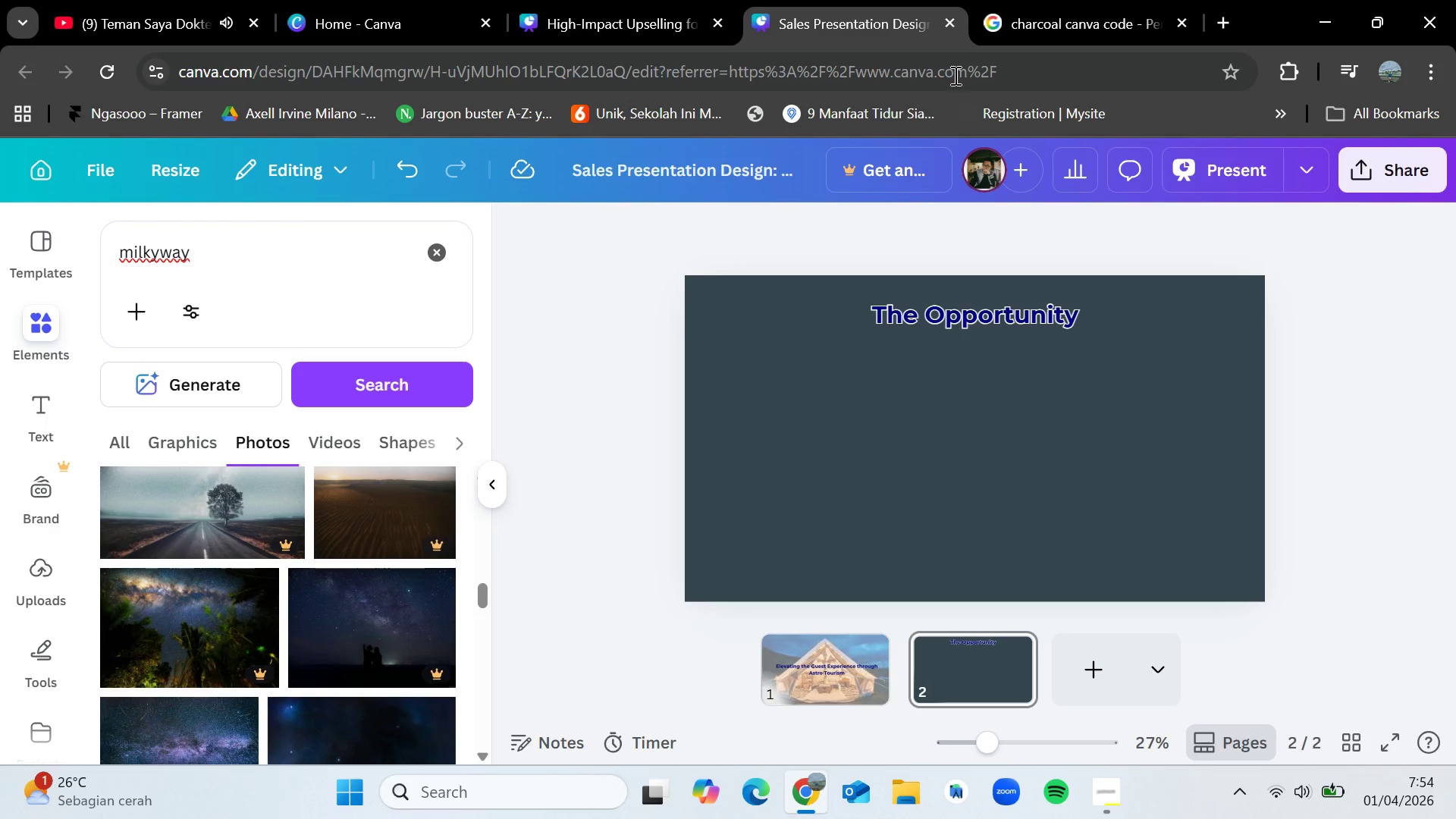 
left_click([1012, 0])
 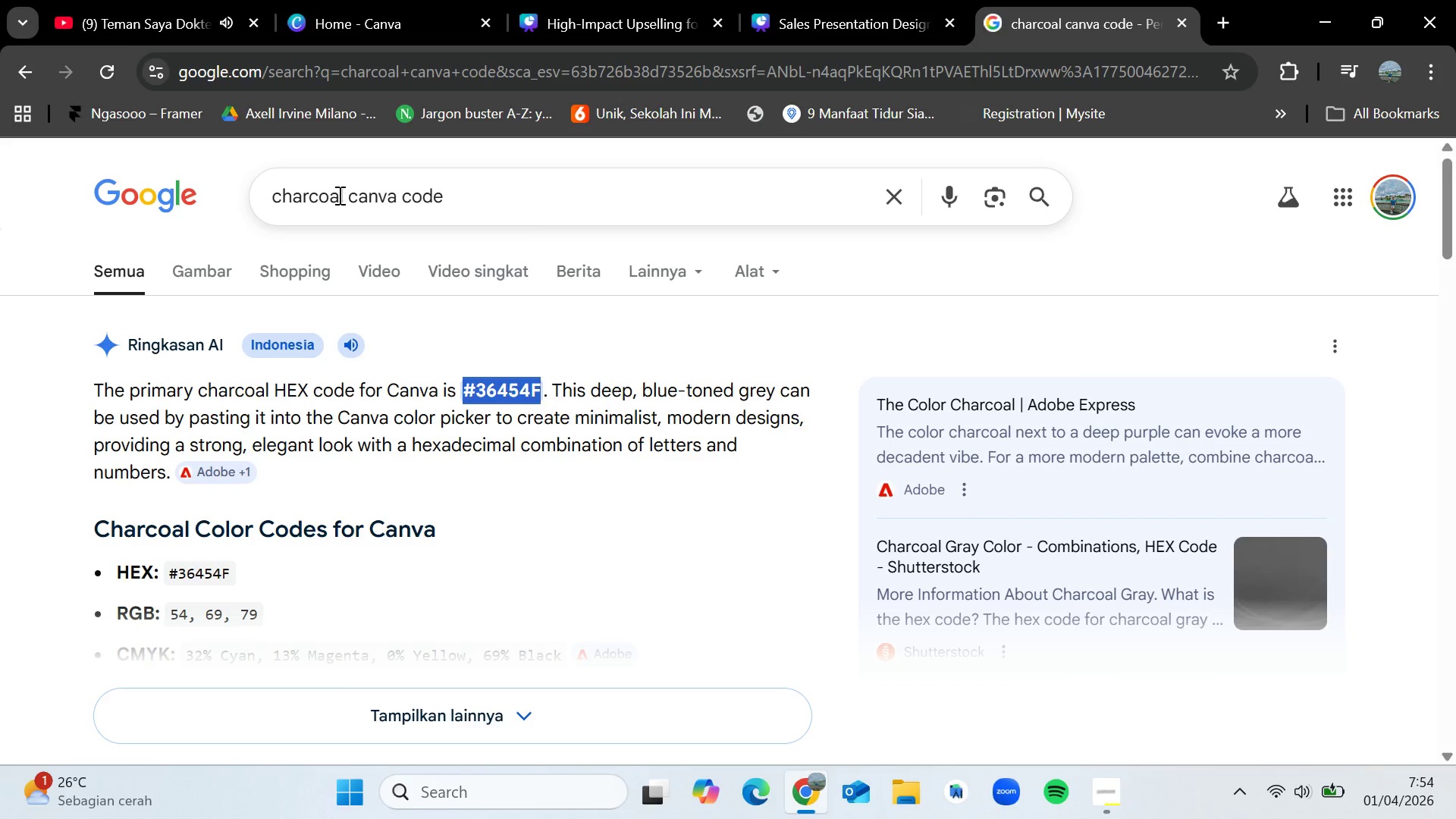 
left_click_drag(start_coordinate=[342, 196], to_coordinate=[249, 189])
 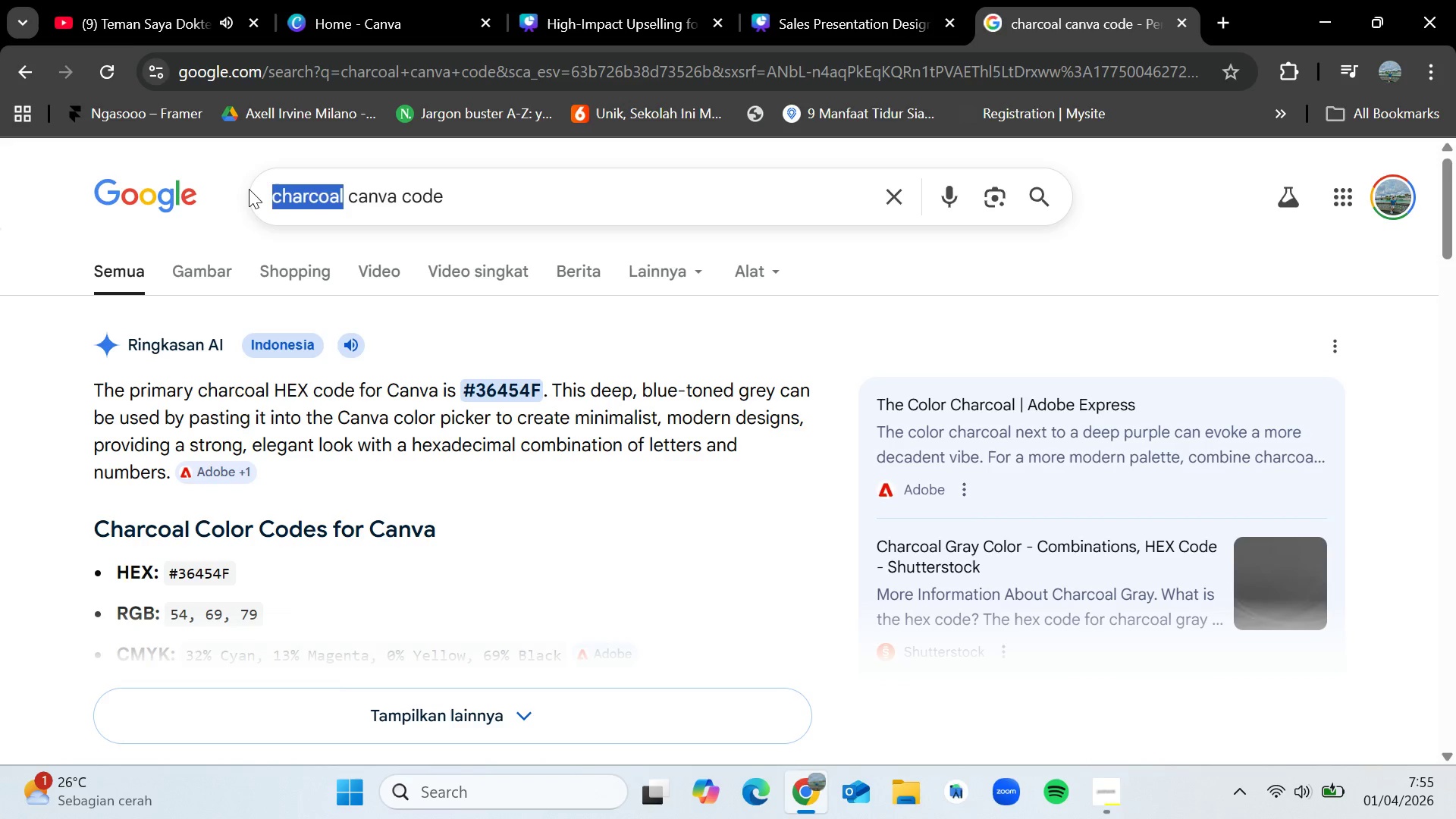 
key(Backspace)
type(gold)
 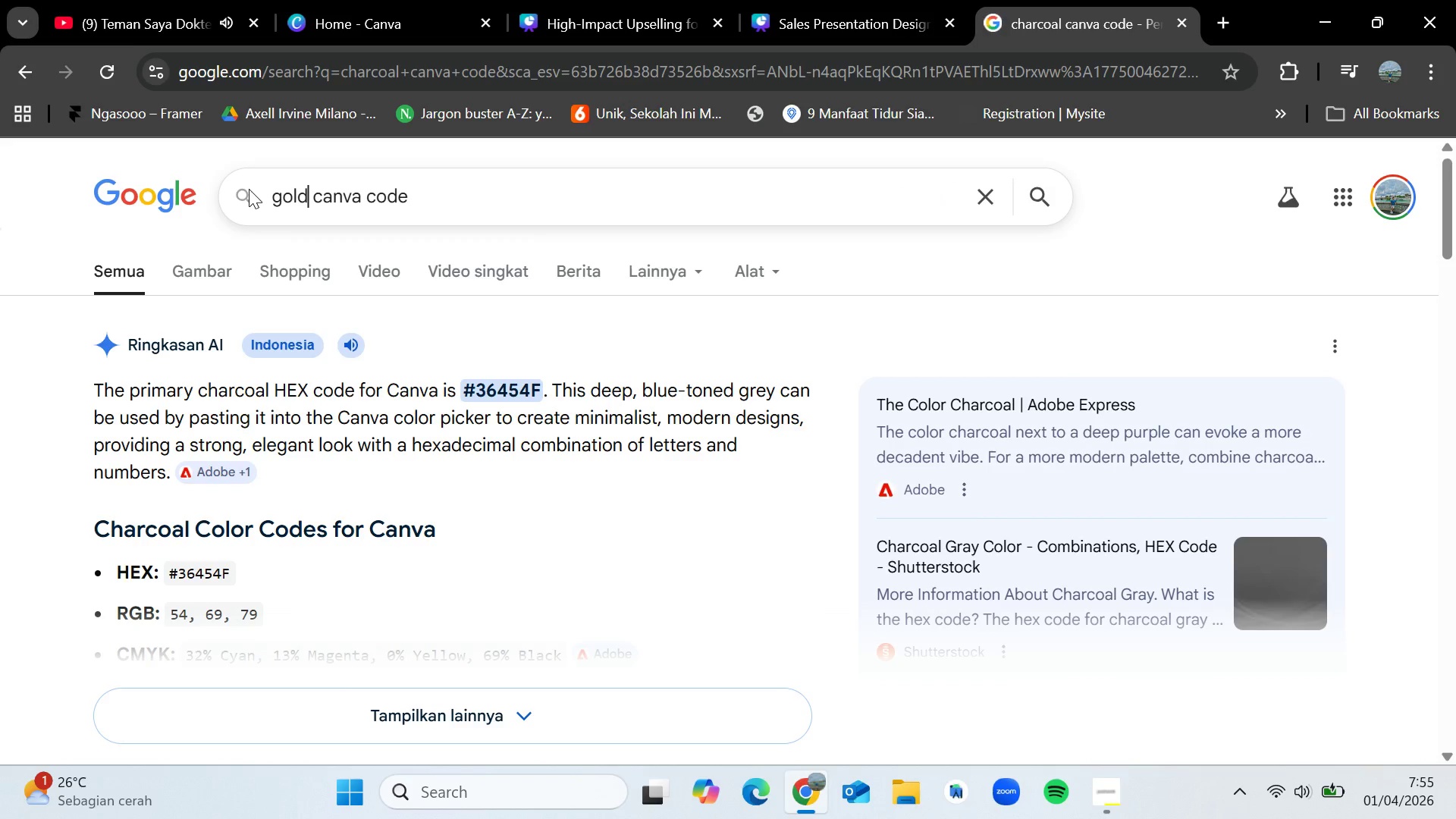 
key(Enter)
 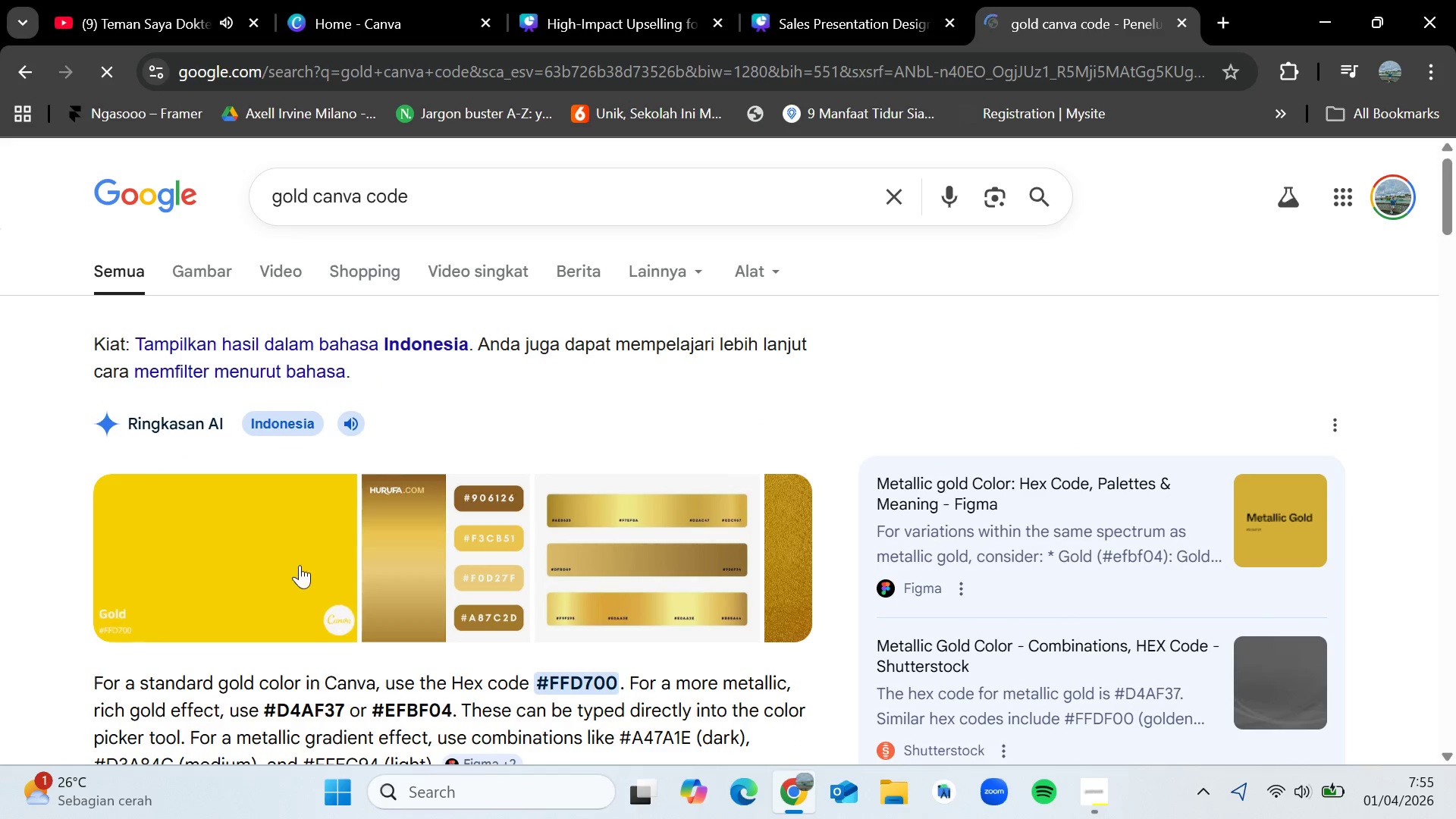 
scroll: coordinate [291, 606], scroll_direction: down, amount: 2.0
 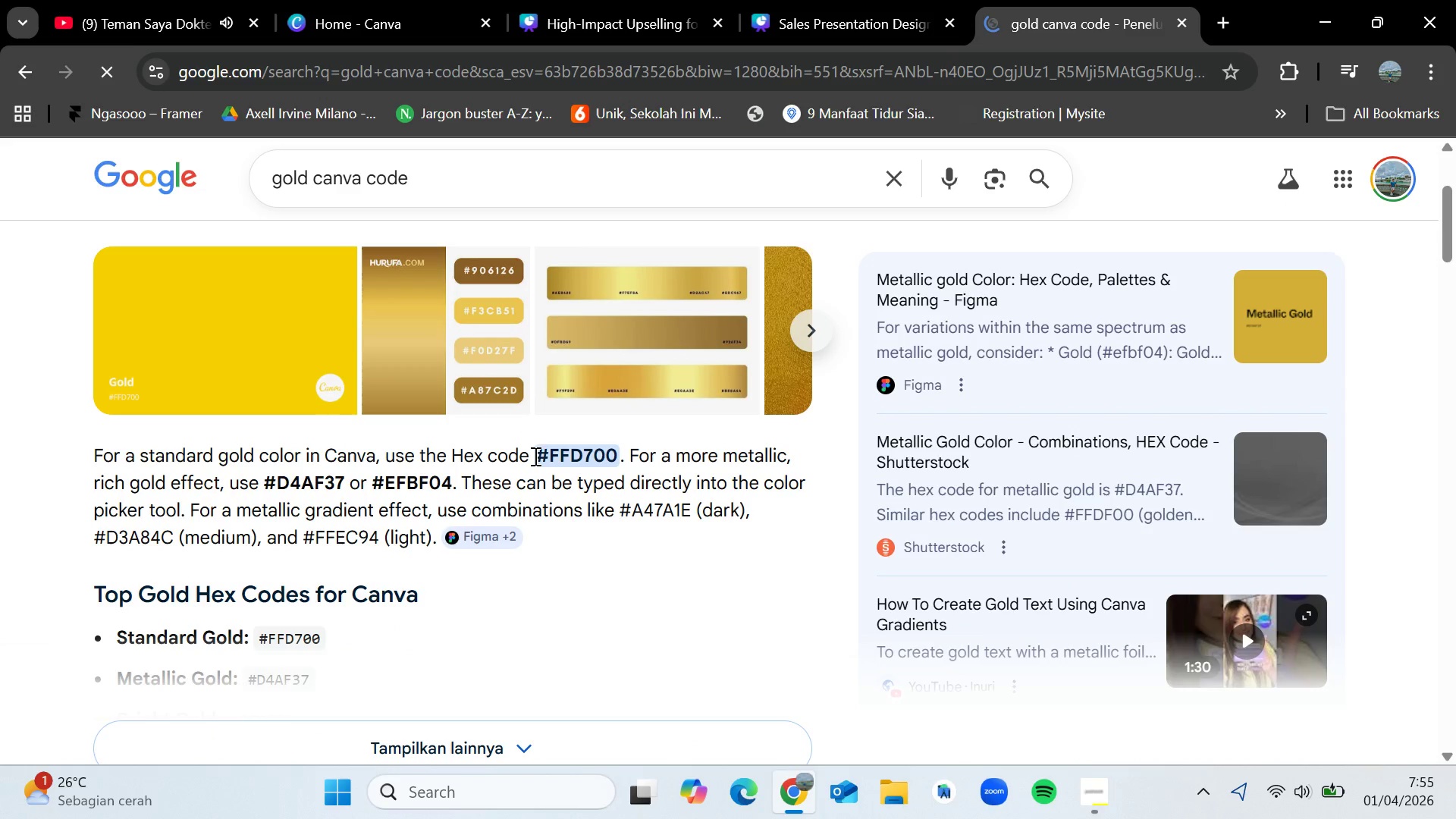 
left_click_drag(start_coordinate=[537, 457], to_coordinate=[617, 440])
 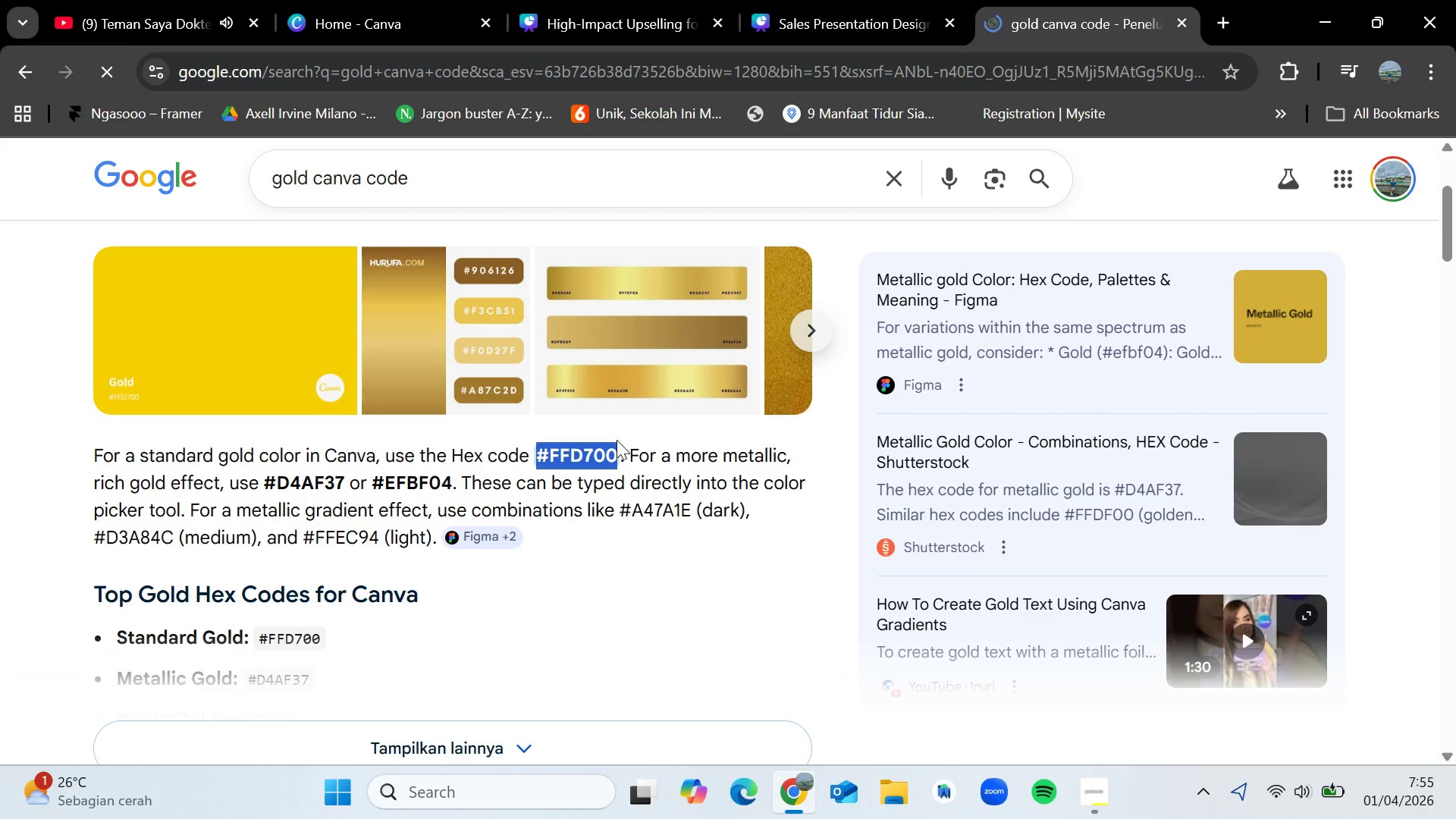 
key(Control+C)
 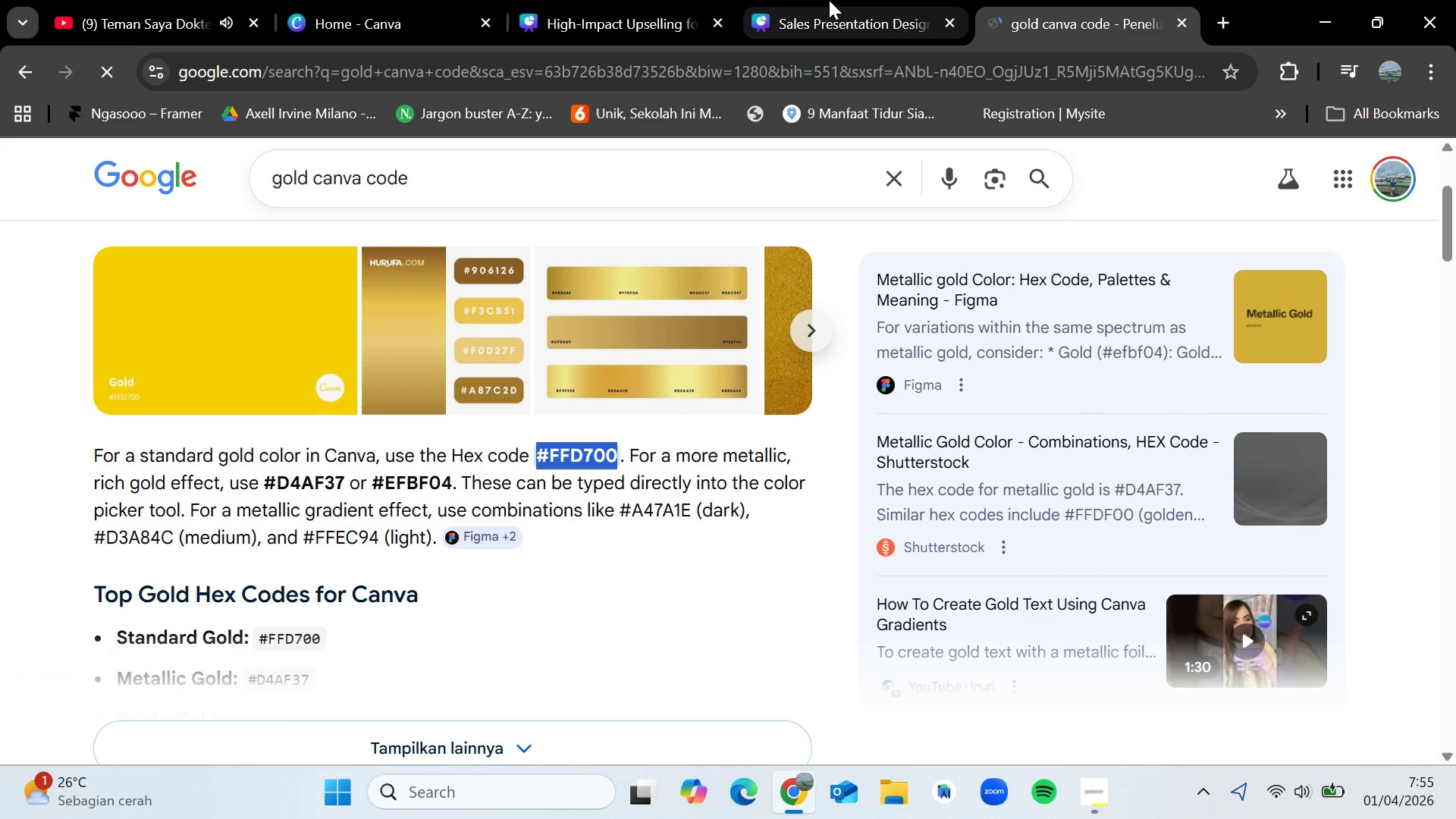 
left_click([829, 0])
 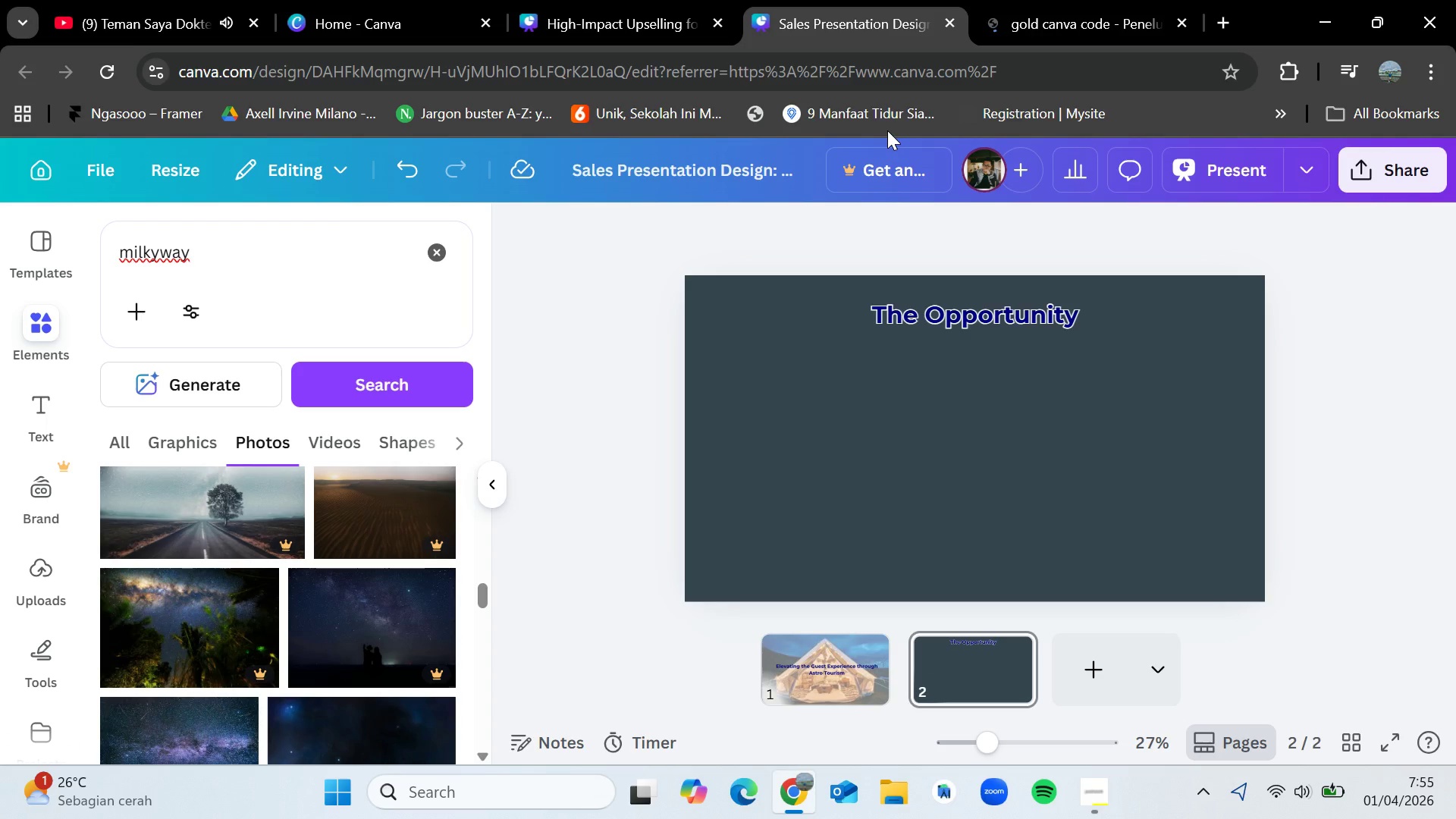 
left_click([995, 318])
 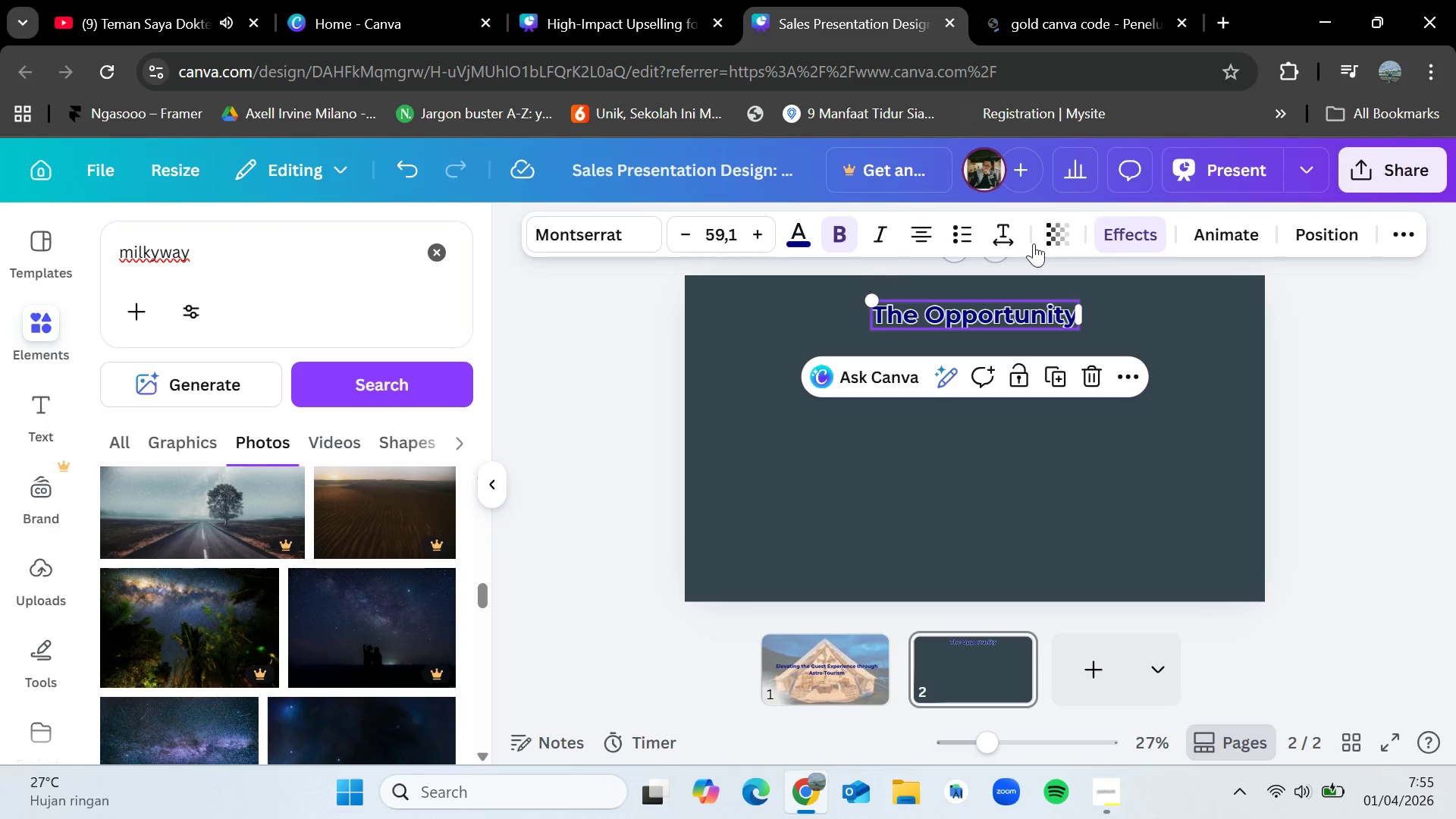 
left_click([1144, 237])
 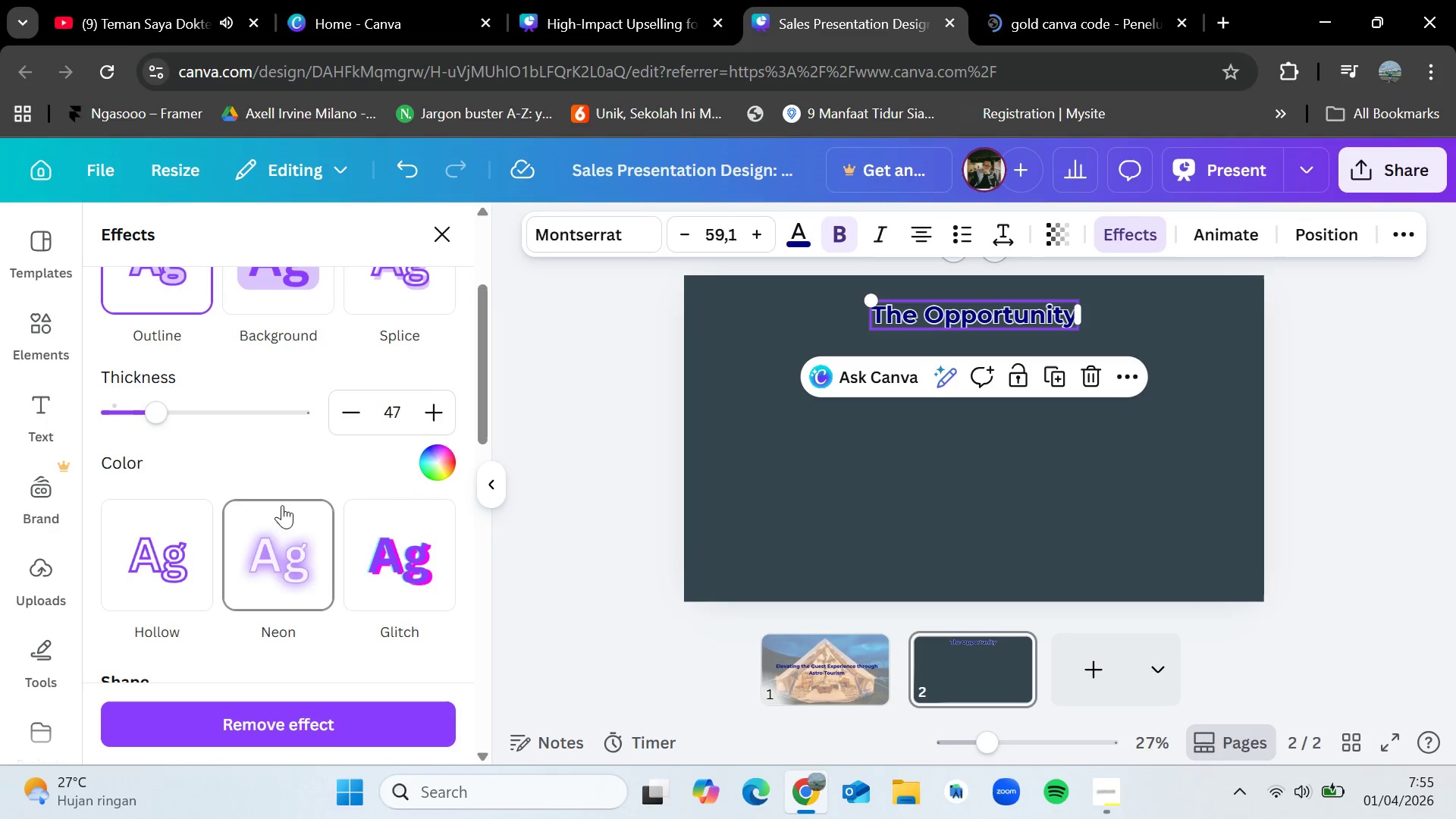 
left_click([436, 457])
 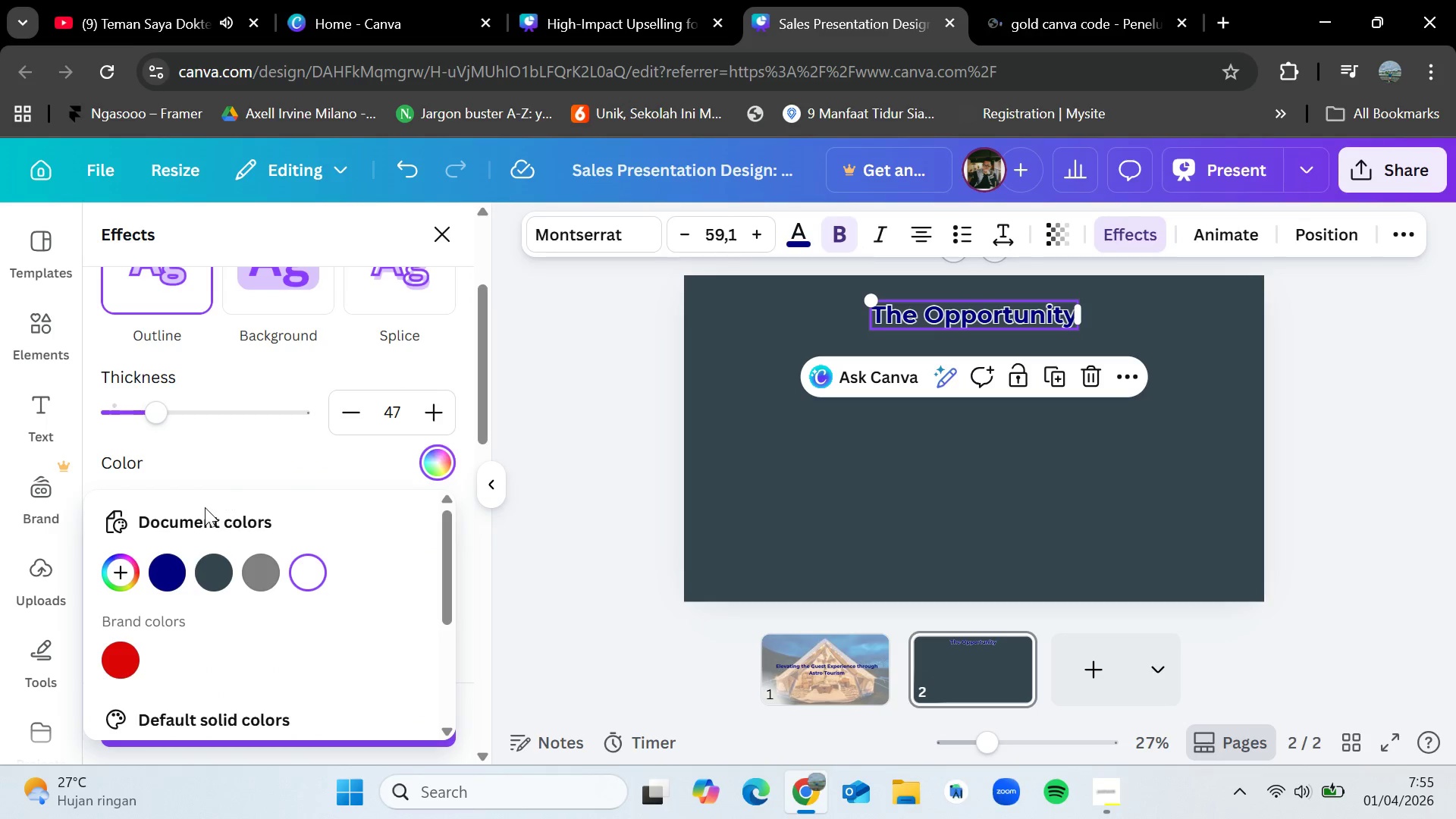 
scroll: coordinate [276, 604], scroll_direction: down, amount: 3.0
 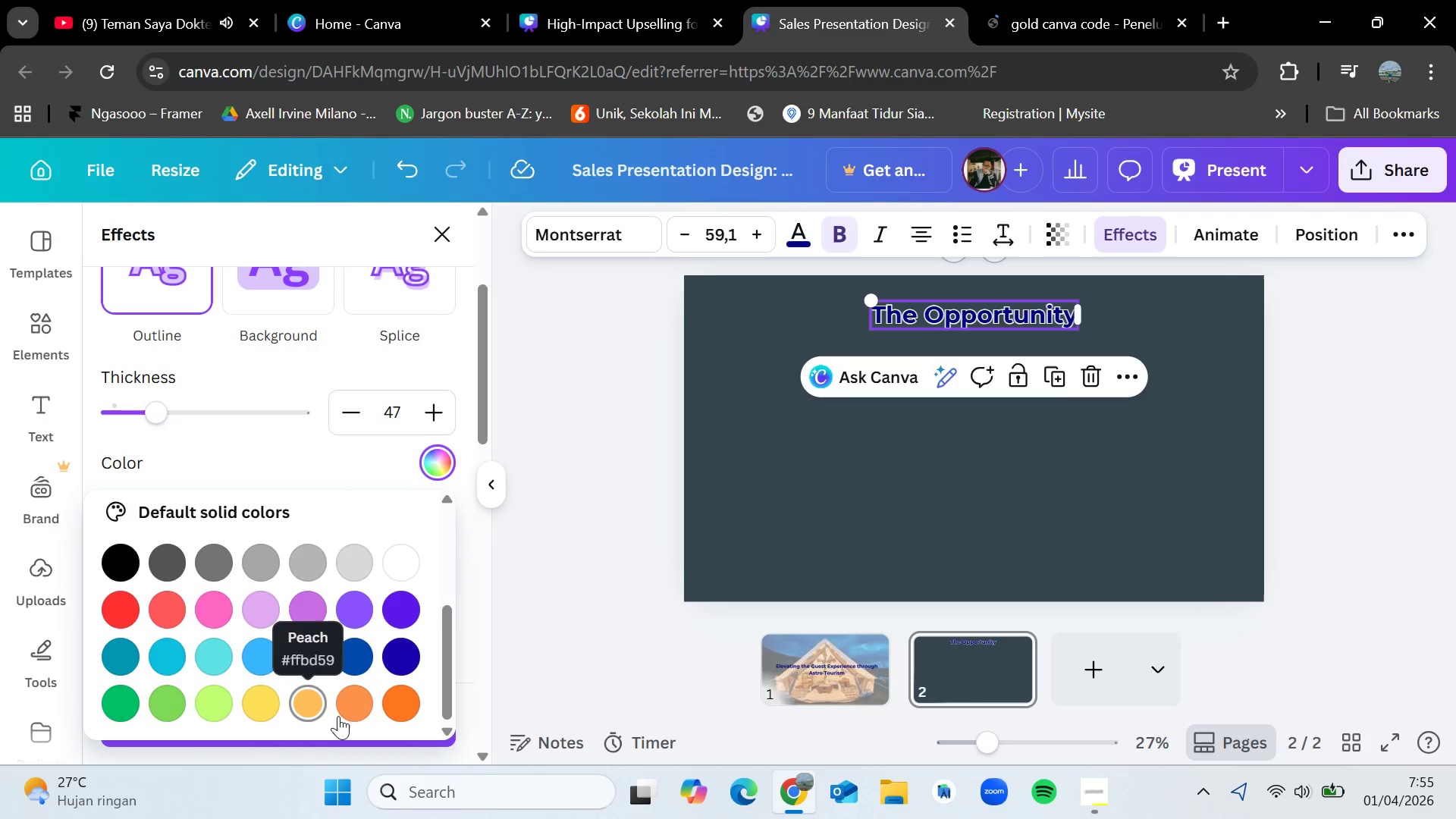 
left_click([347, 714])
 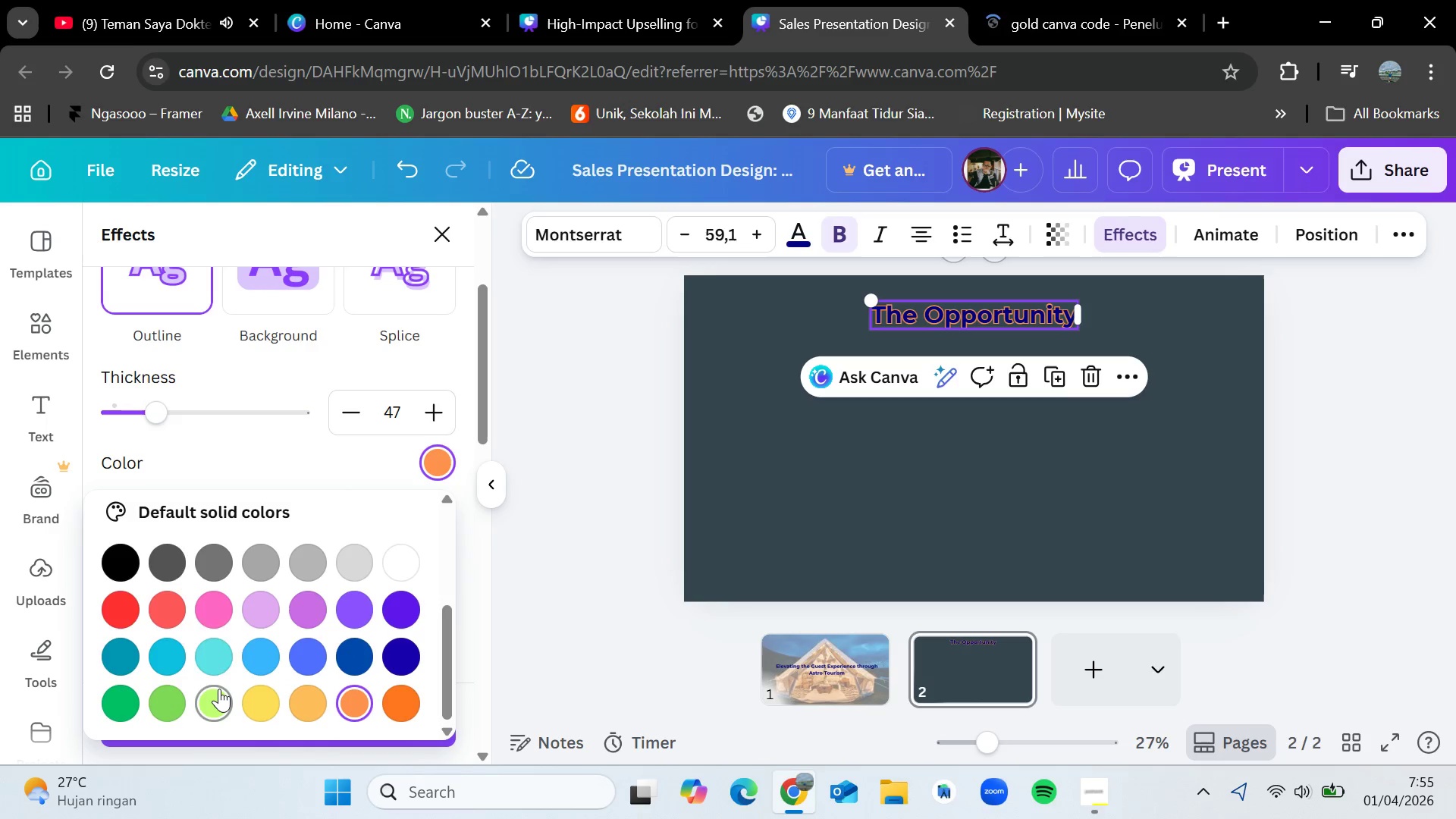 
double_click([252, 690])
 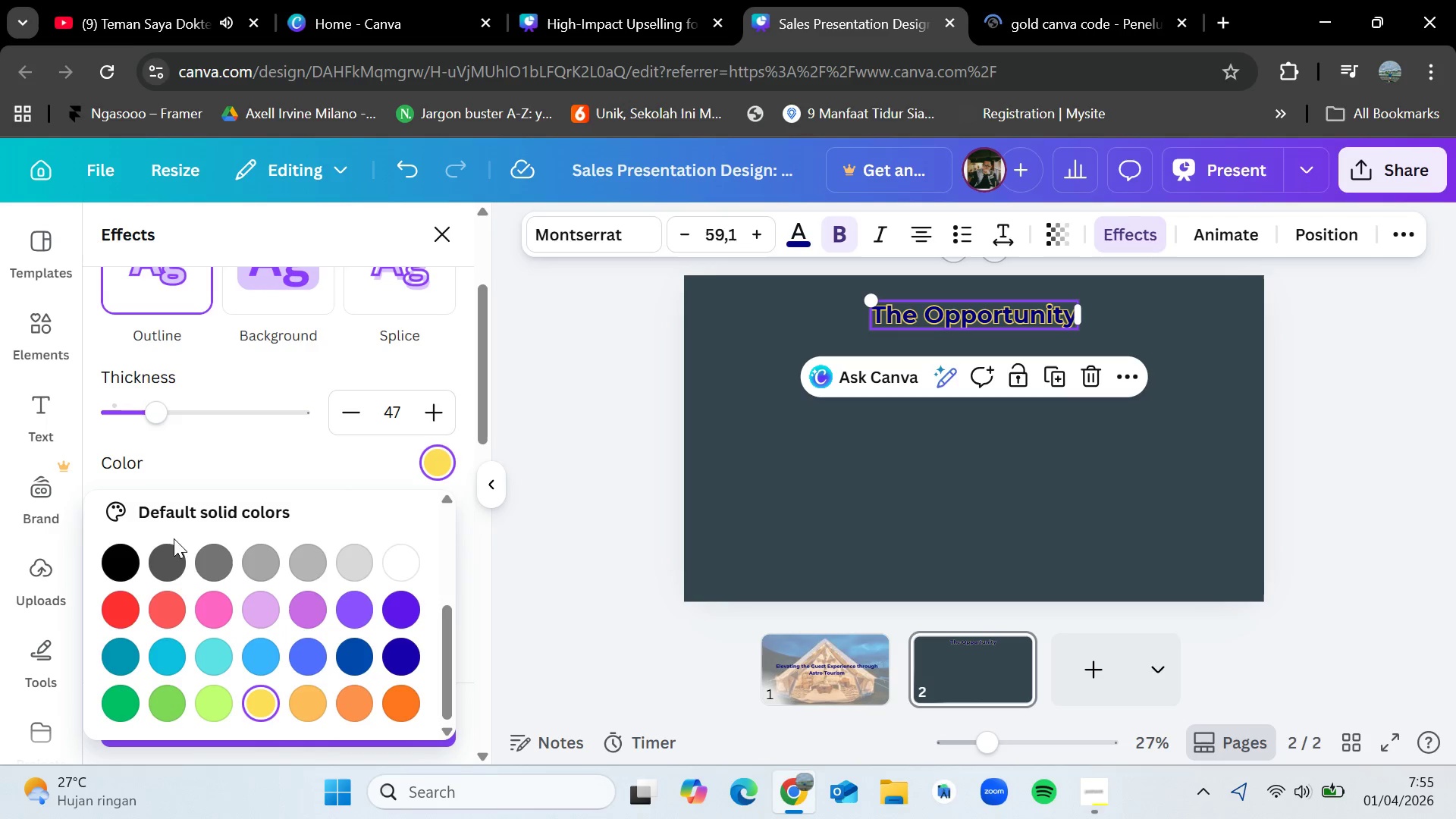 
left_click([402, 563])
 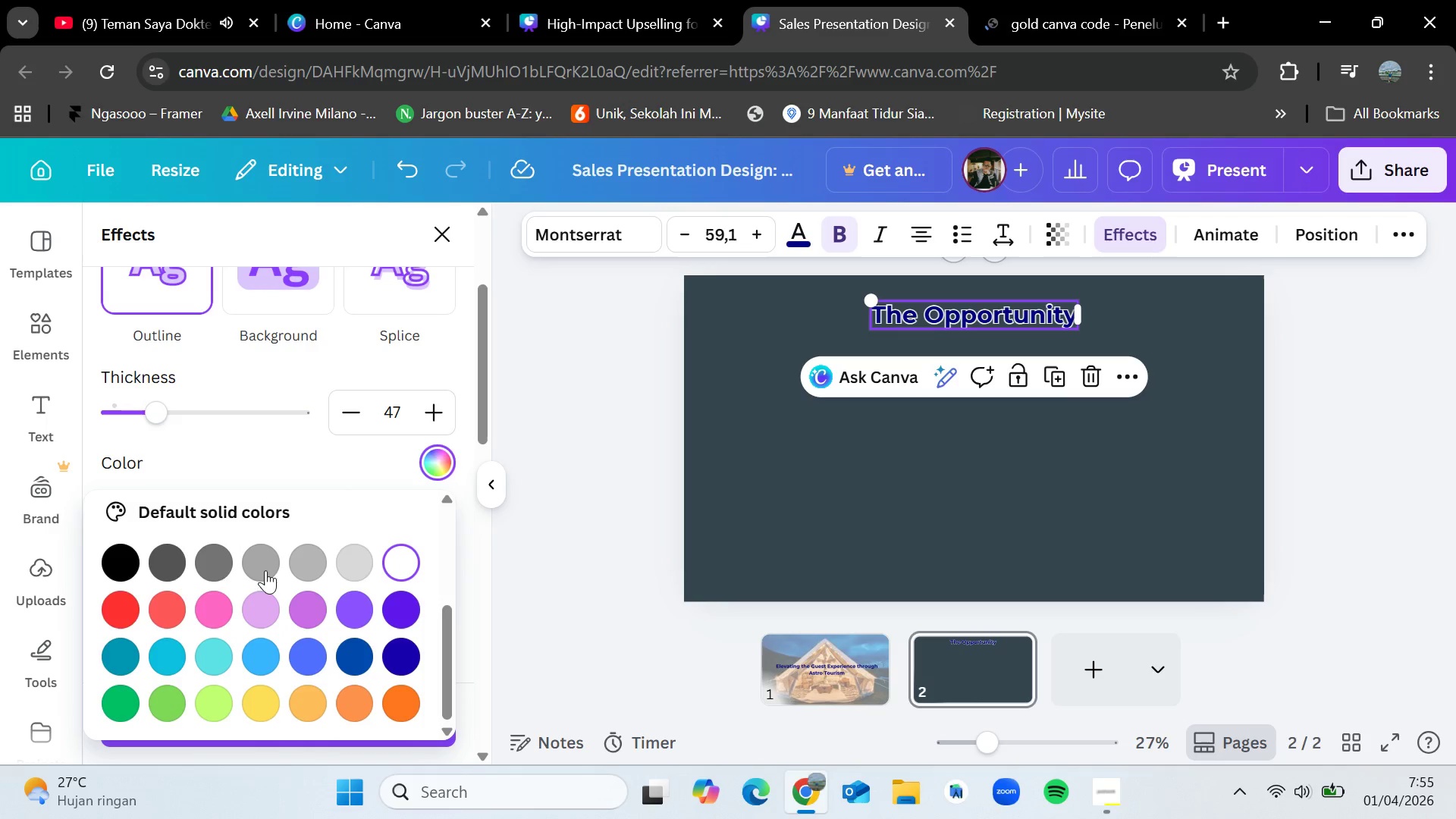 
left_click([120, 557])
 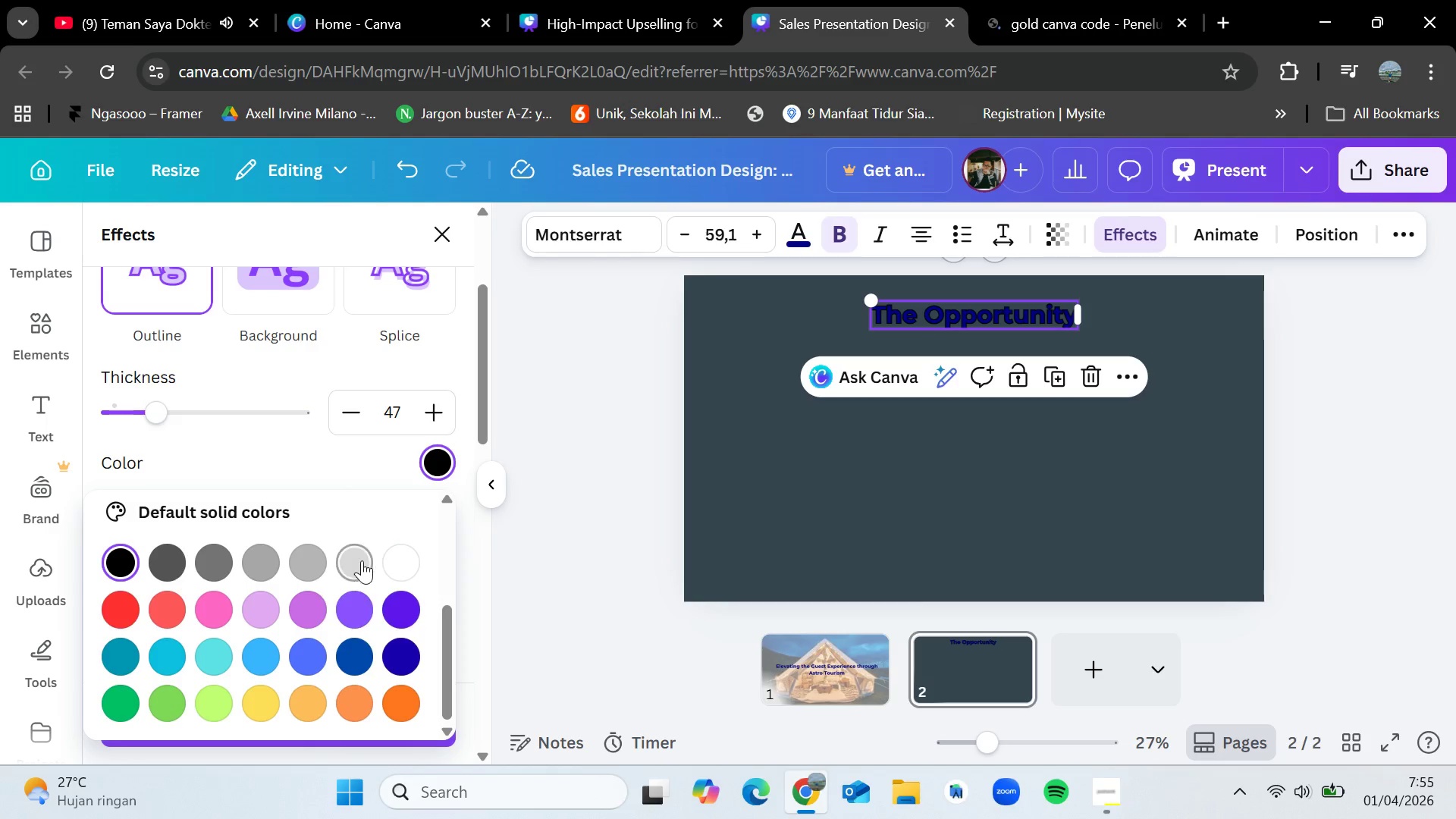 
left_click([397, 558])
 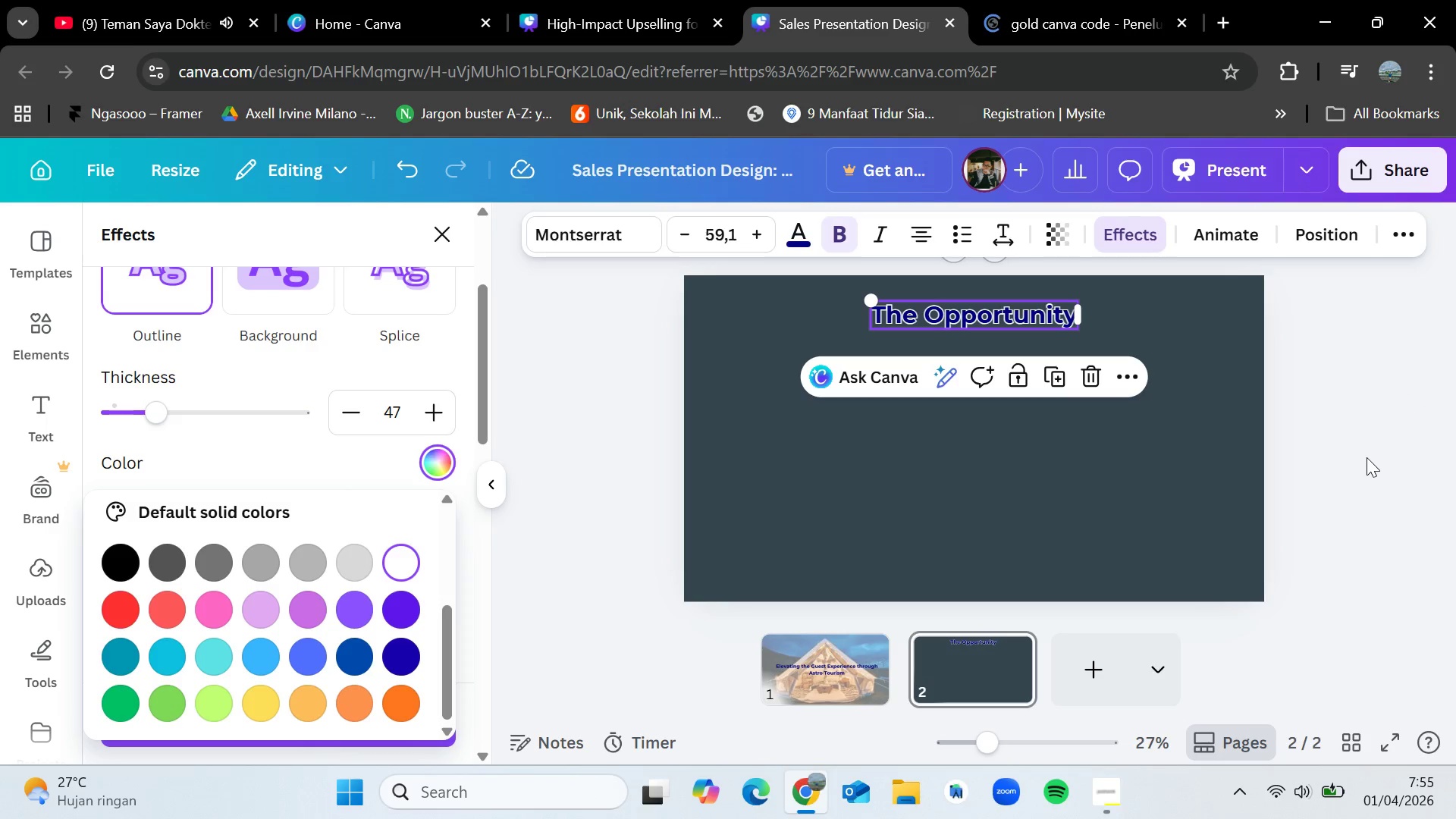 
double_click([1367, 457])
 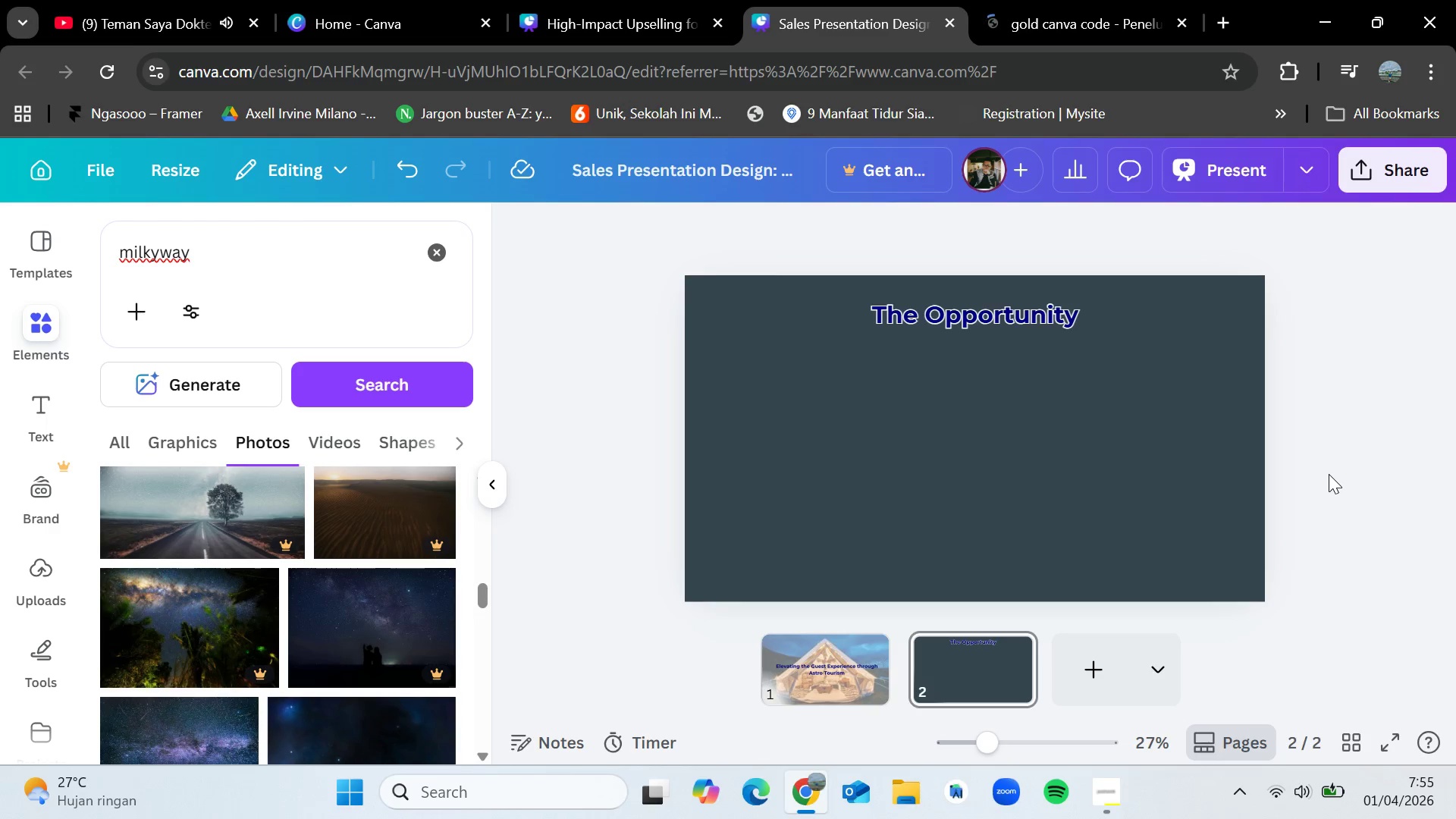 
wait(14.64)
 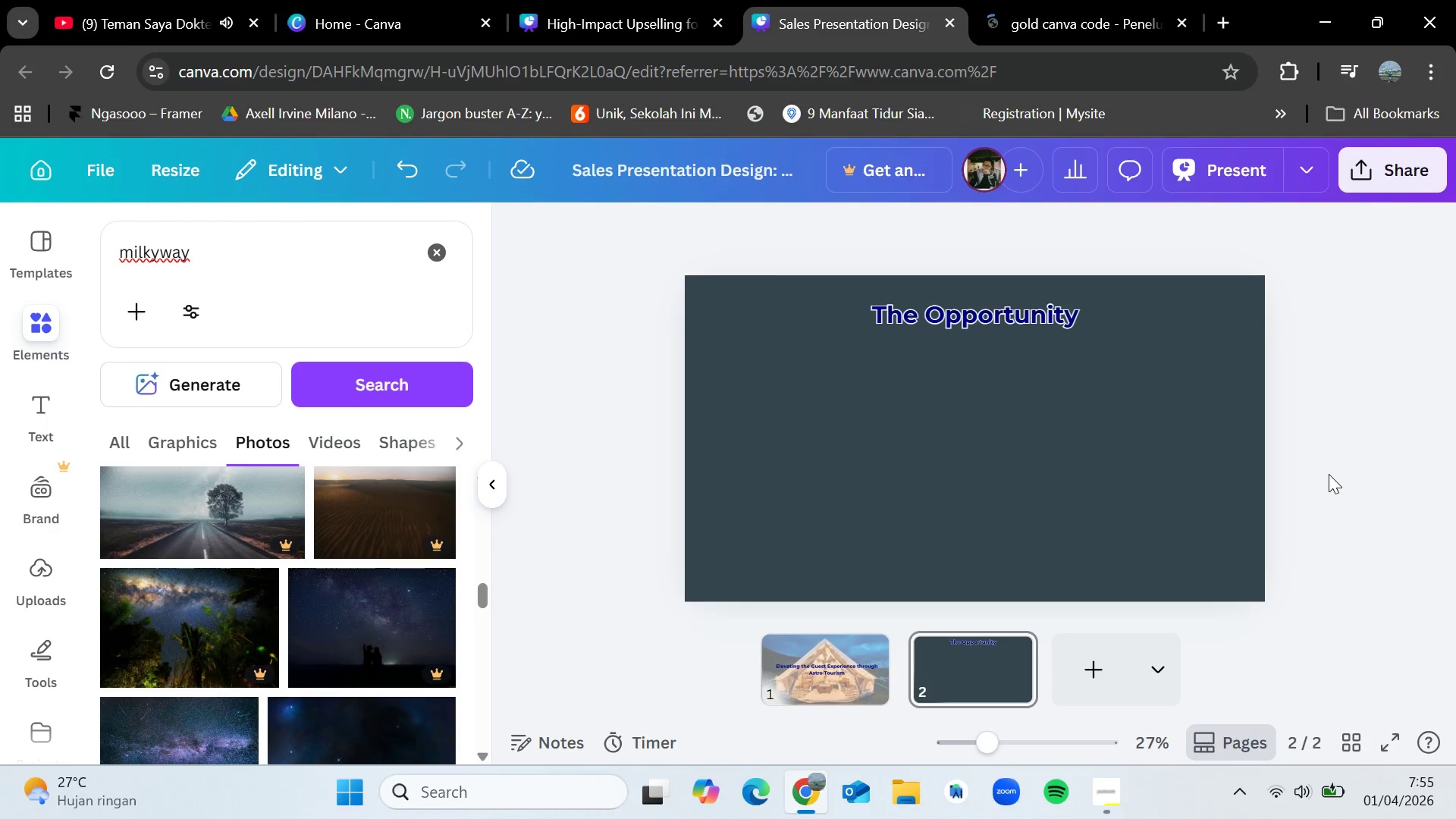 
left_click([704, 0])
 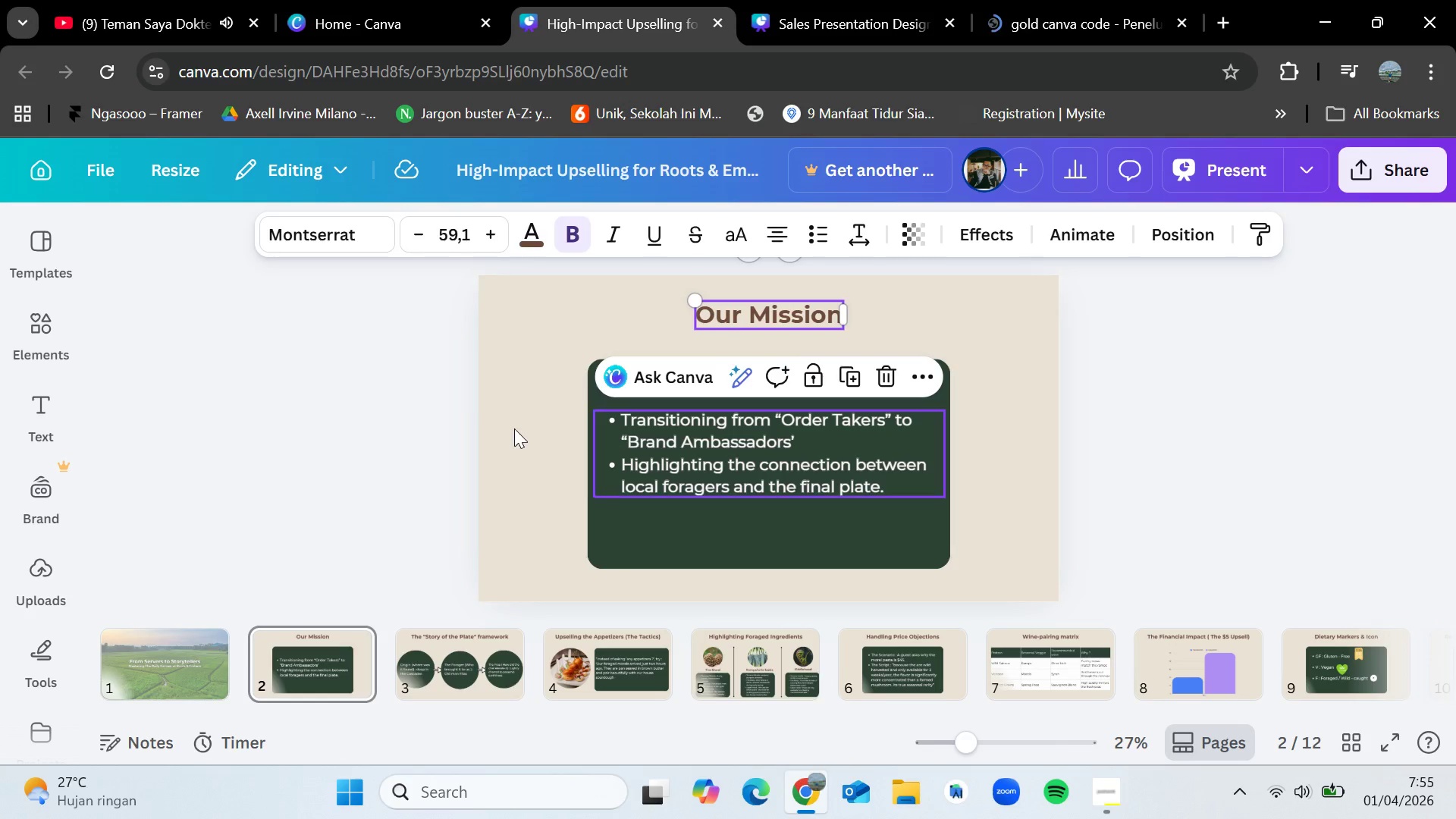 
left_click([411, 385])
 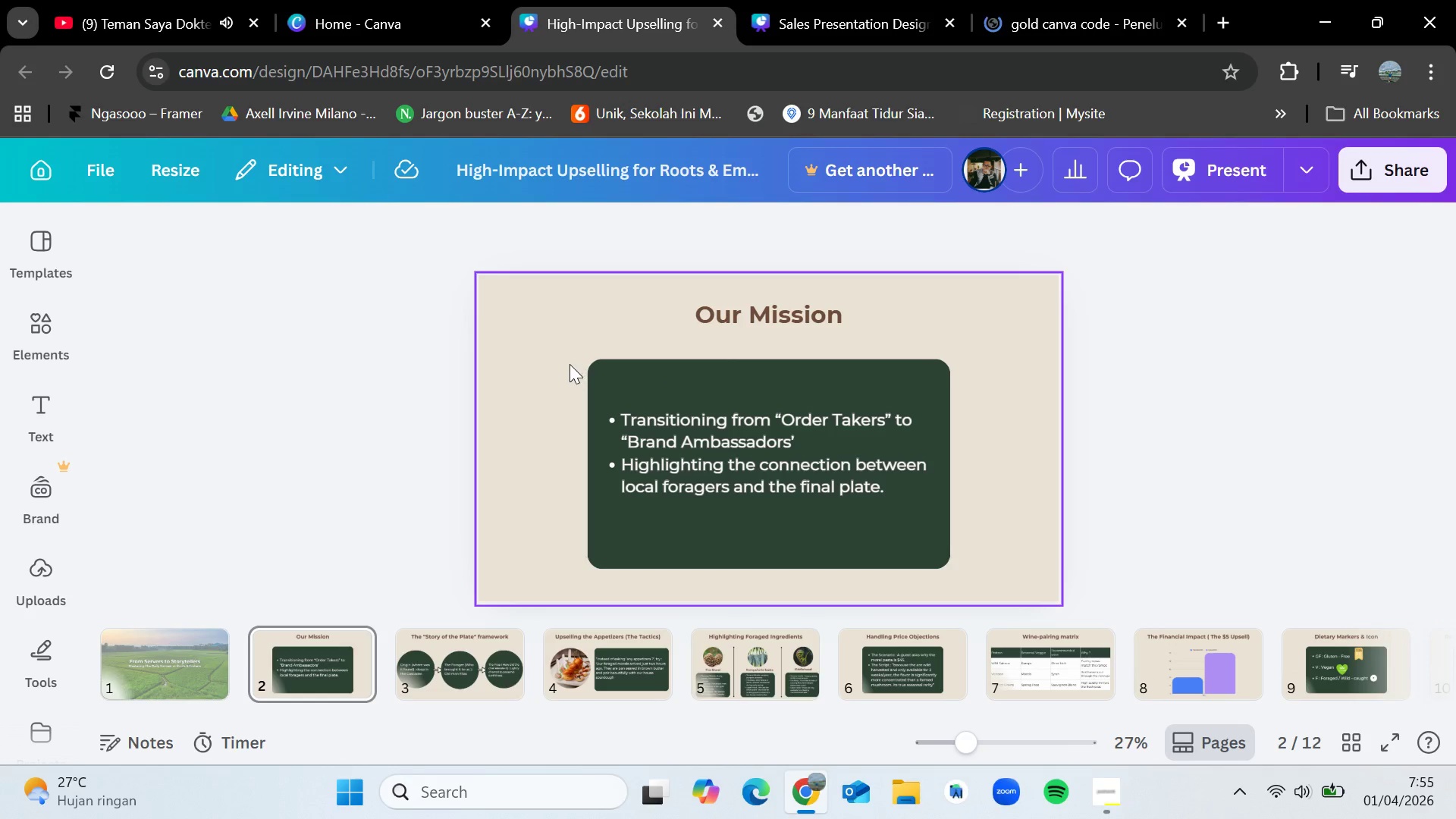 
left_click_drag(start_coordinate=[565, 361], to_coordinate=[971, 565])
 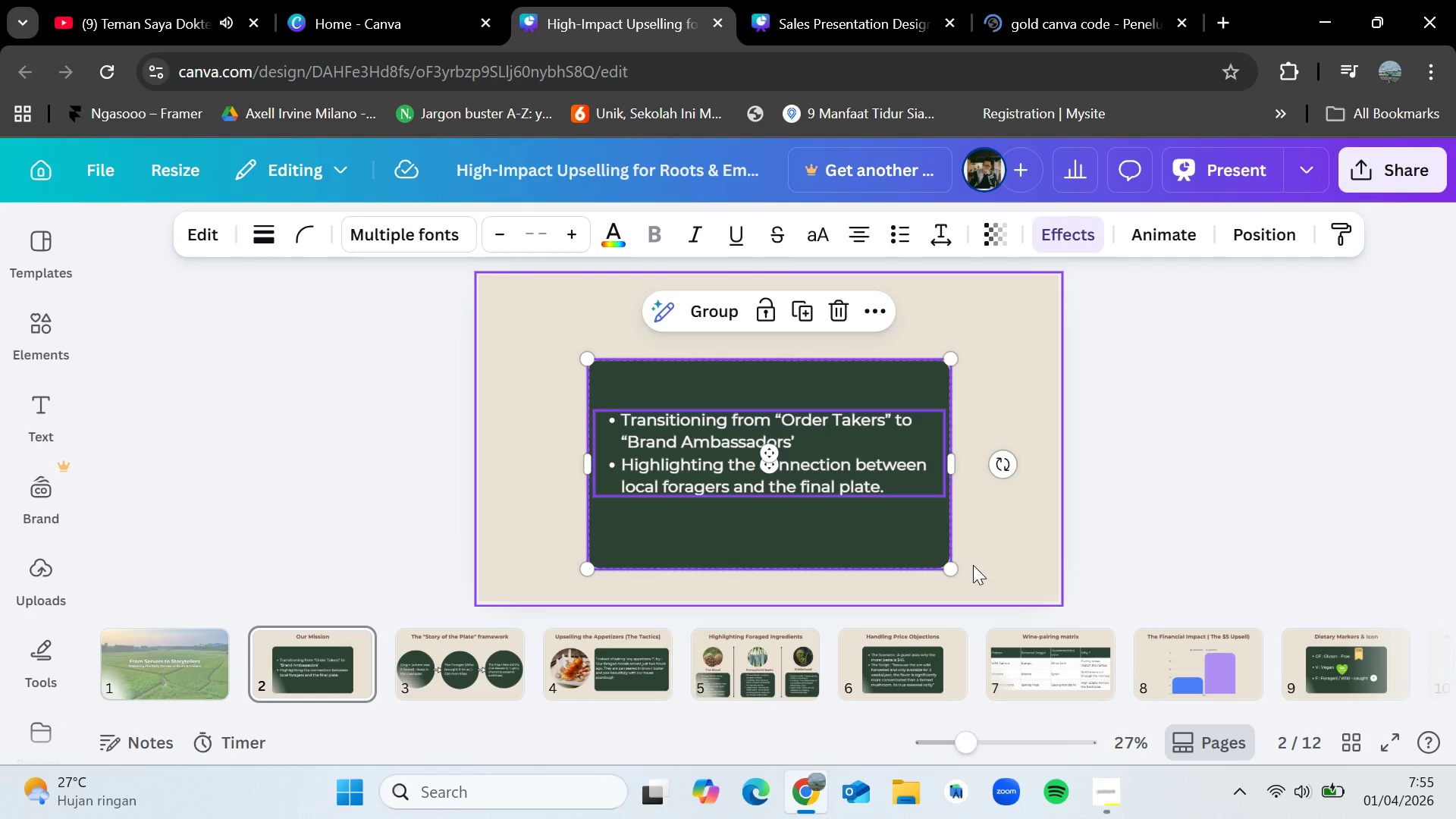 
key(Control+C)
 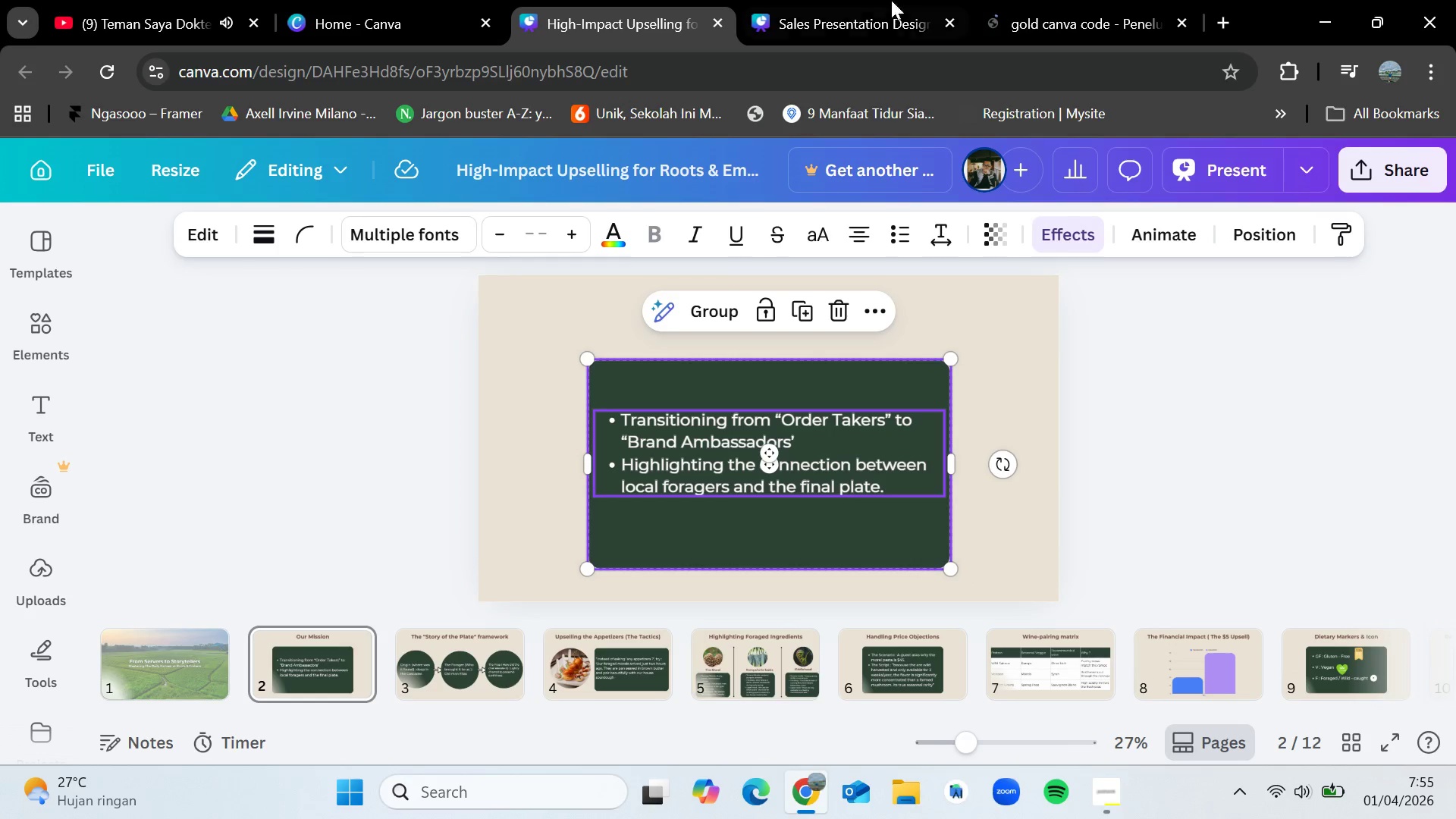 
left_click([847, 0])
 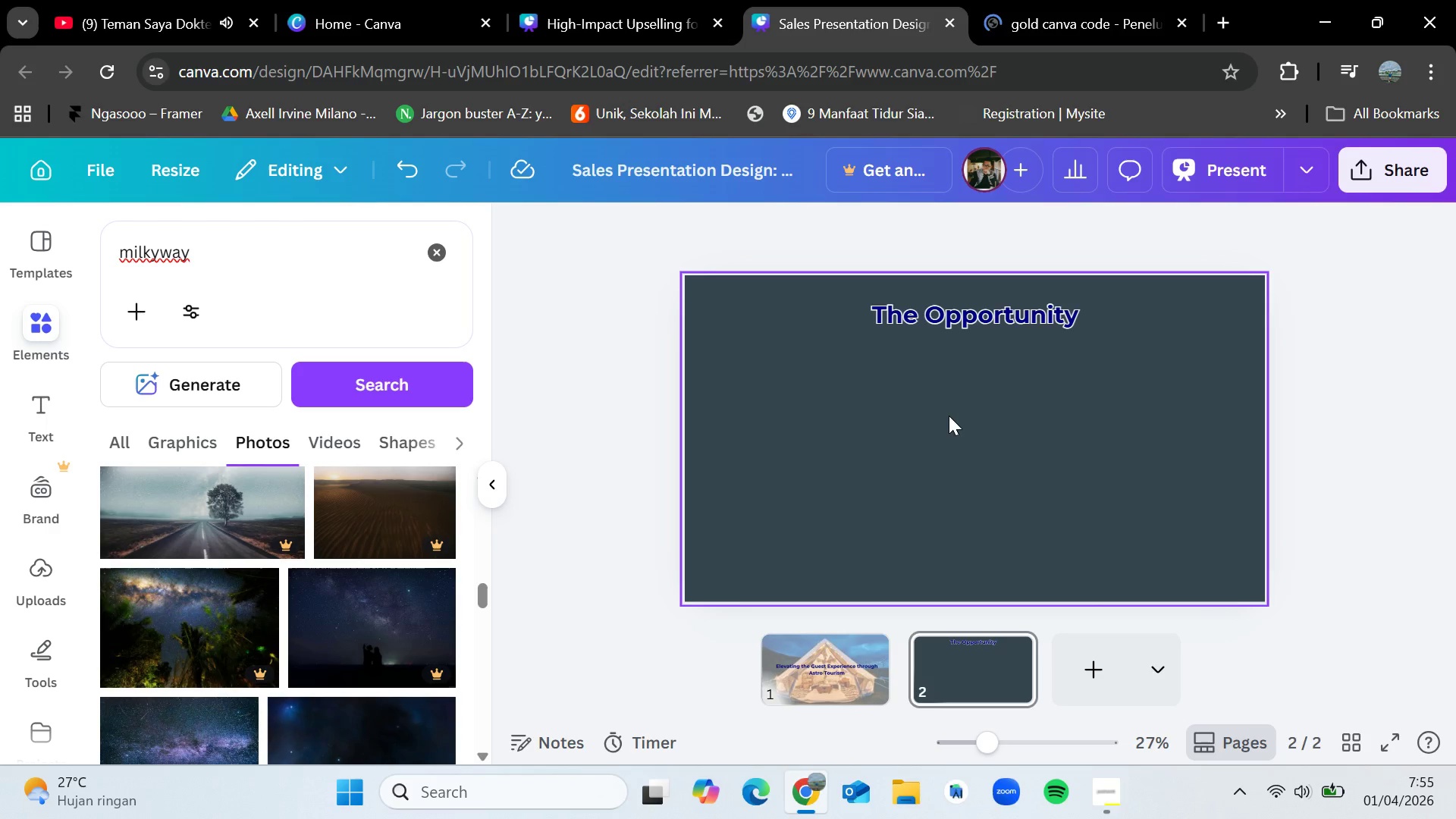 
key(Control+V)
 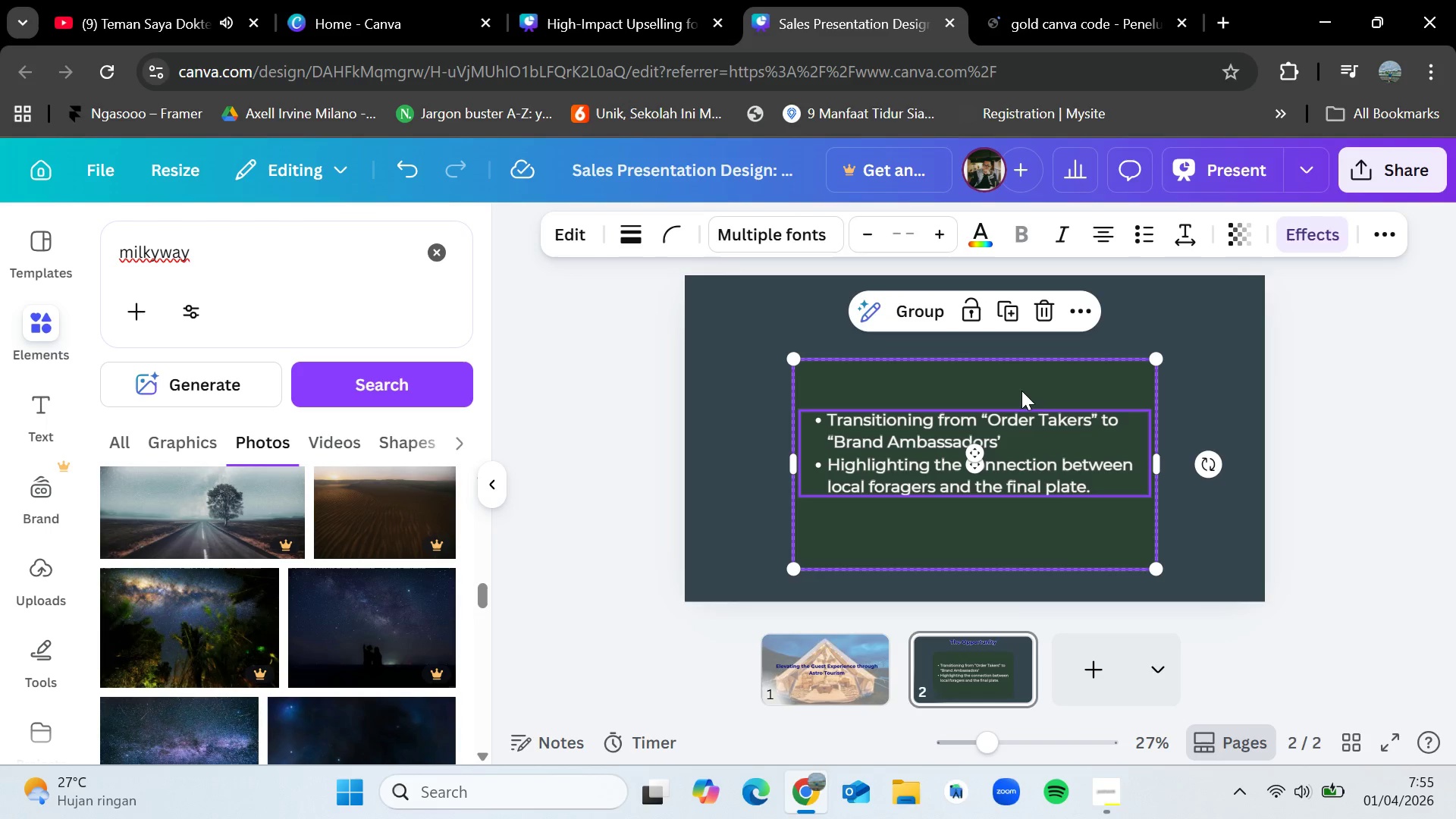 
left_click([1304, 350])
 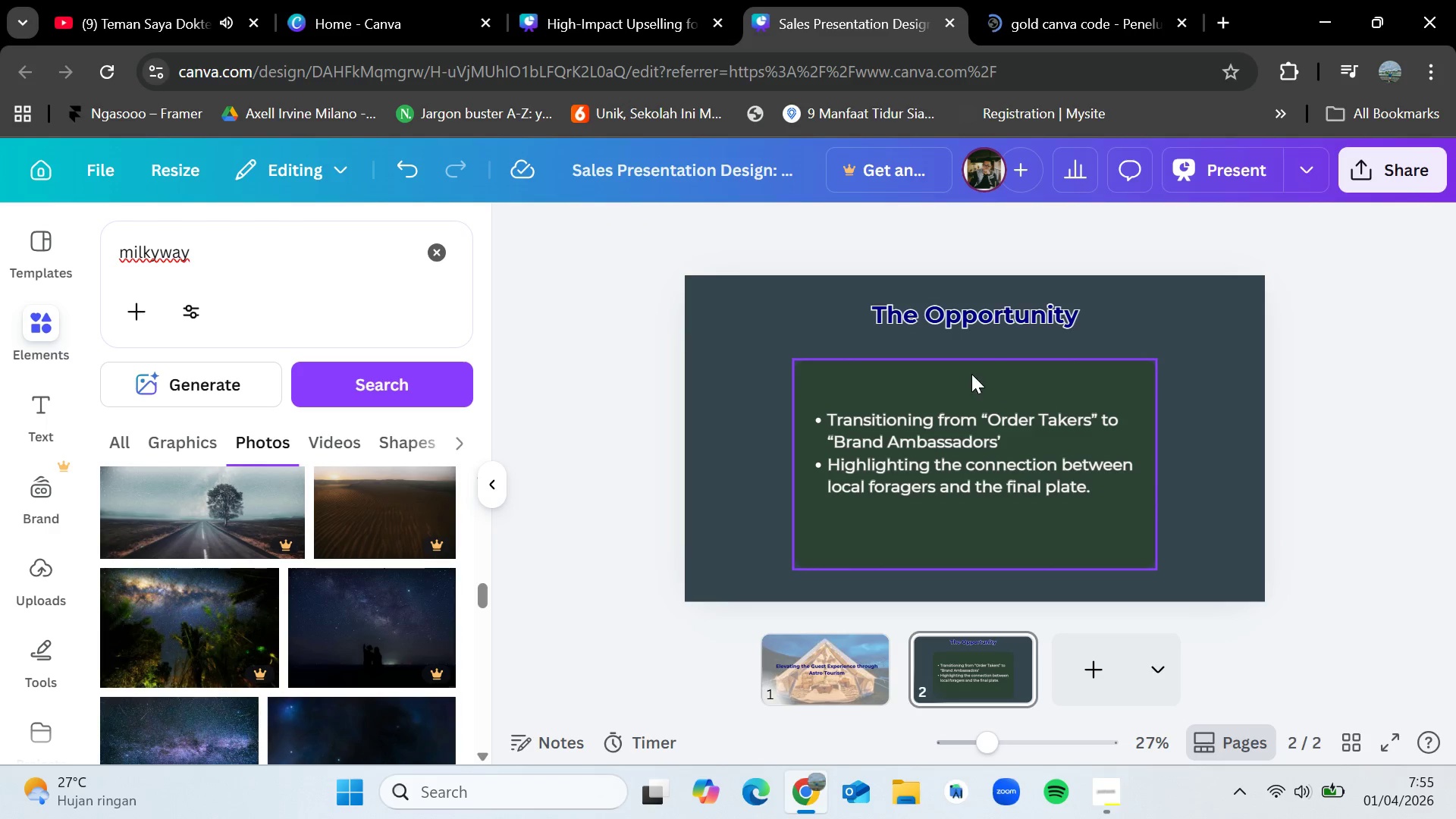 
left_click([971, 373])
 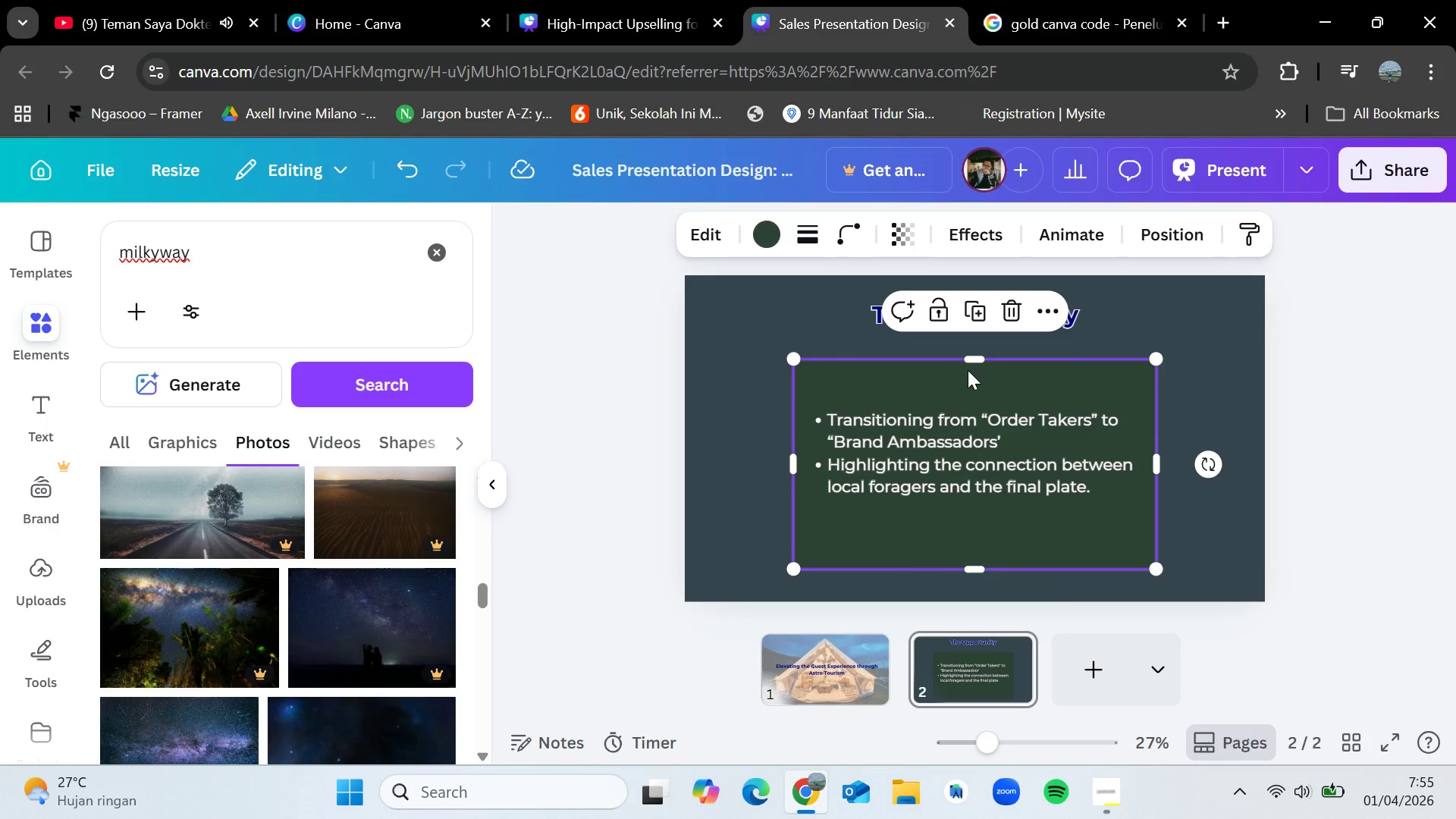 
wait(8.58)
 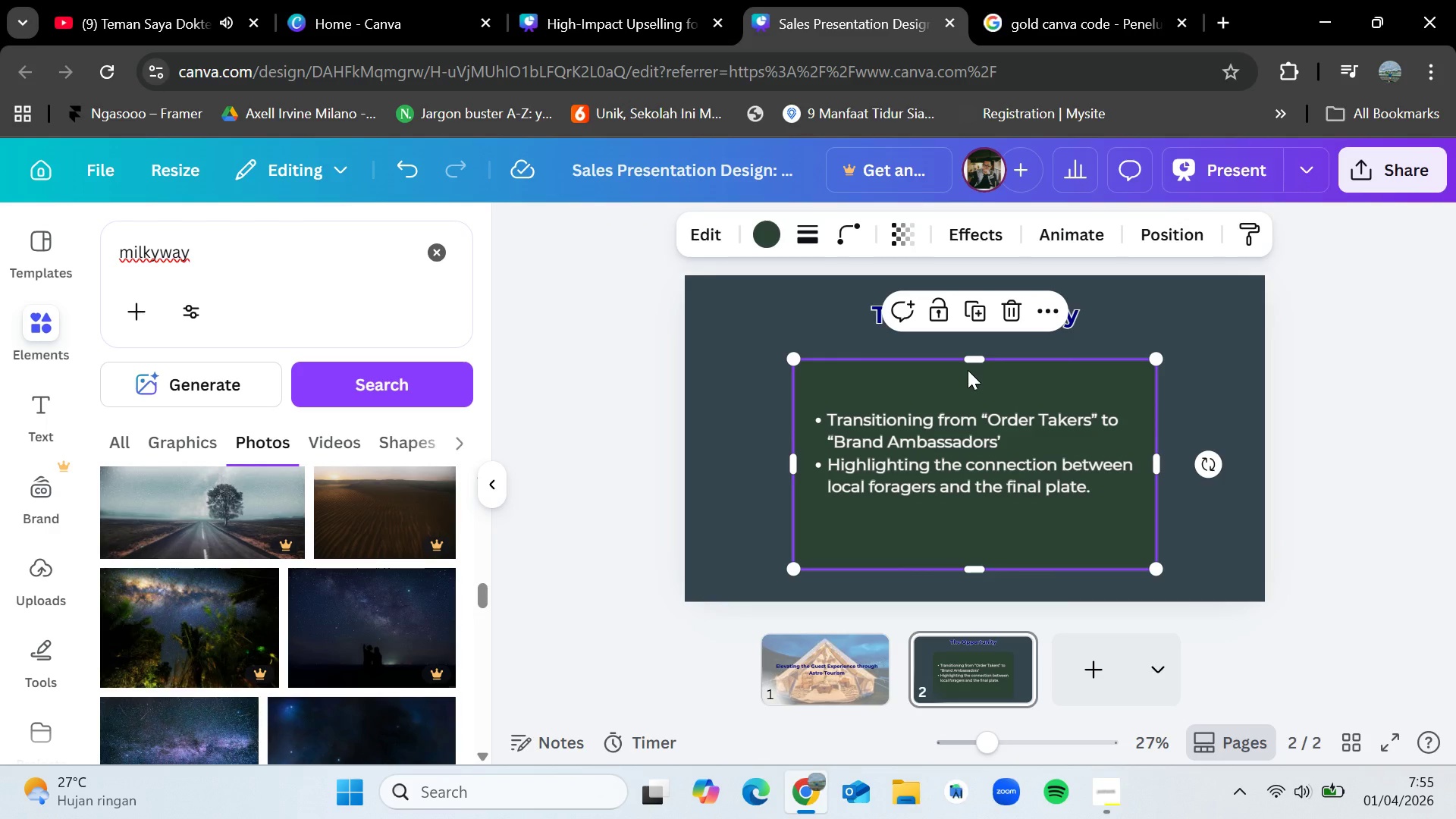 
left_click([762, 237])
 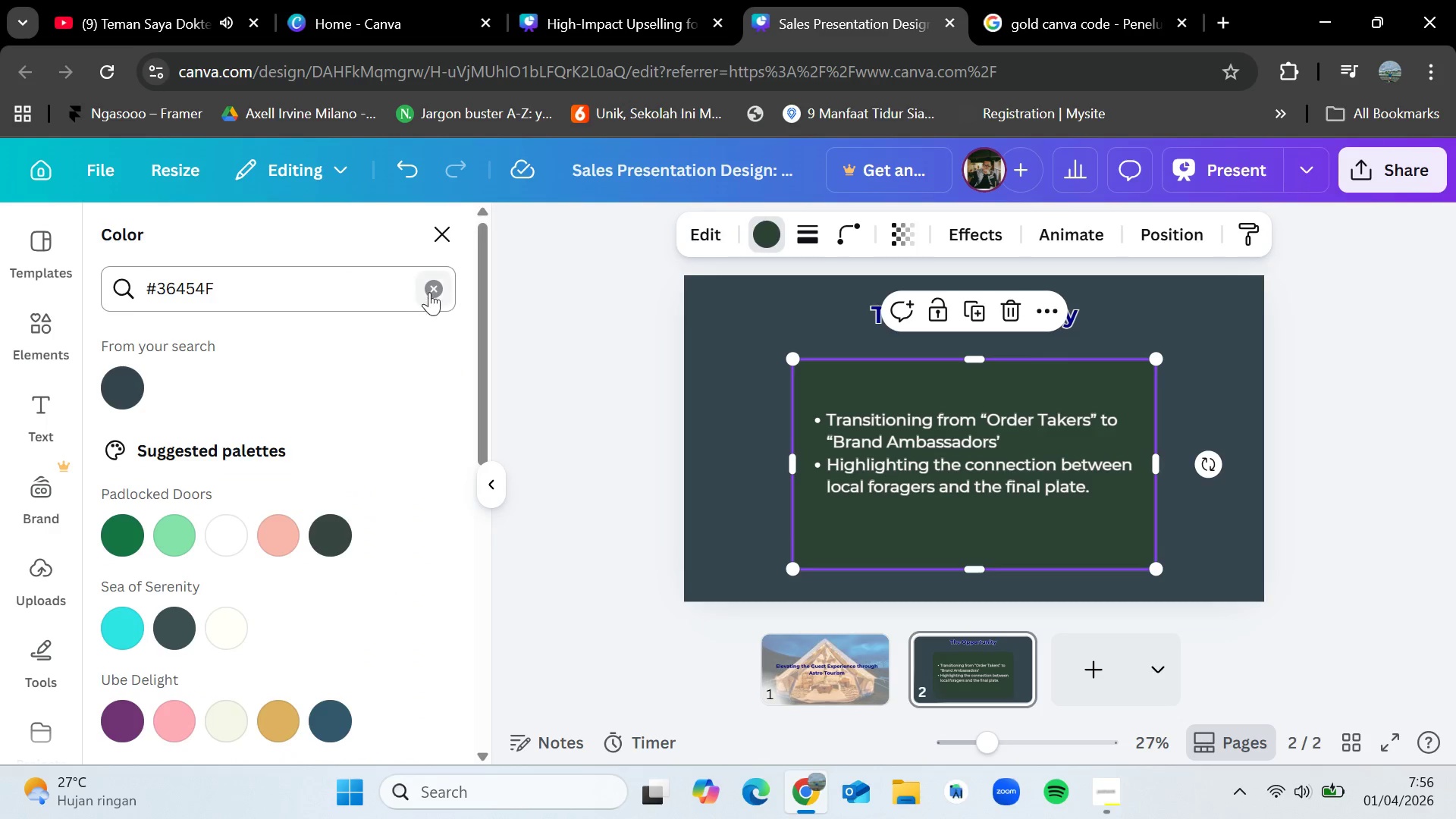 
double_click([355, 277])
 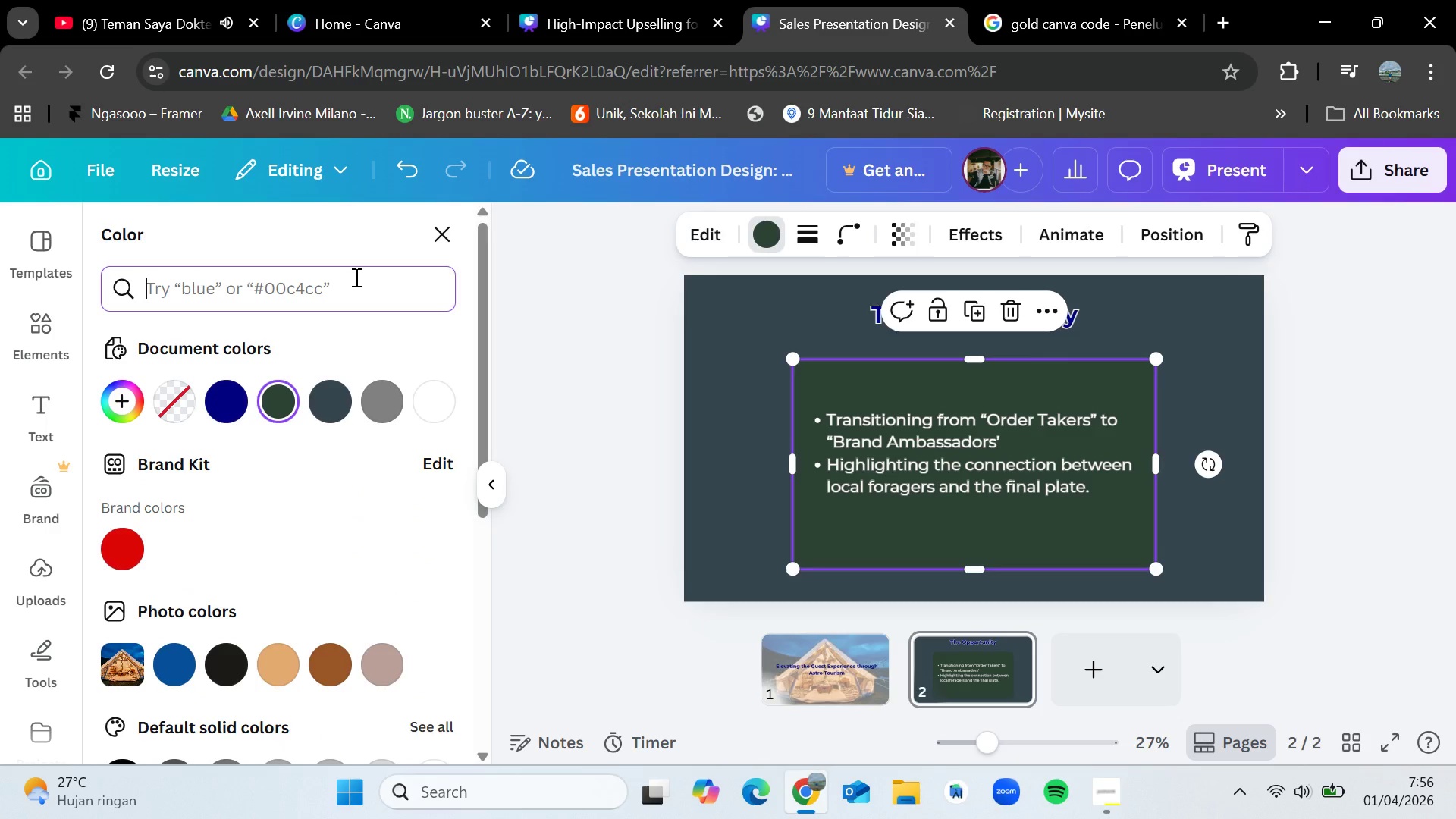 
key(Control+V)
 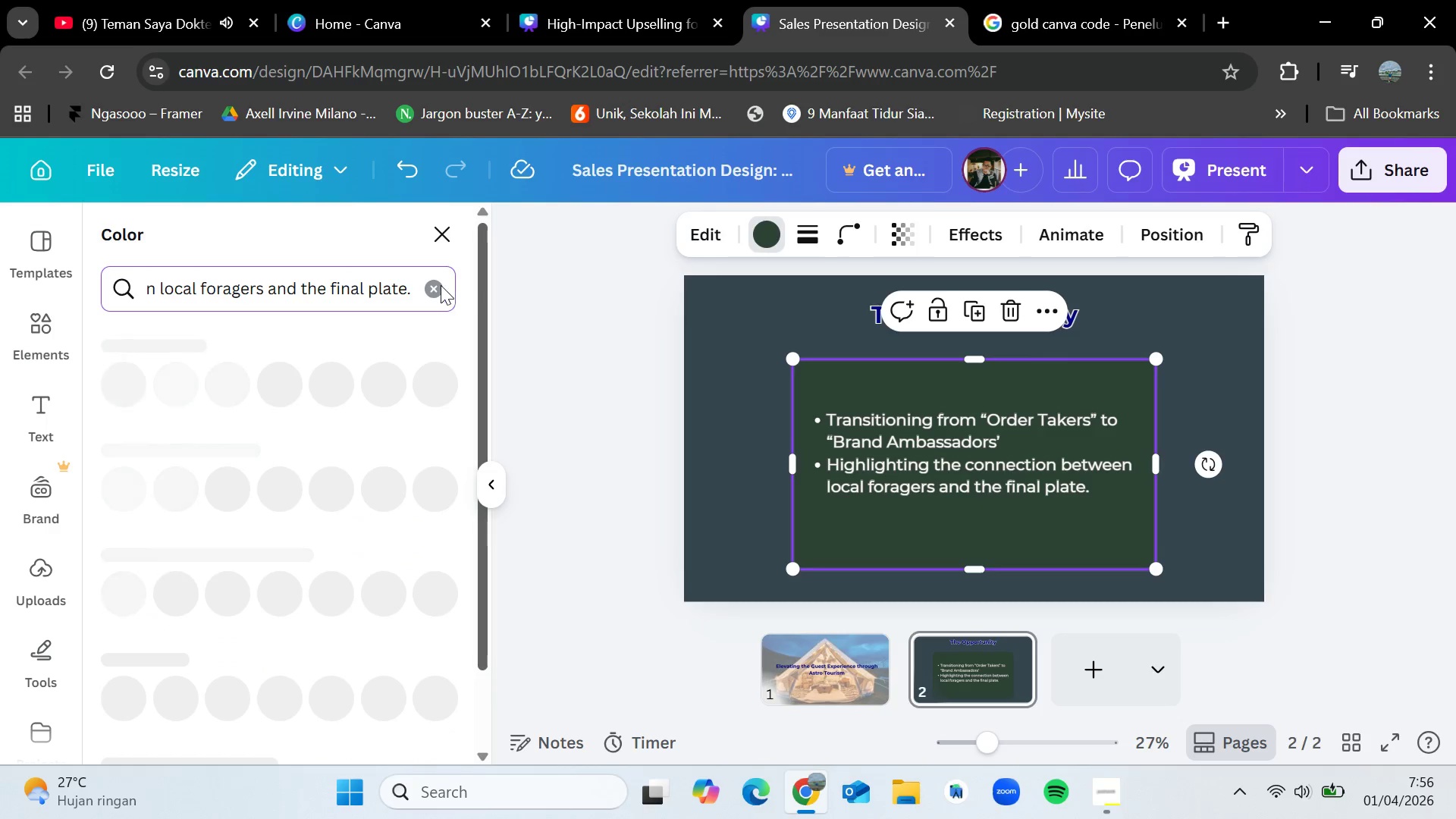 
left_click([436, 286])
 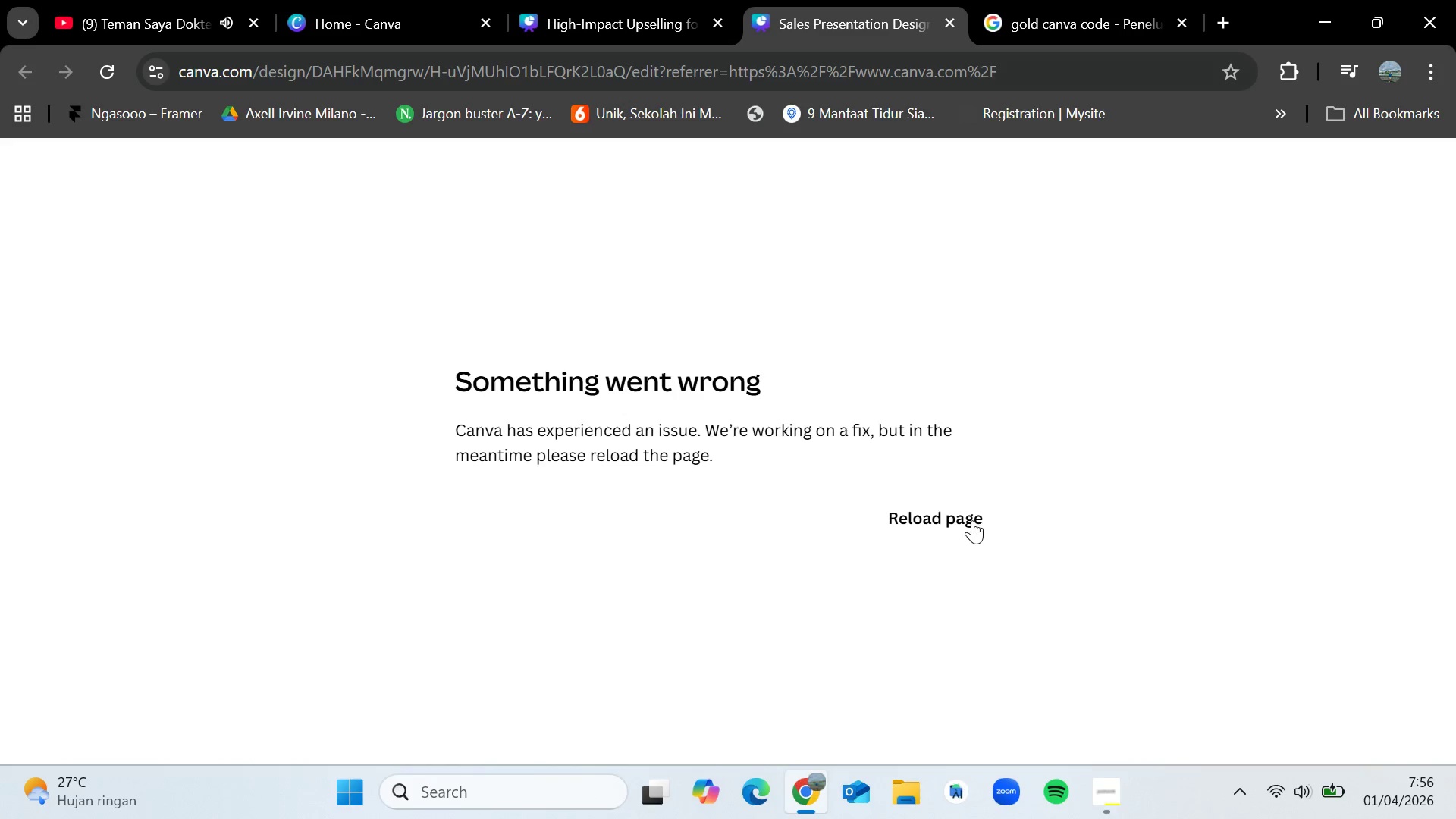 
left_click([944, 515])
 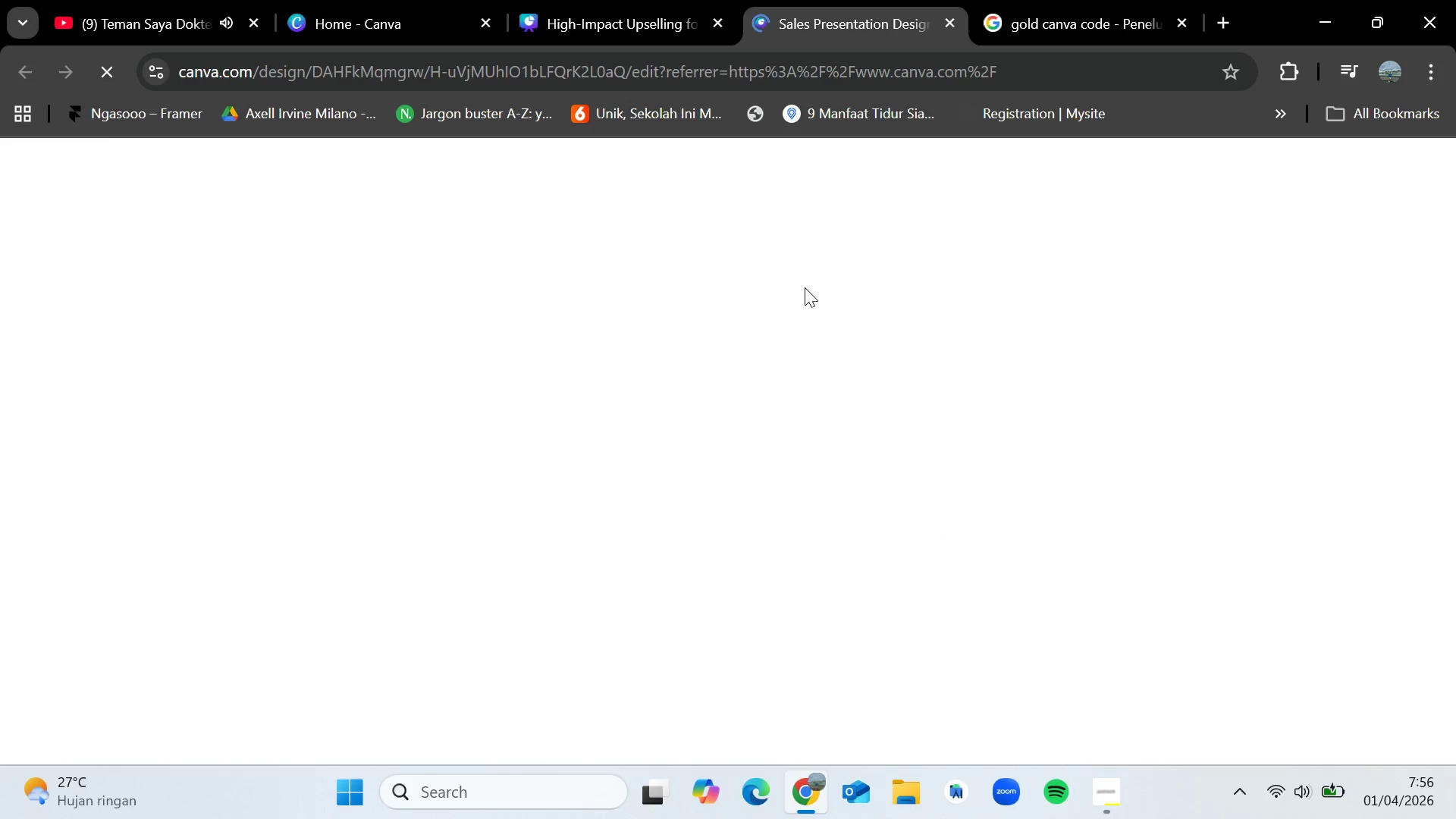 
mouse_move([643, 20])
 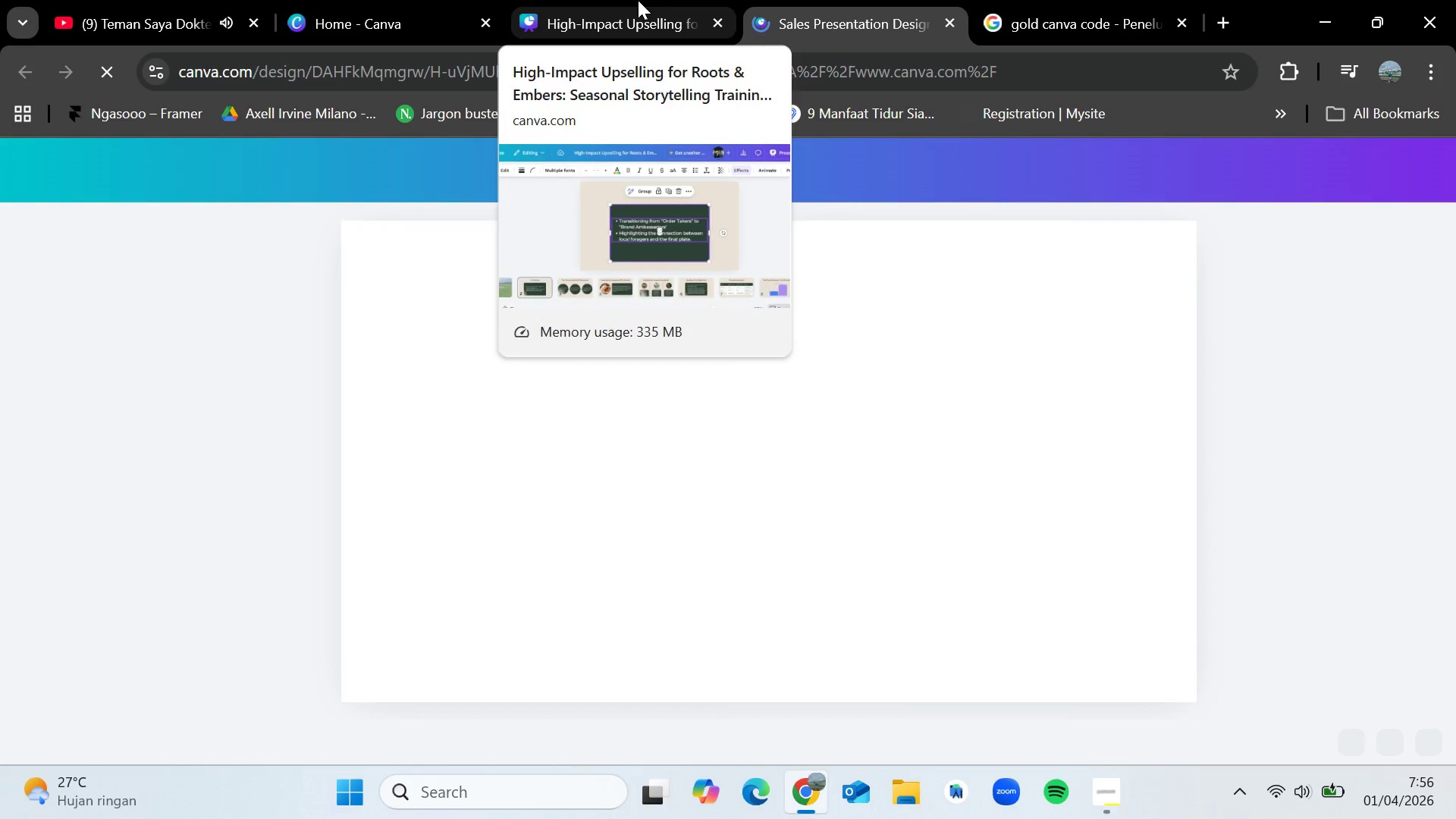 
mouse_move([834, 507])
 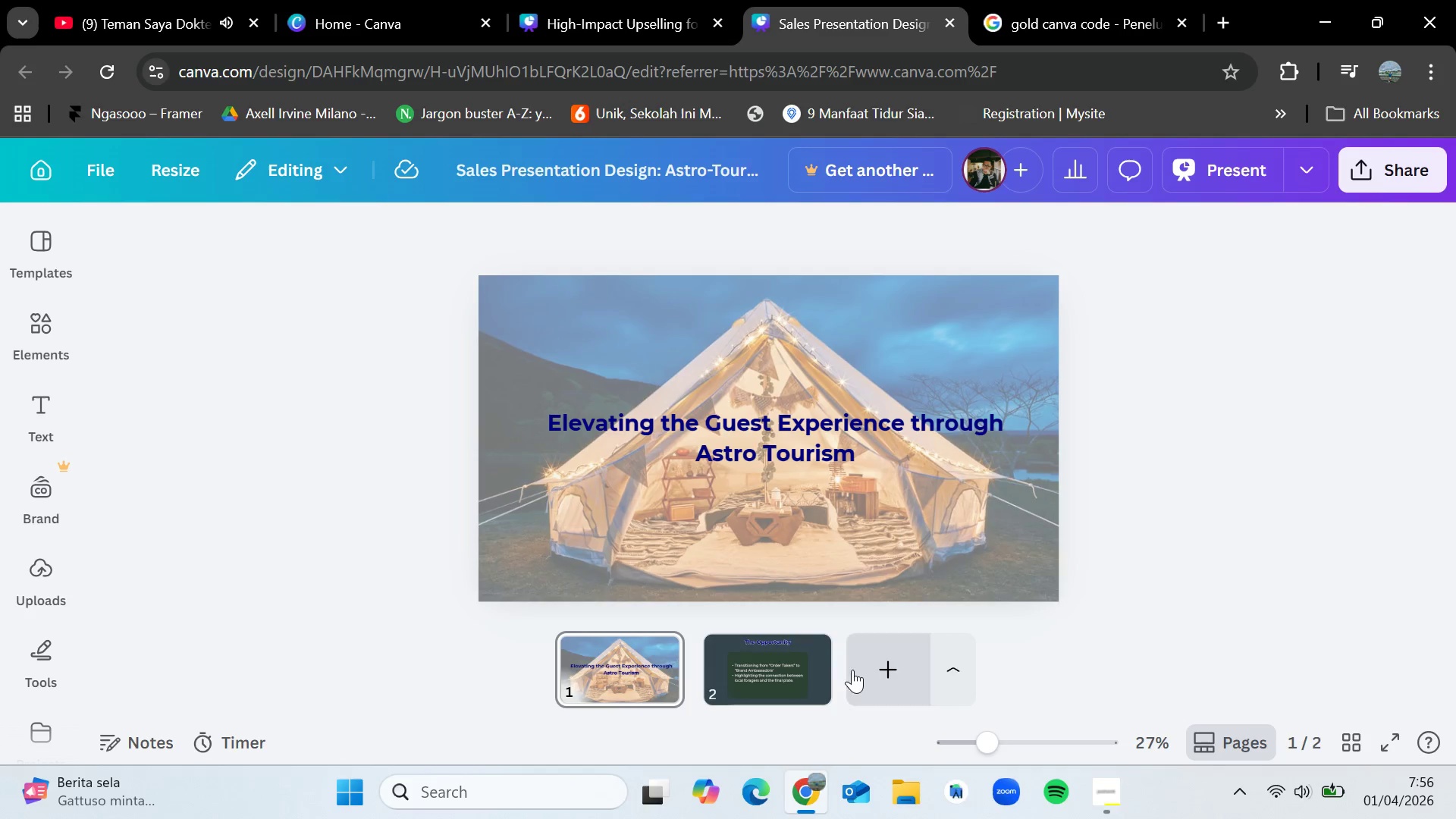 
left_click([775, 670])
 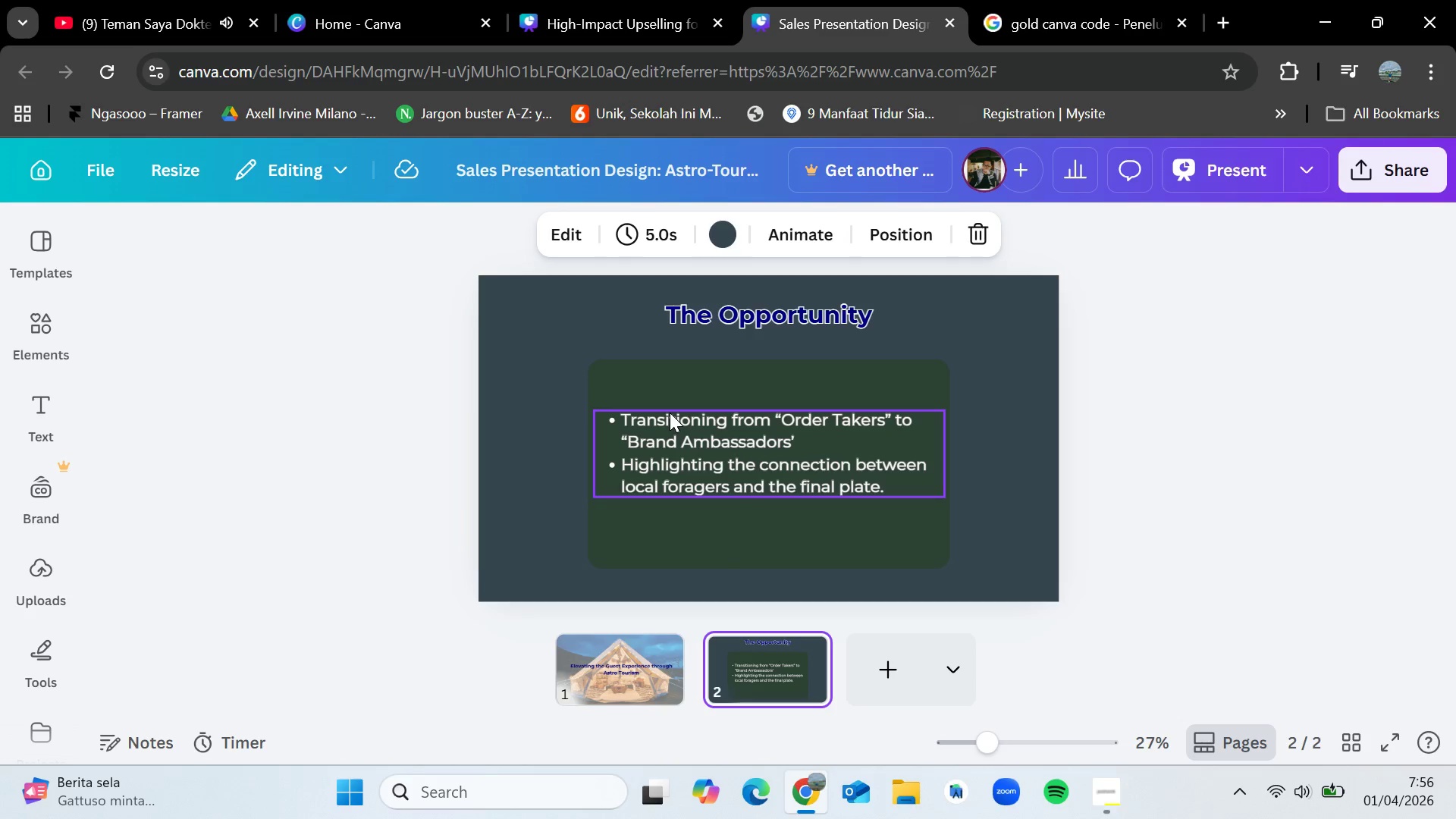 
left_click([670, 393])
 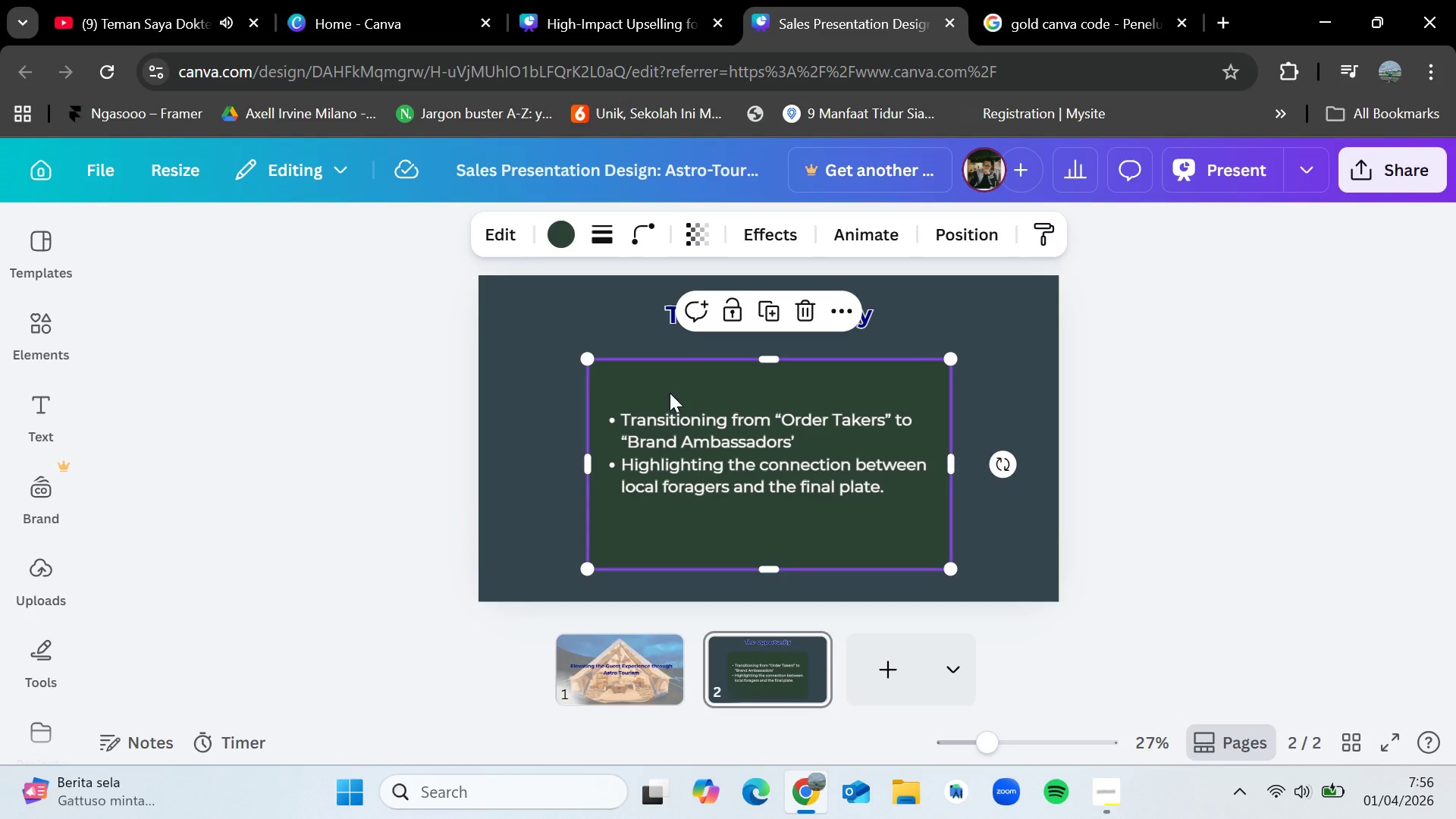 
left_click_drag(start_coordinate=[670, 393], to_coordinate=[676, 385])
 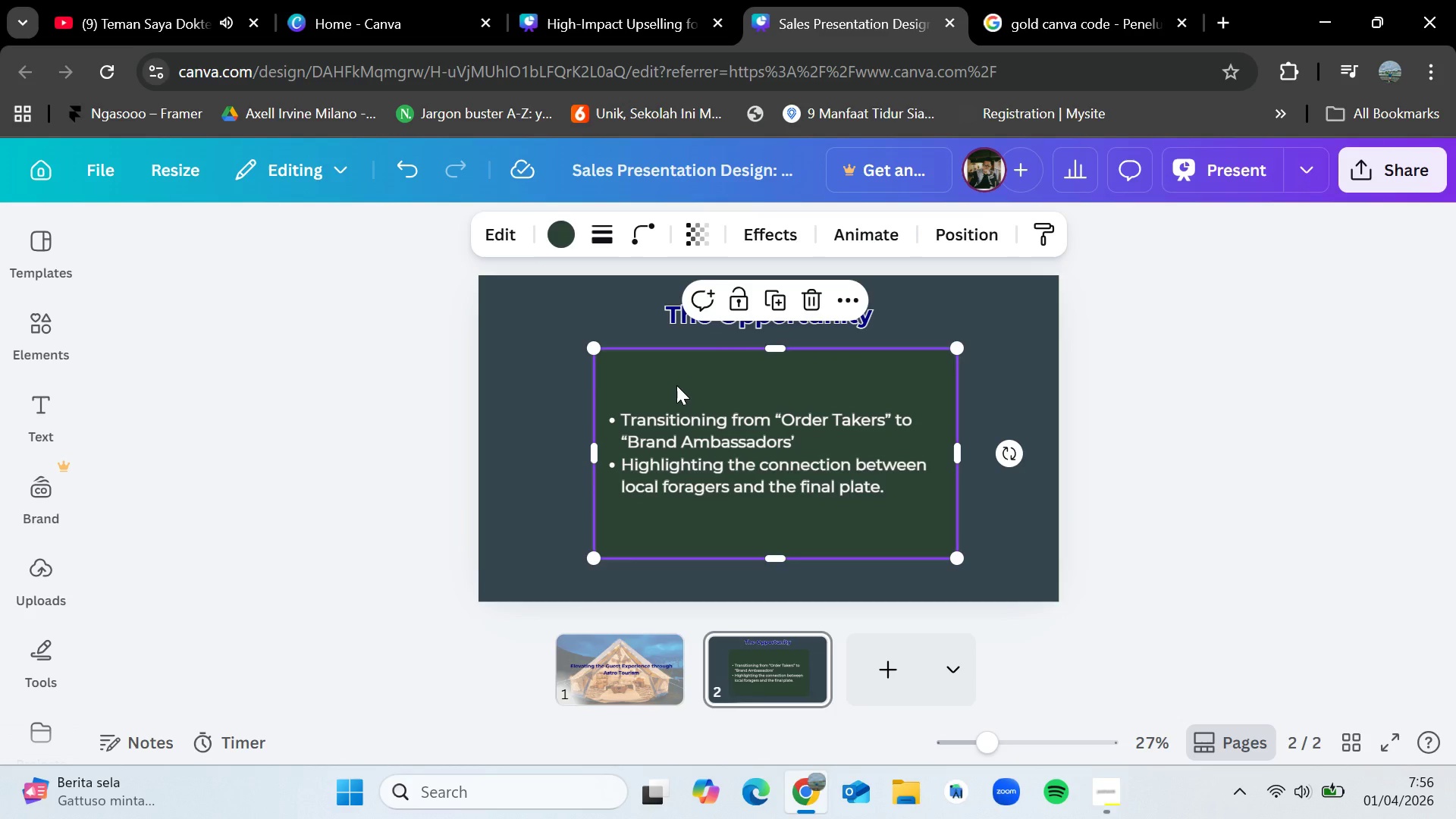 
key(Control+Z)
 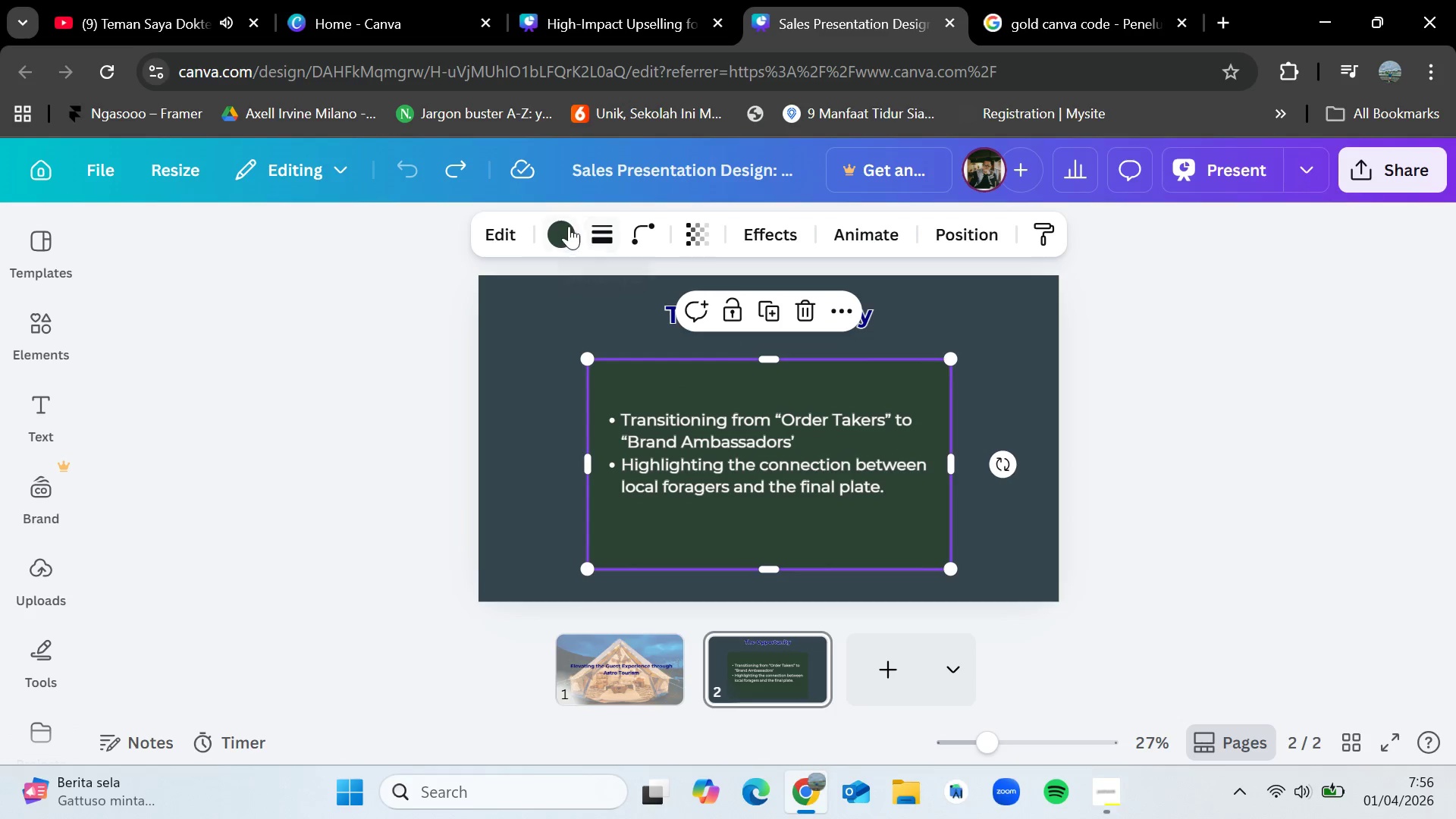 
left_click([565, 227])
 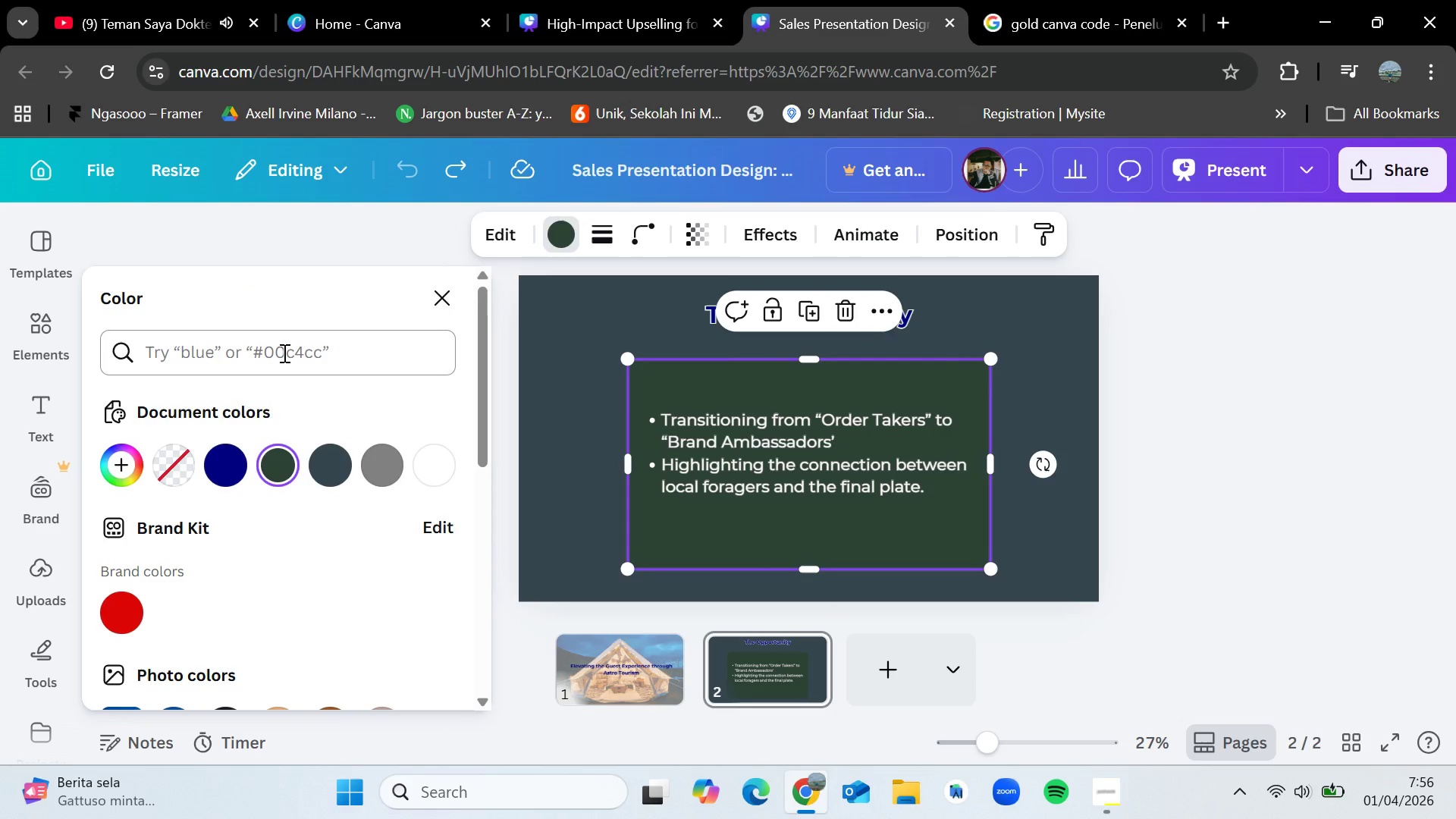 
left_click([283, 356])
 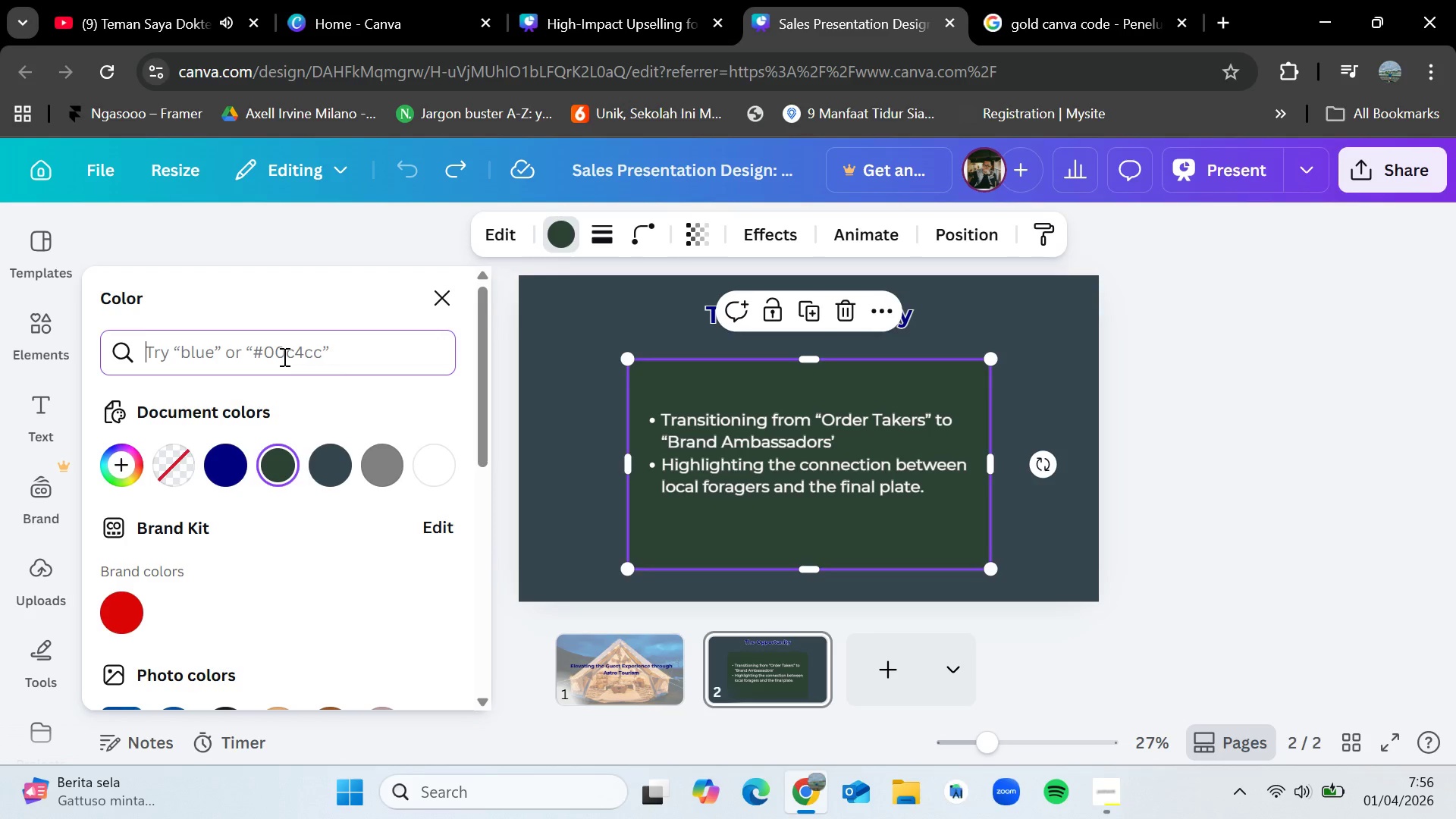 
type(d4af37)
 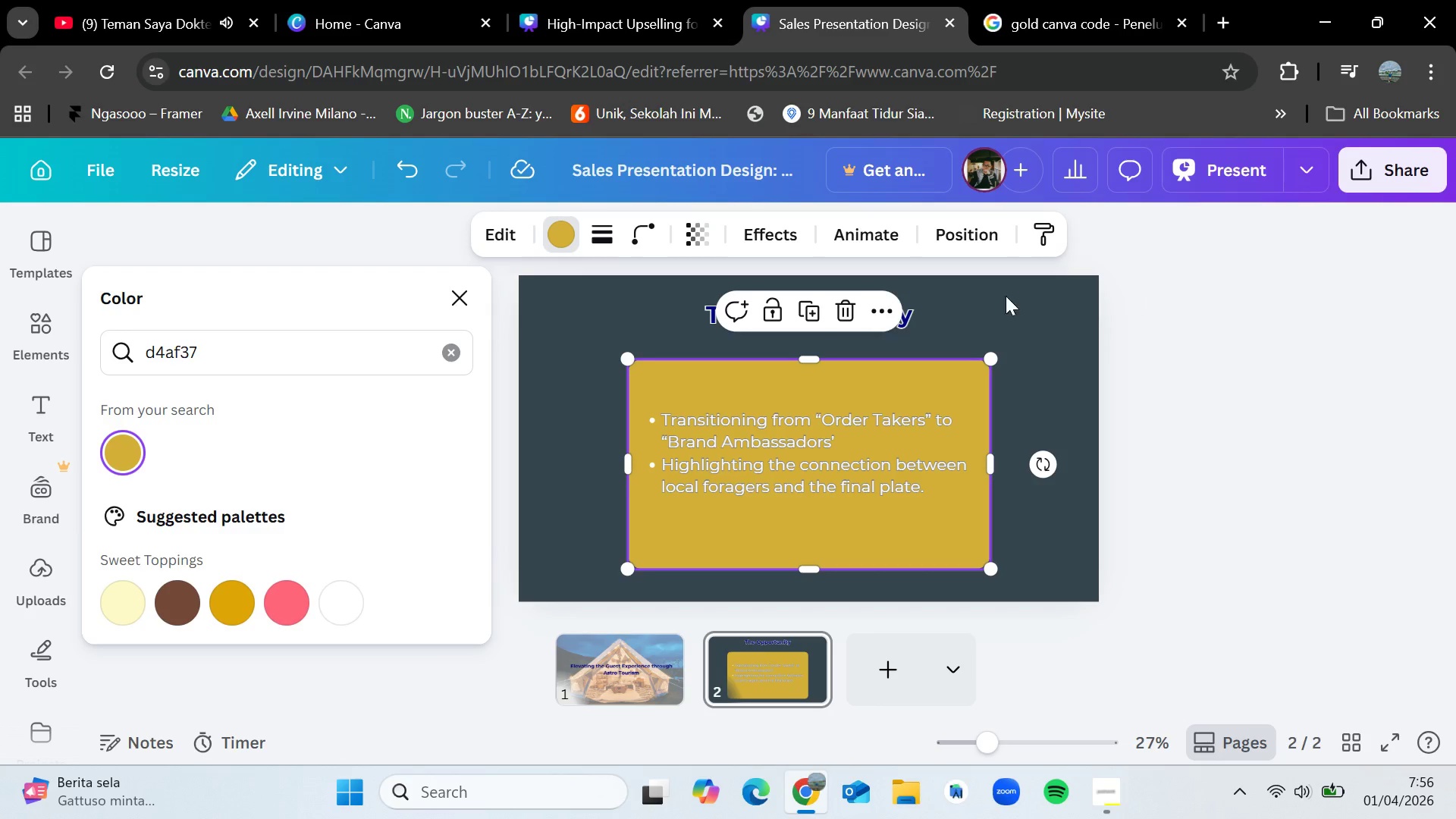 
left_click([448, 362])
 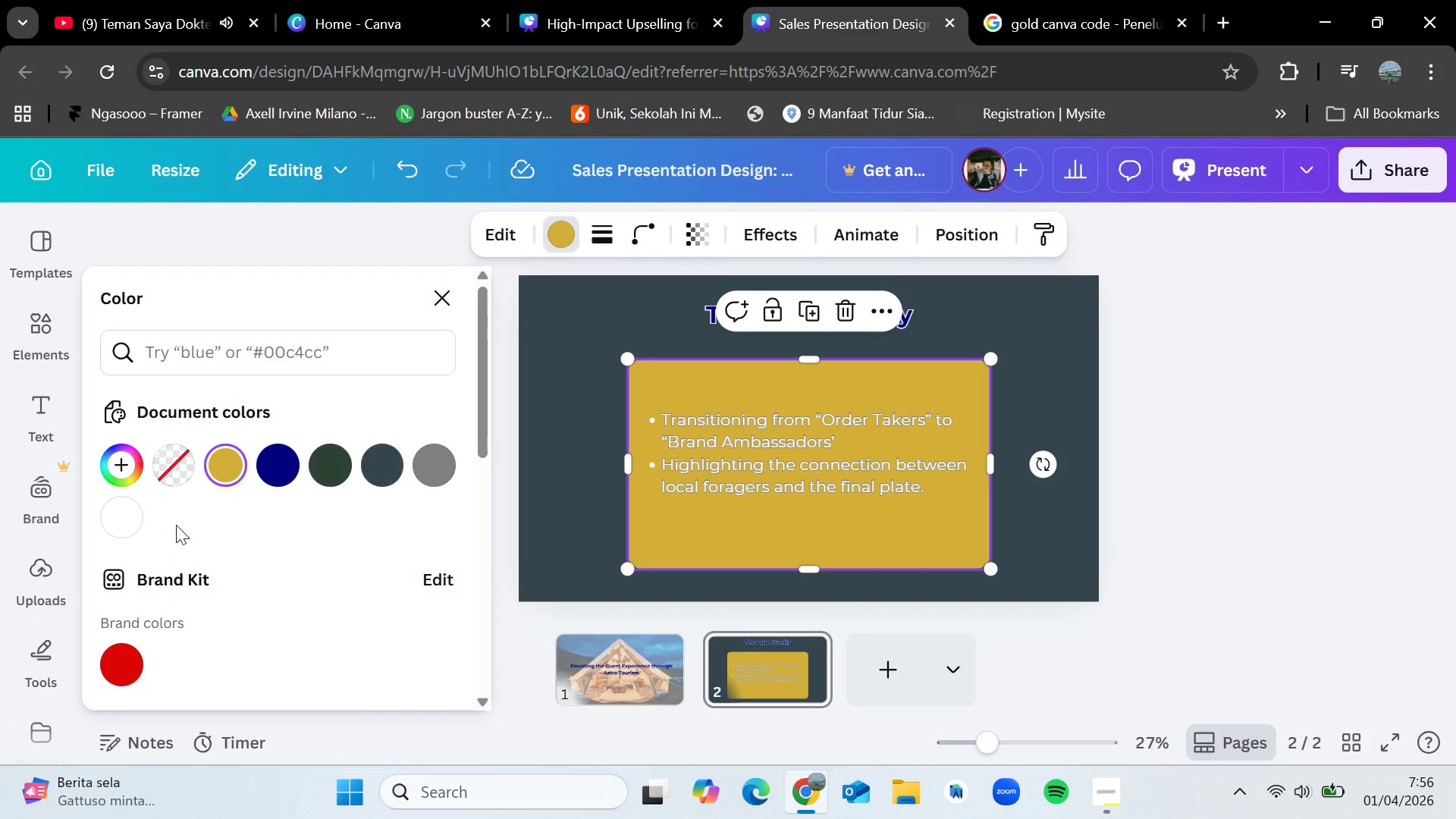 
left_click([126, 518])
 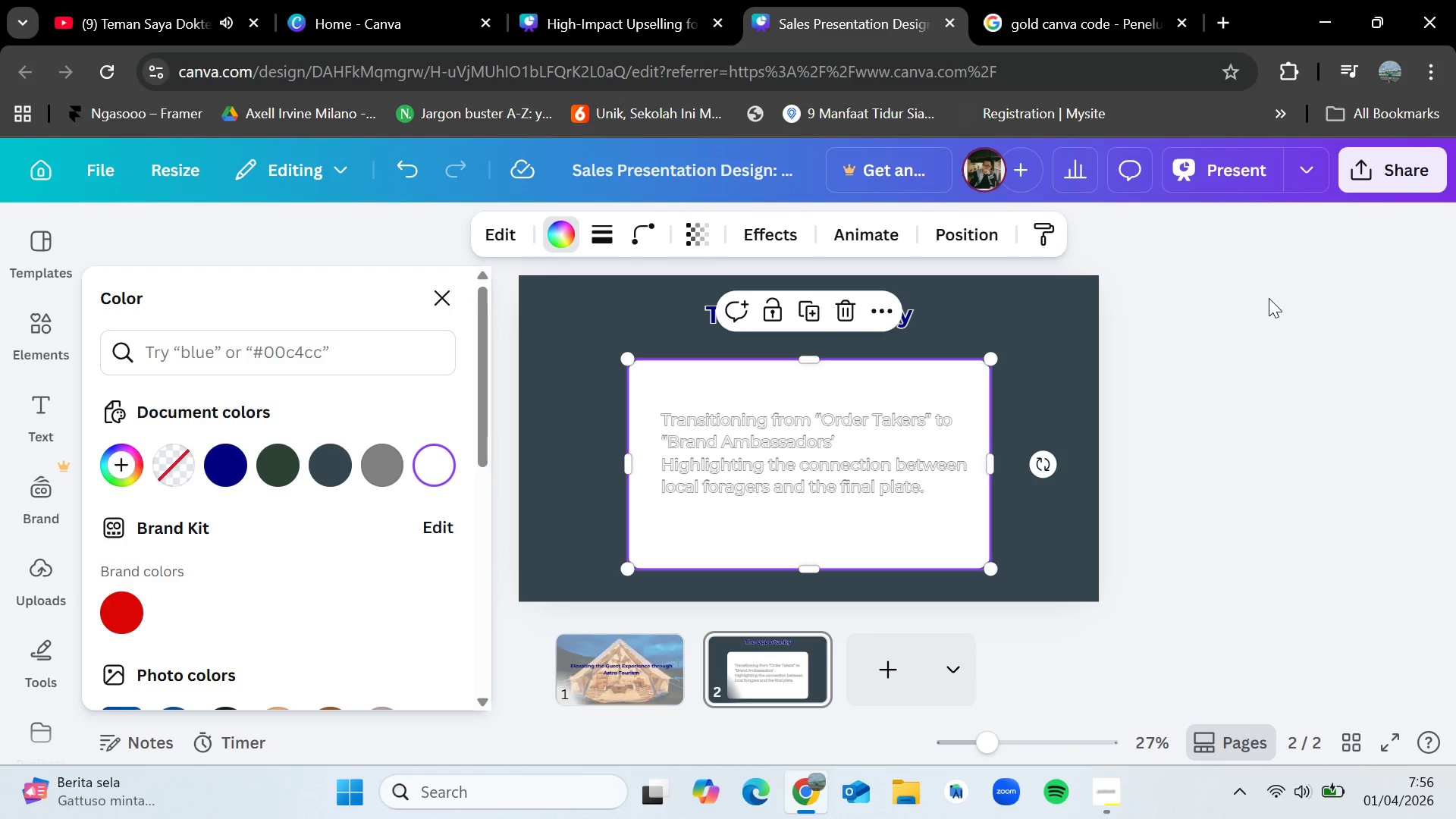 
left_click([1269, 298])
 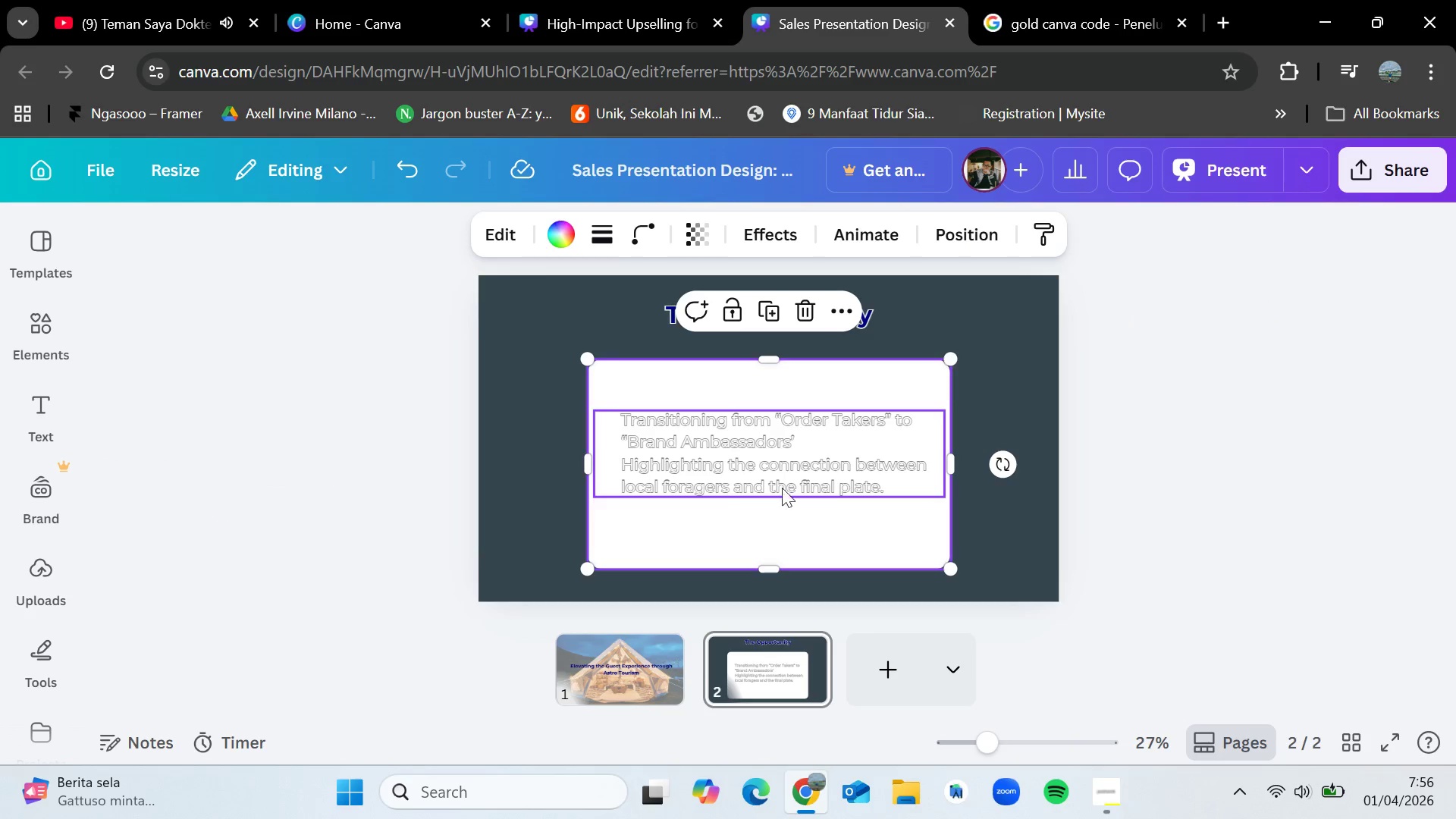 
left_click([736, 478])
 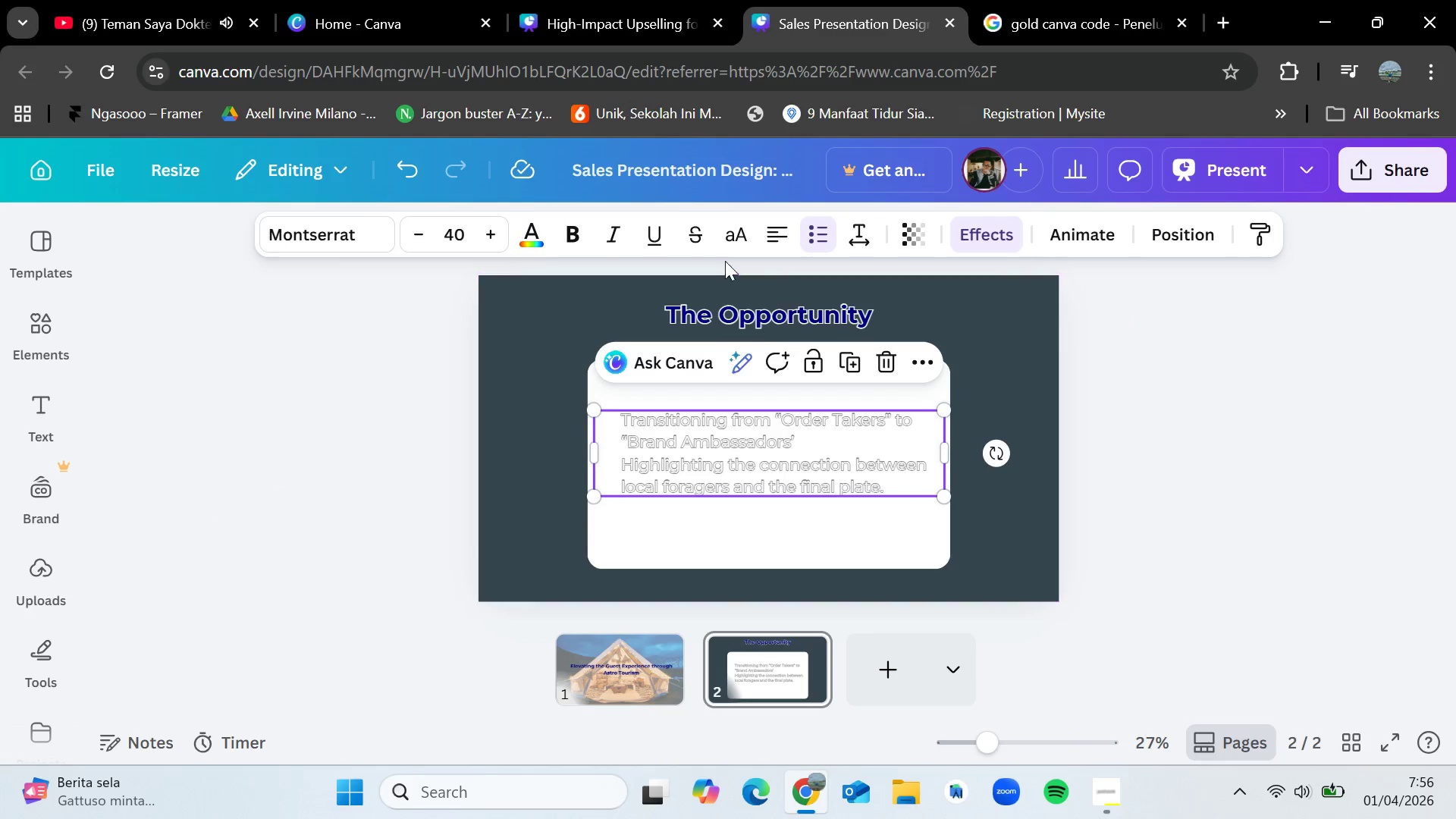 
left_click([531, 241])
 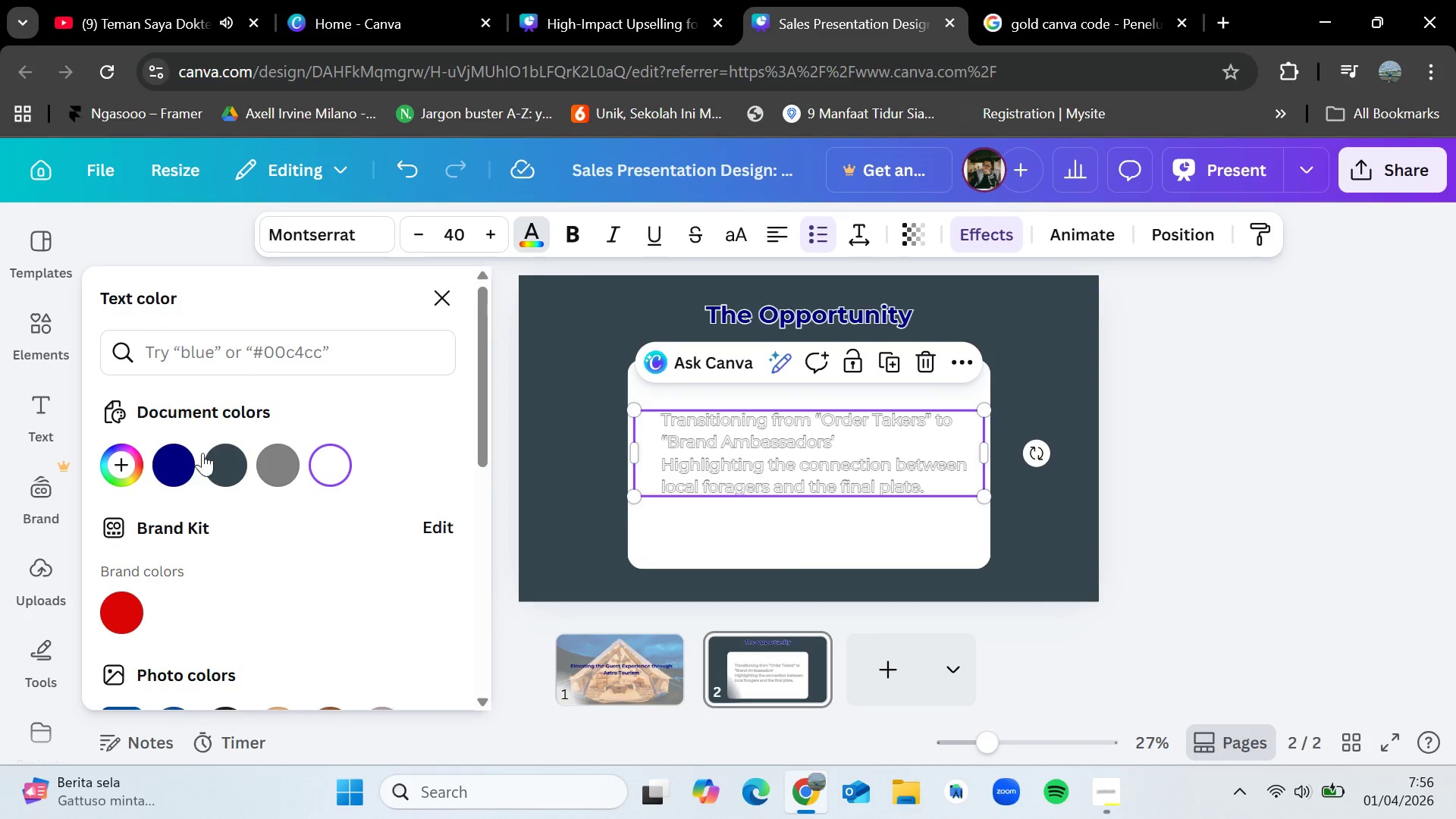 
left_click([188, 460])
 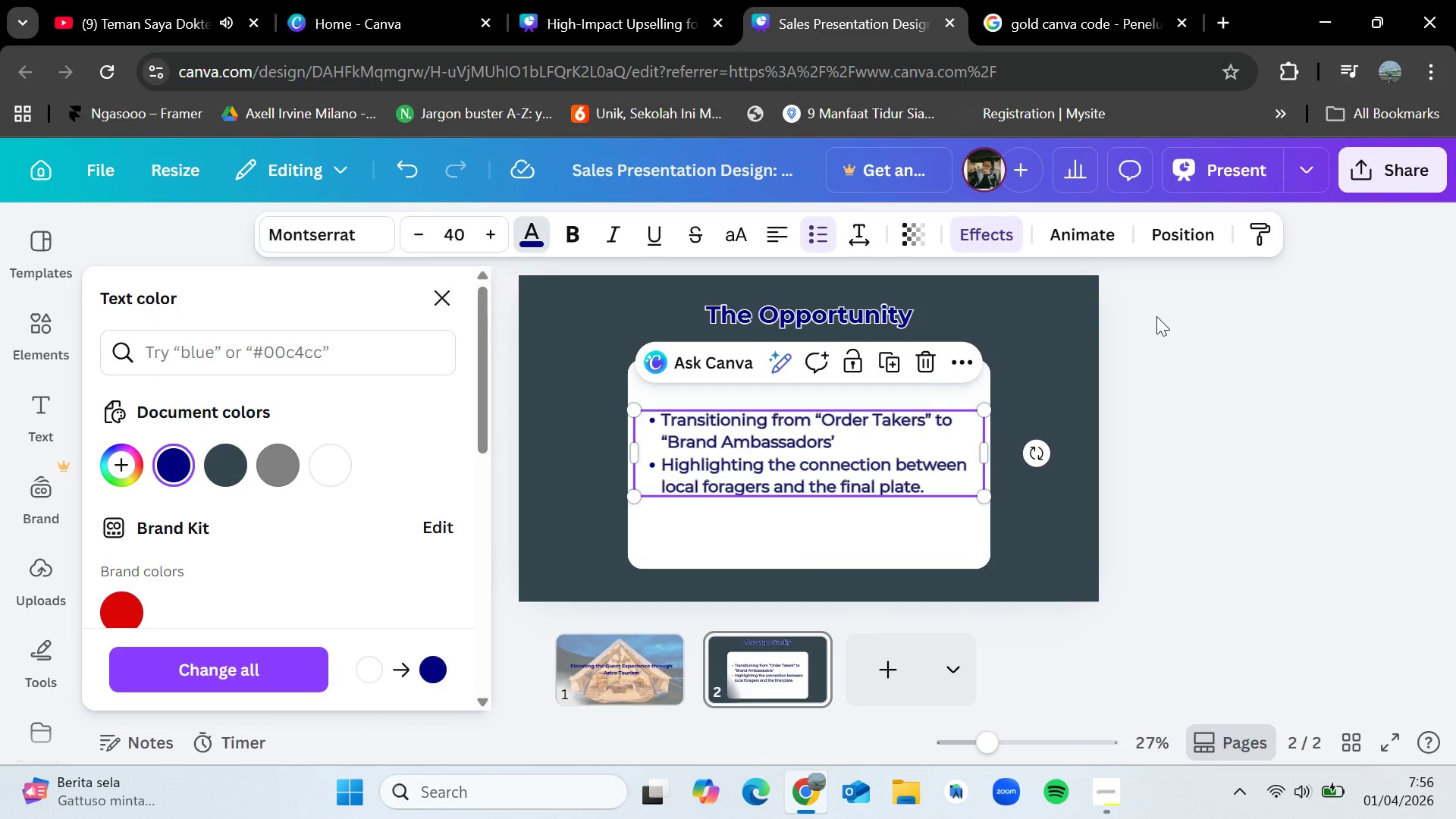 
left_click([991, 228])
 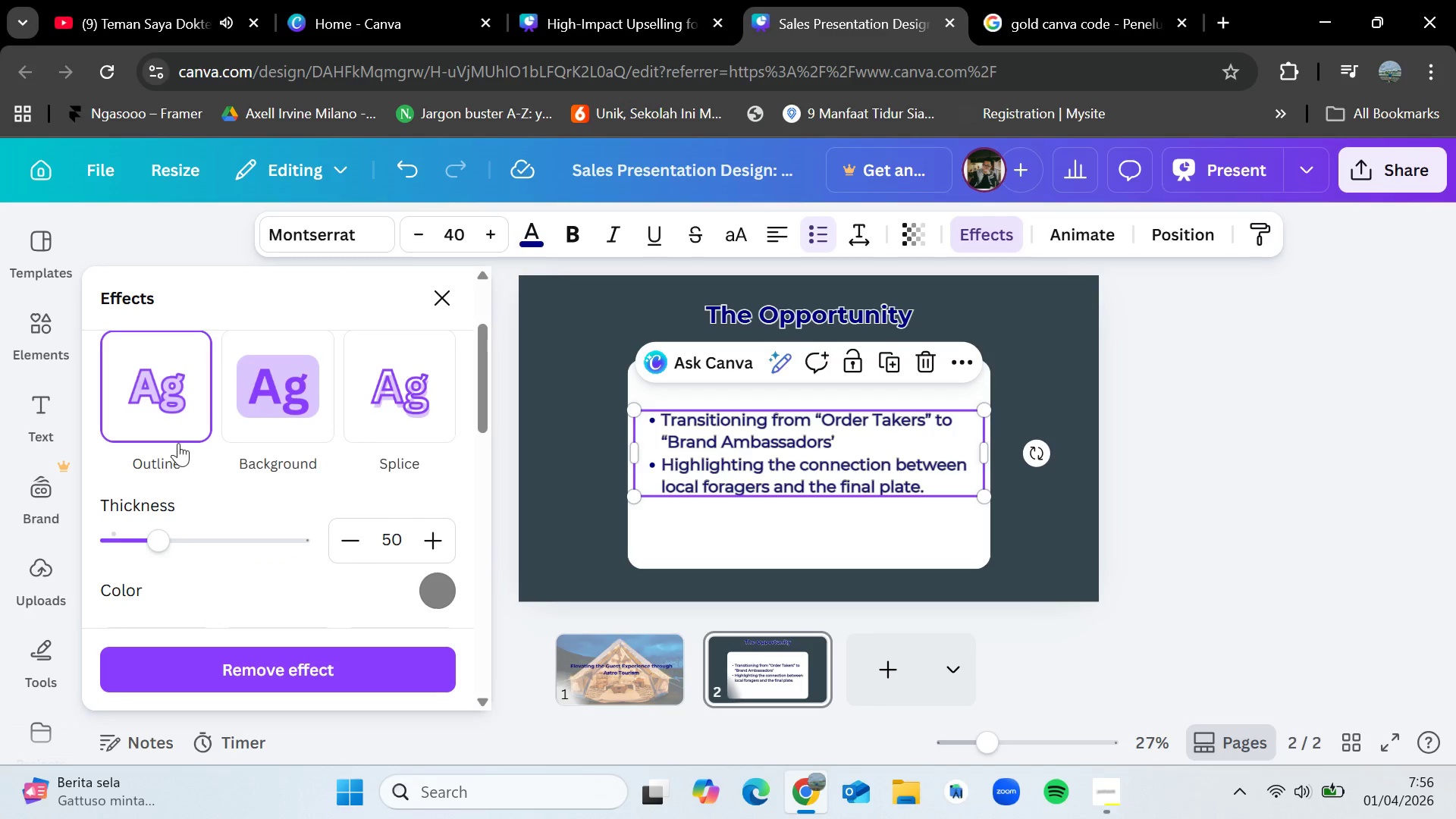 
left_click([179, 418])
 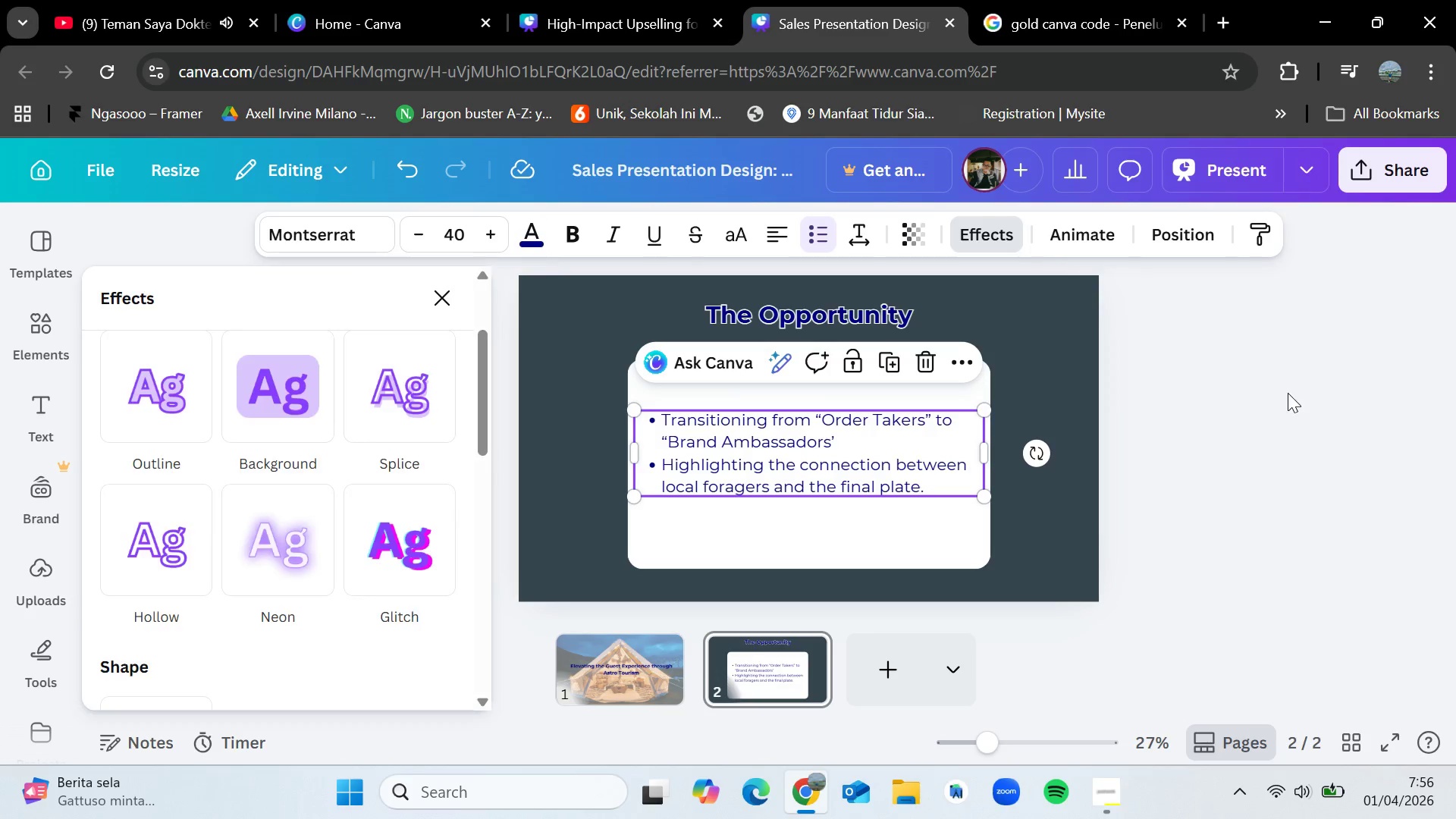 
double_click([1288, 393])
 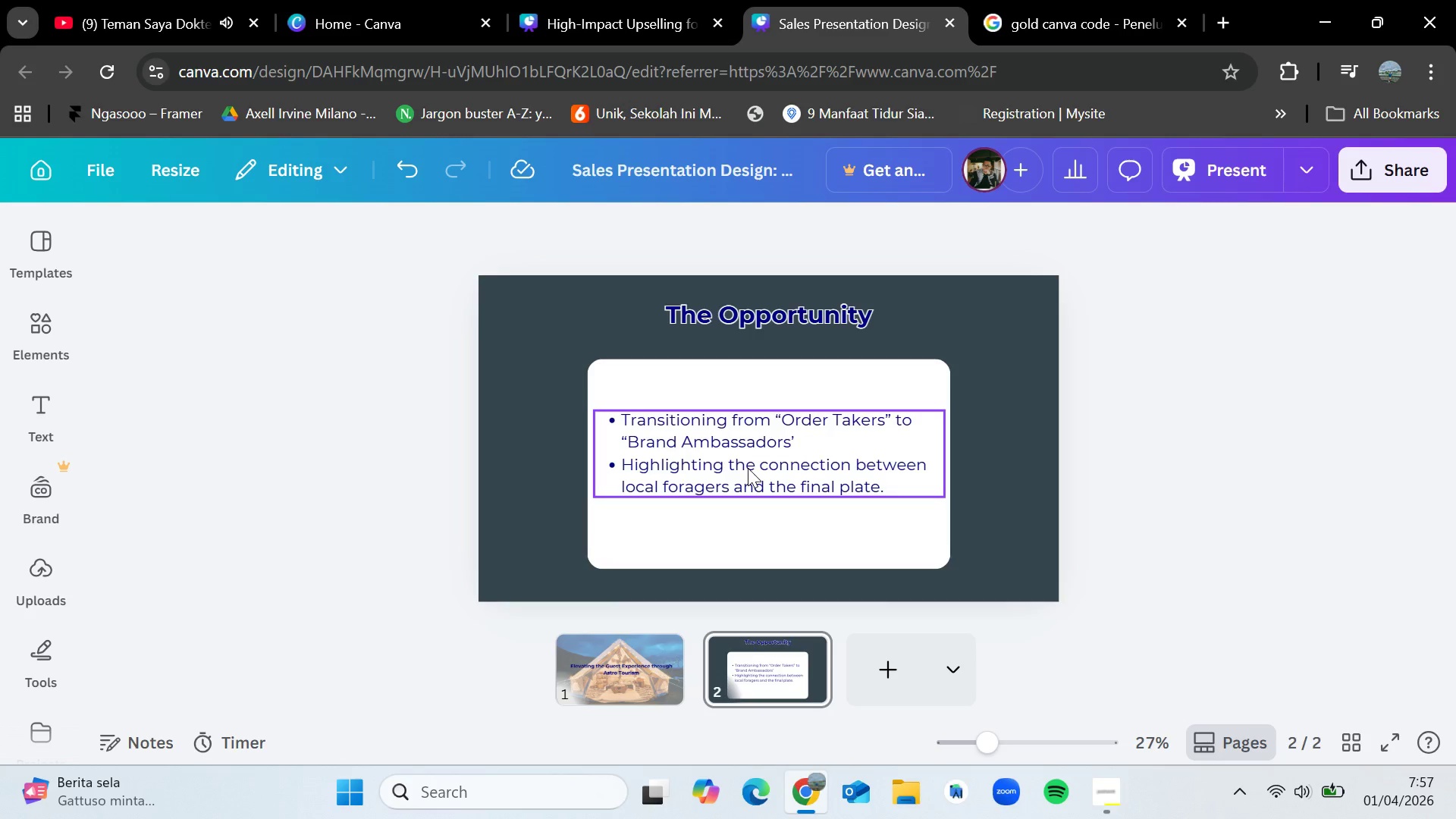 
wait(12.39)
 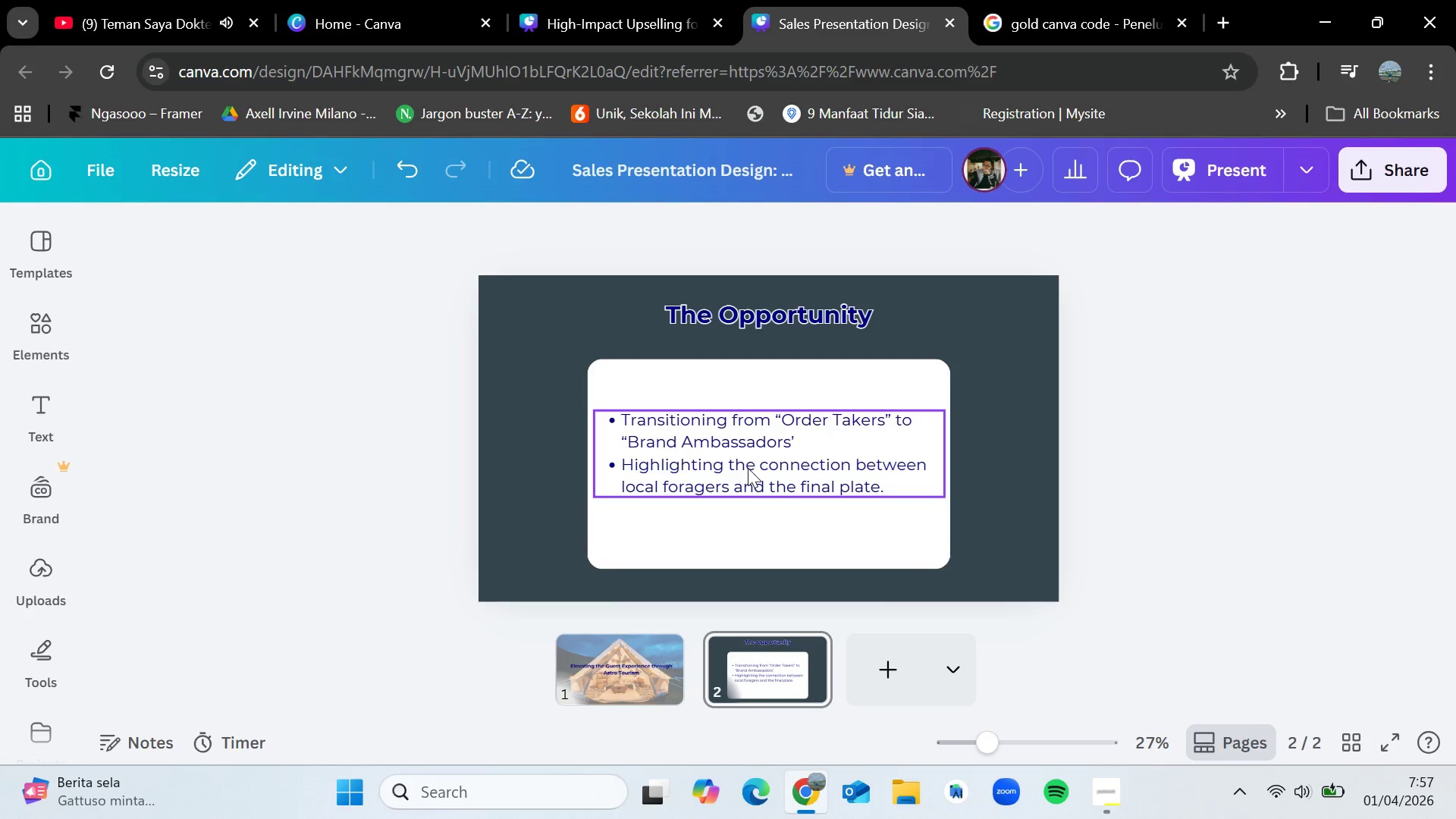 
double_click([748, 468])
 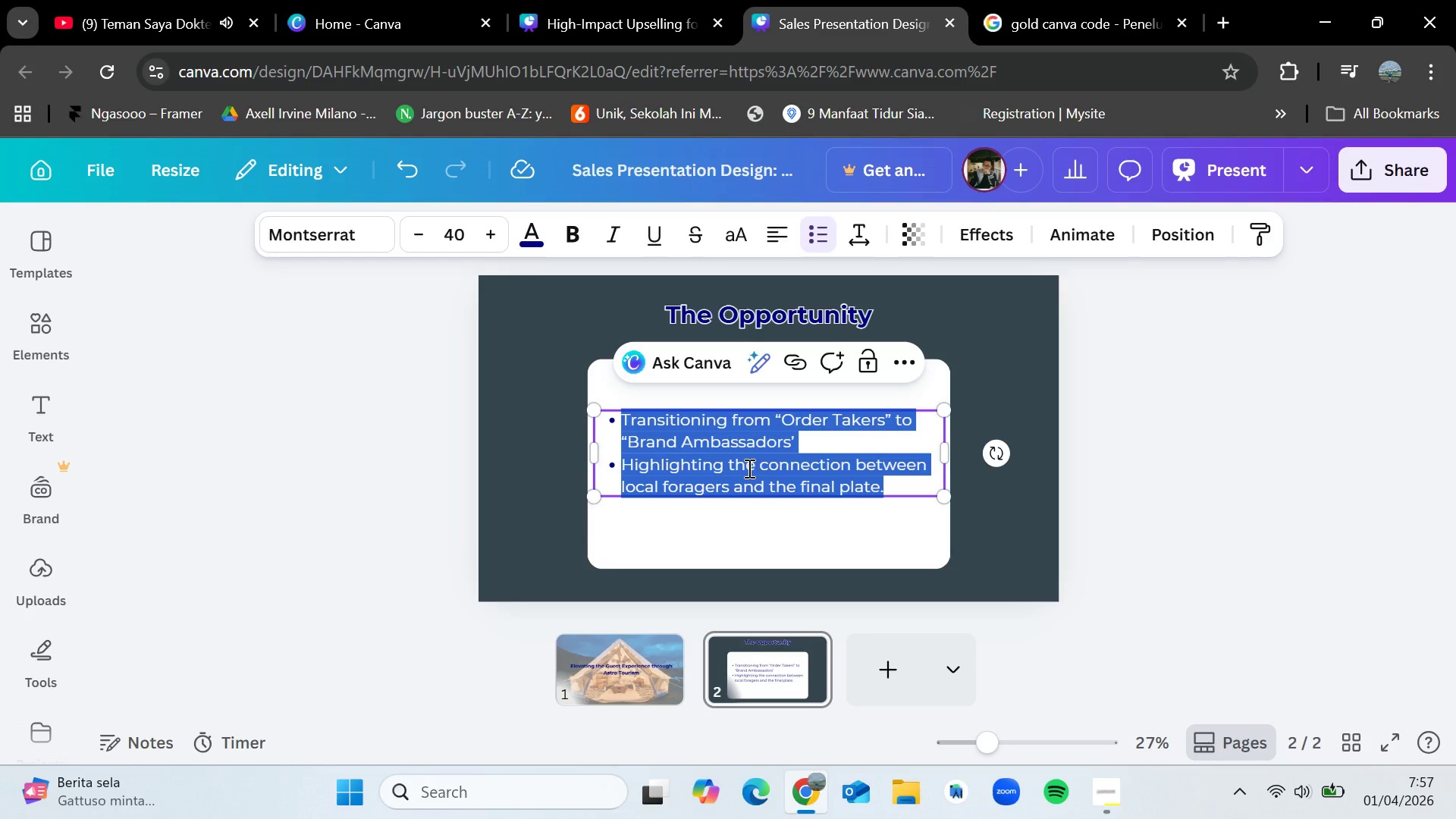 
key(Backspace)
type(Urbanization has left 80% of the world under light-polluted skies.)
 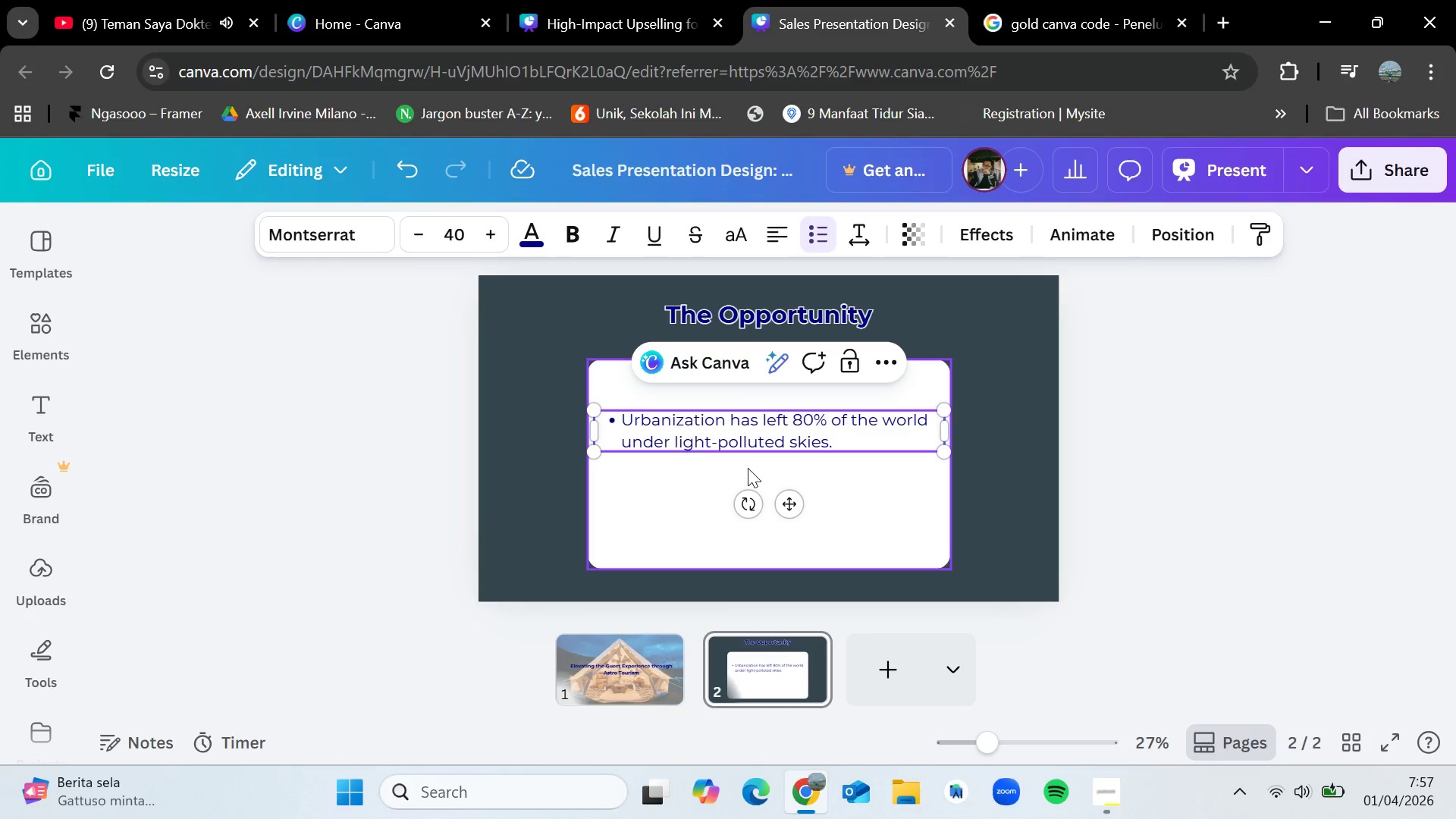 
key(Enter)
 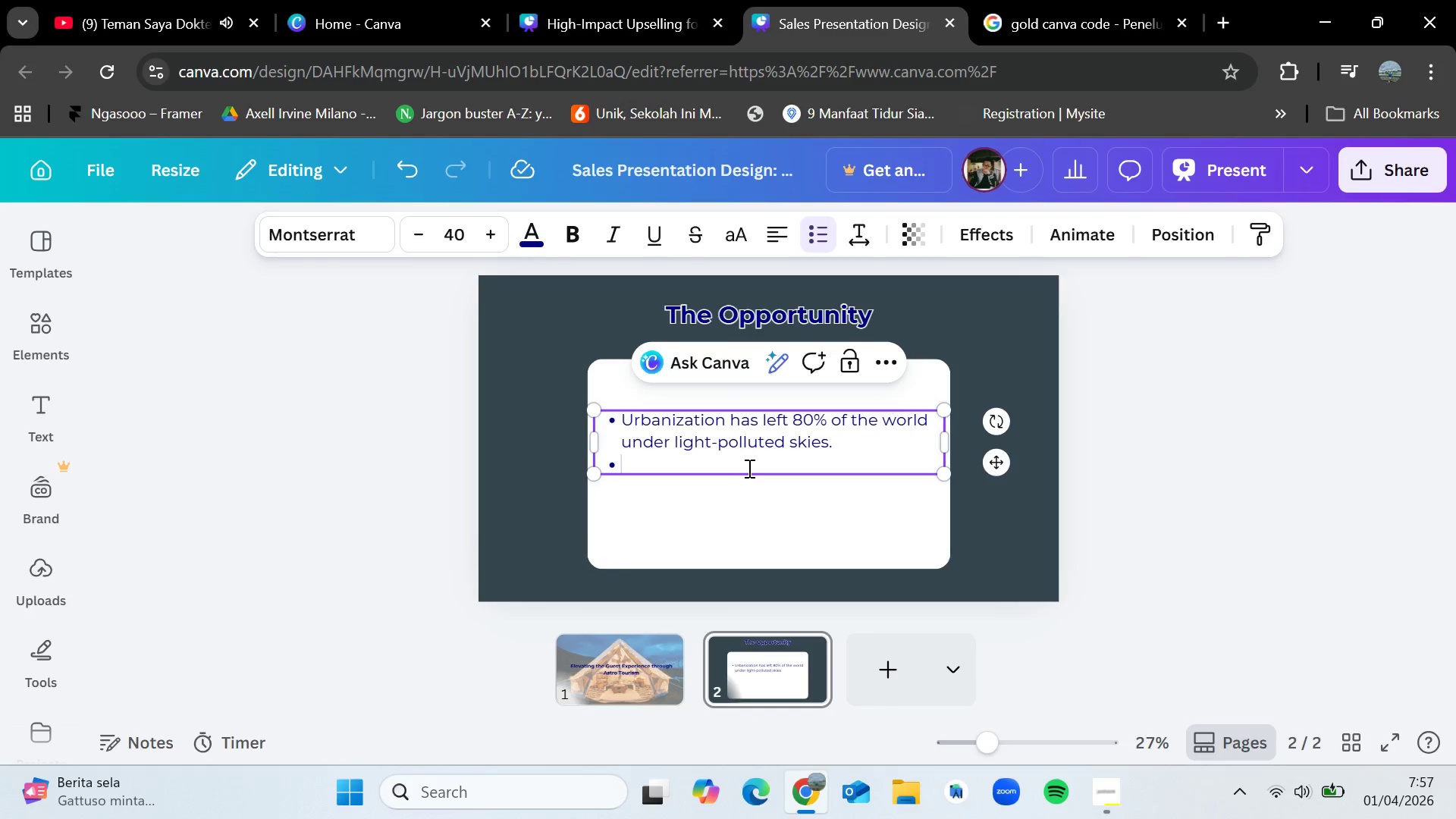 
type(Modern travelers are seeking "disconnection" and "primal awe")
 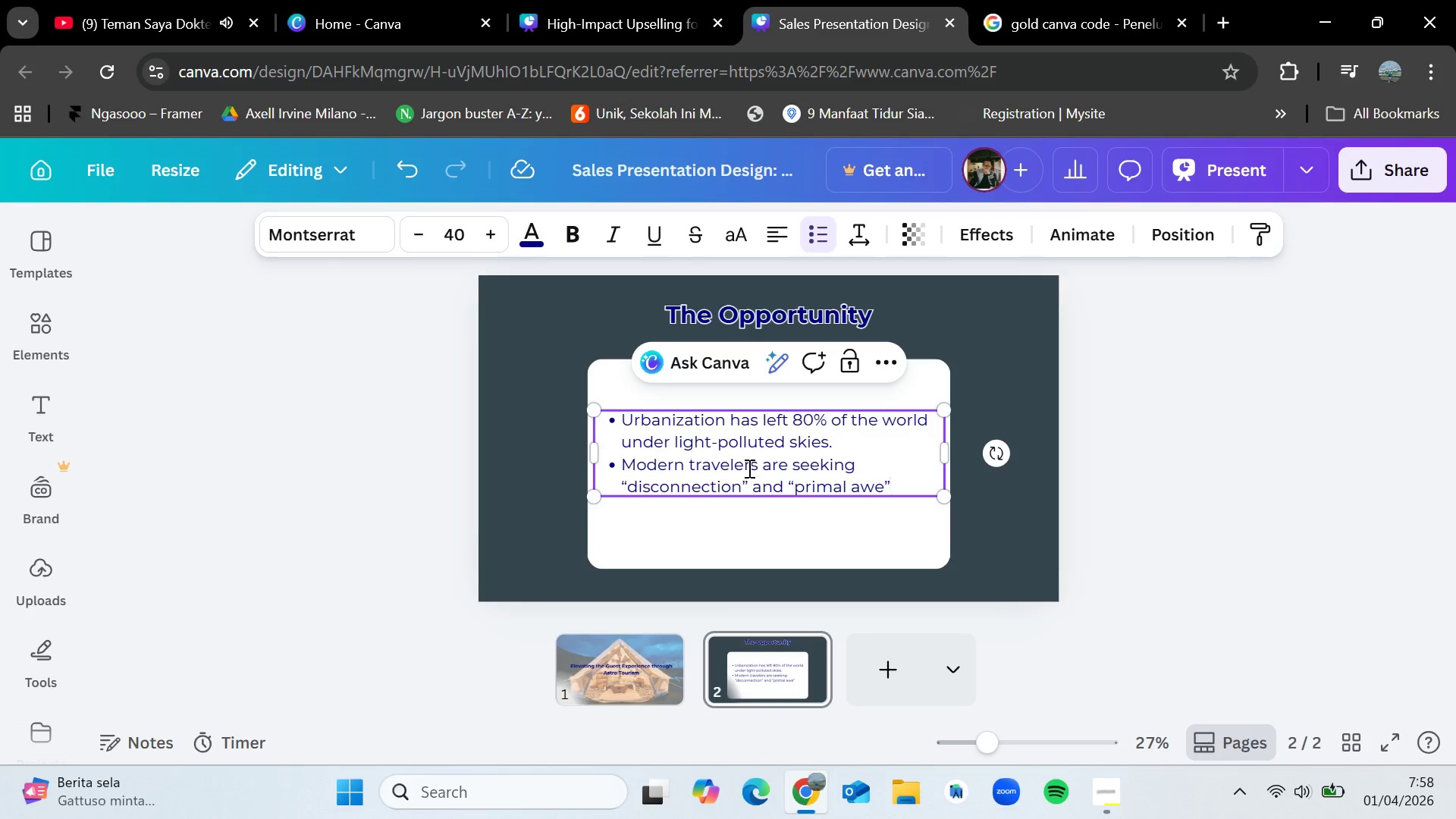 
key(Enter)
 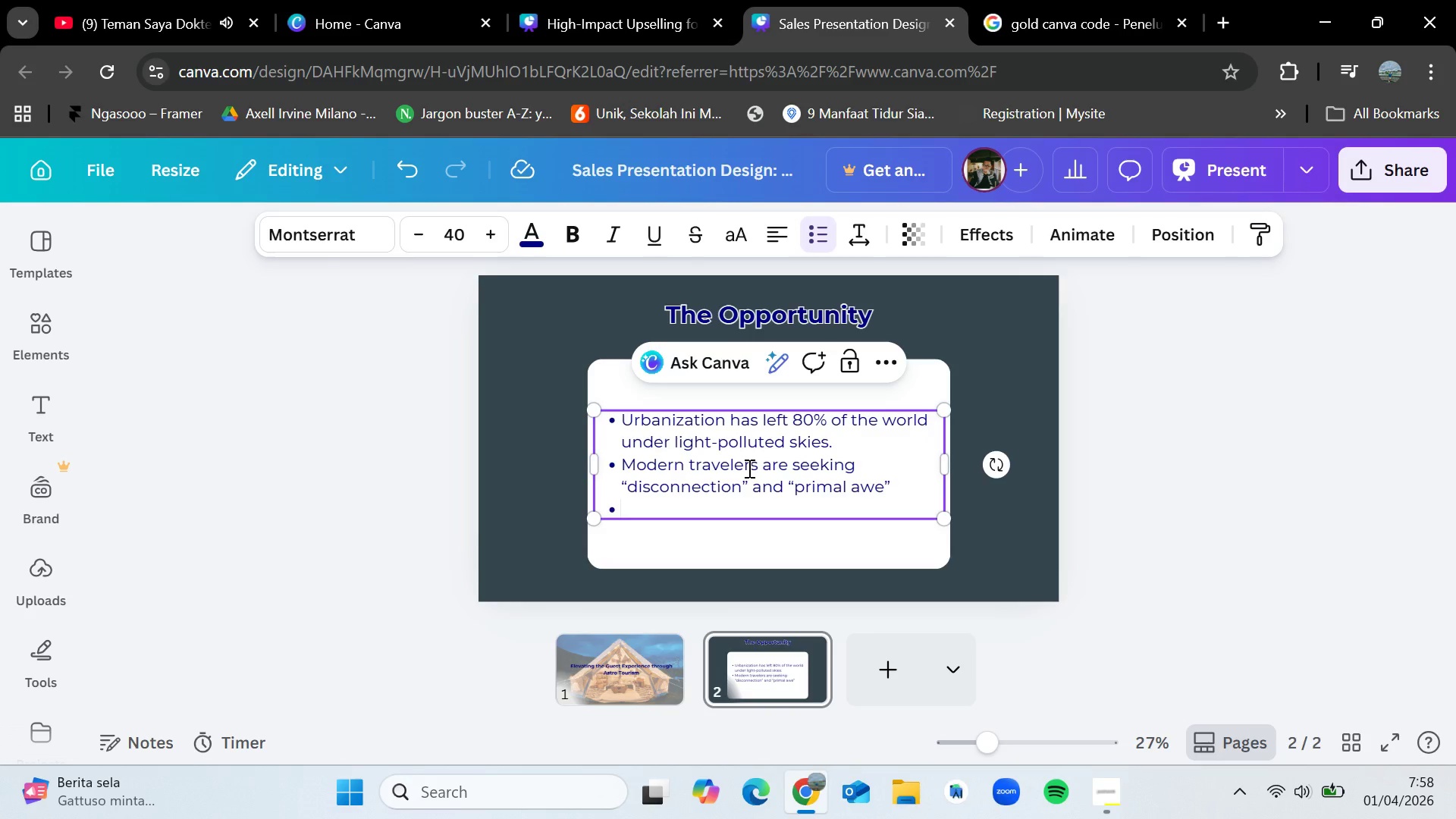 
type(Asto)
key(Backspace)
type(ro-tourism is high growth niche for remote properties.)
 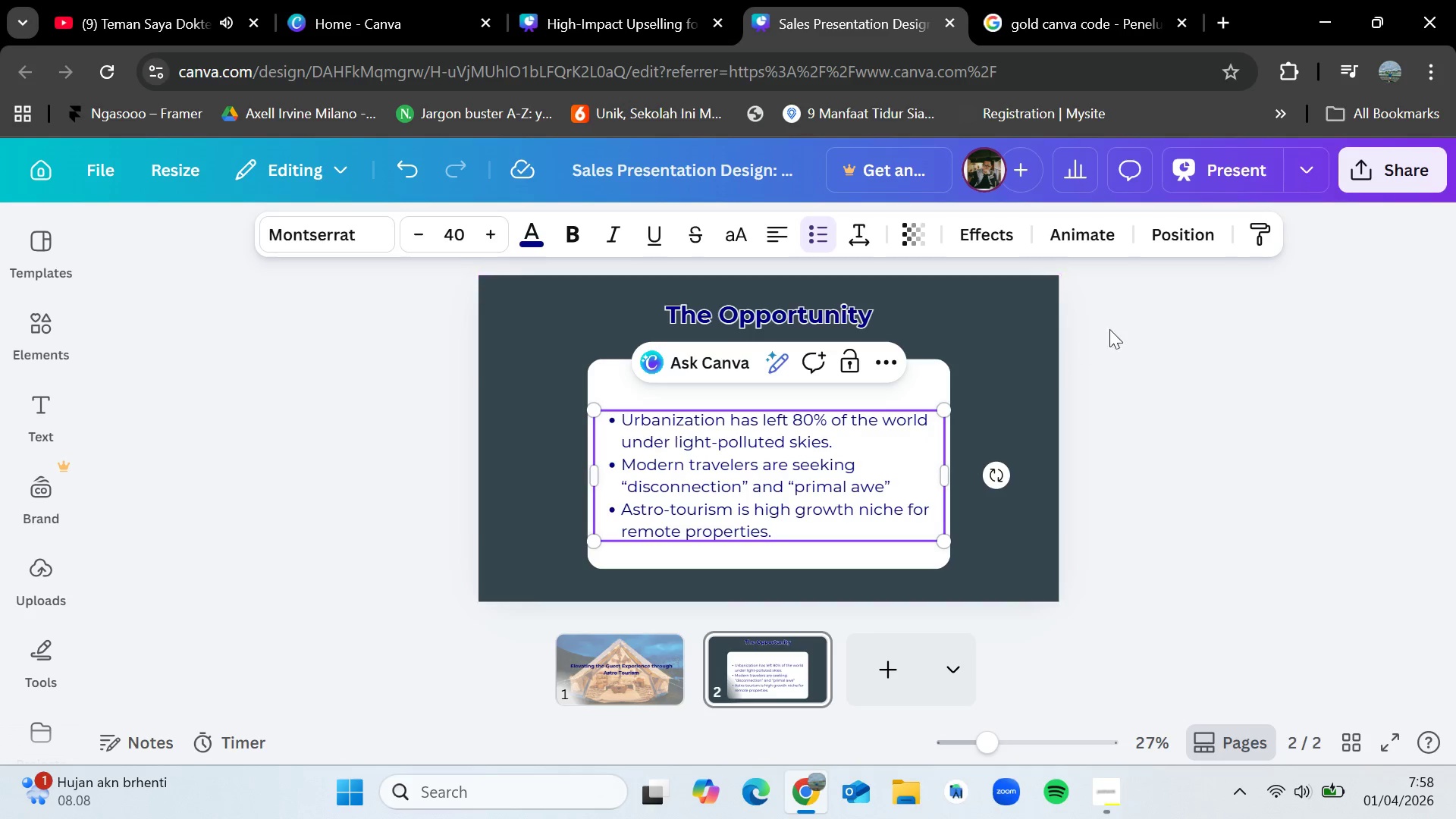 
left_click([1159, 339])
 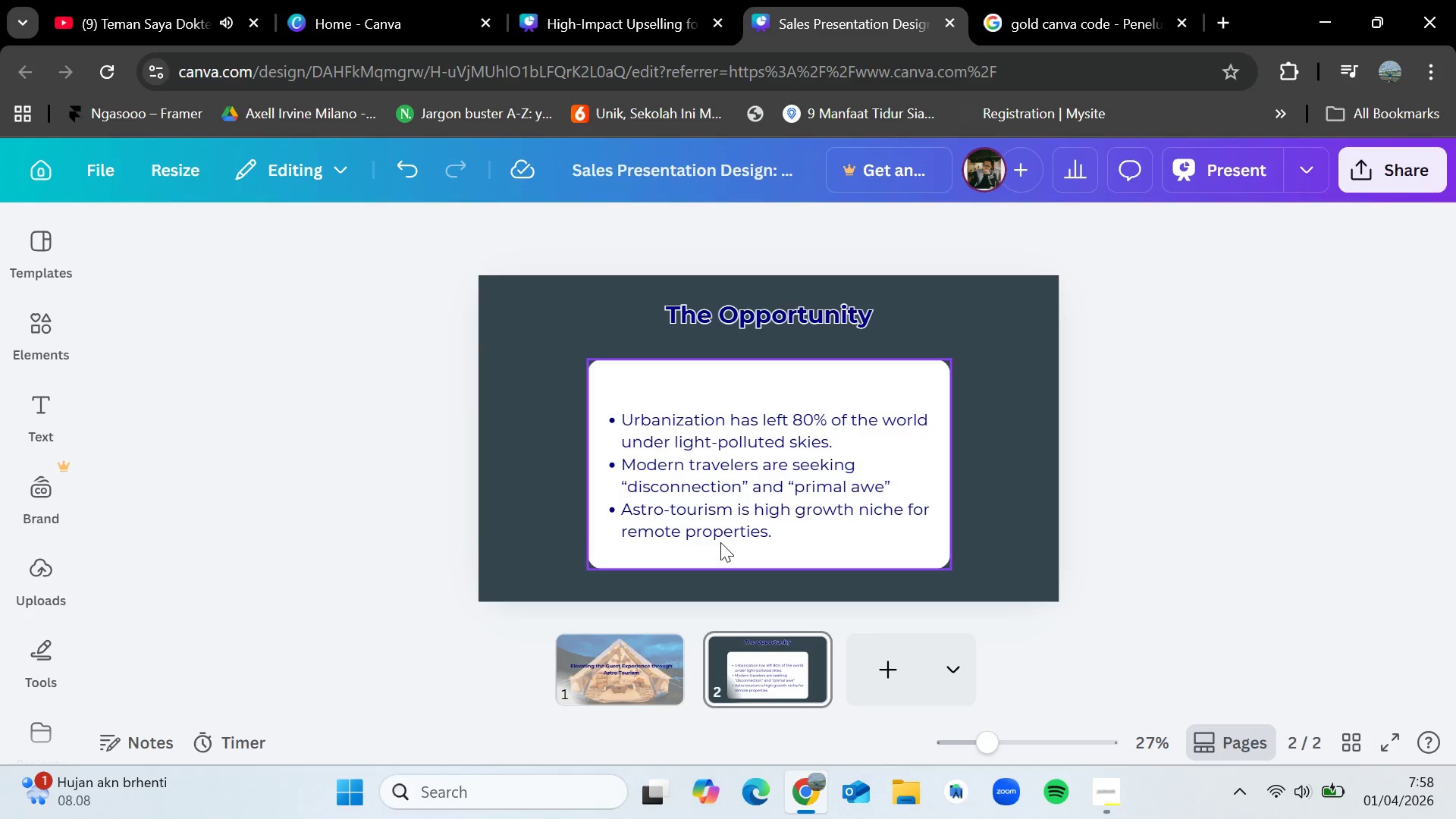 
left_click_drag(start_coordinate=[720, 532], to_coordinate=[720, 522])
 